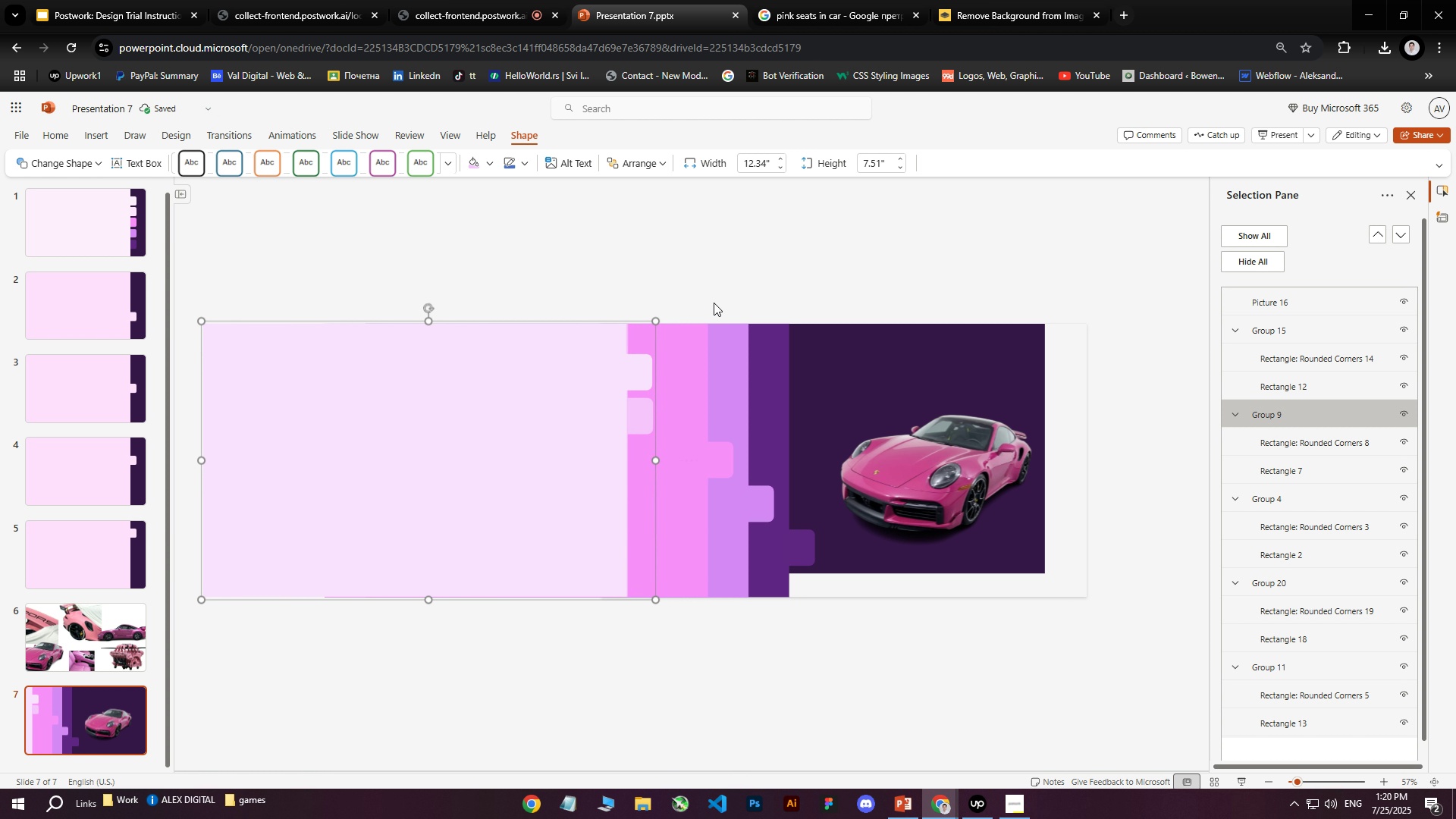 
key(ArrowLeft)
 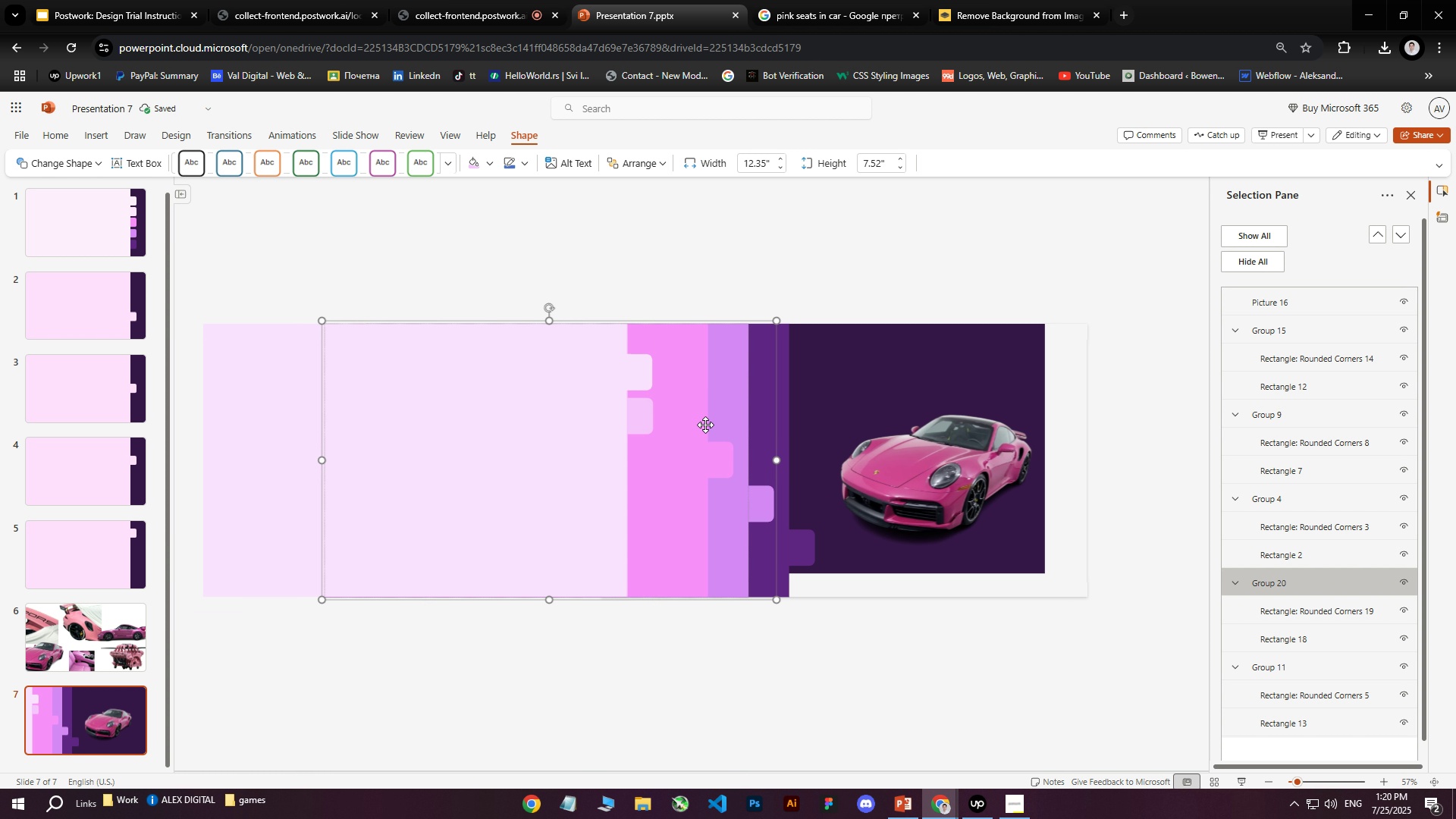 
key(ArrowRight)
 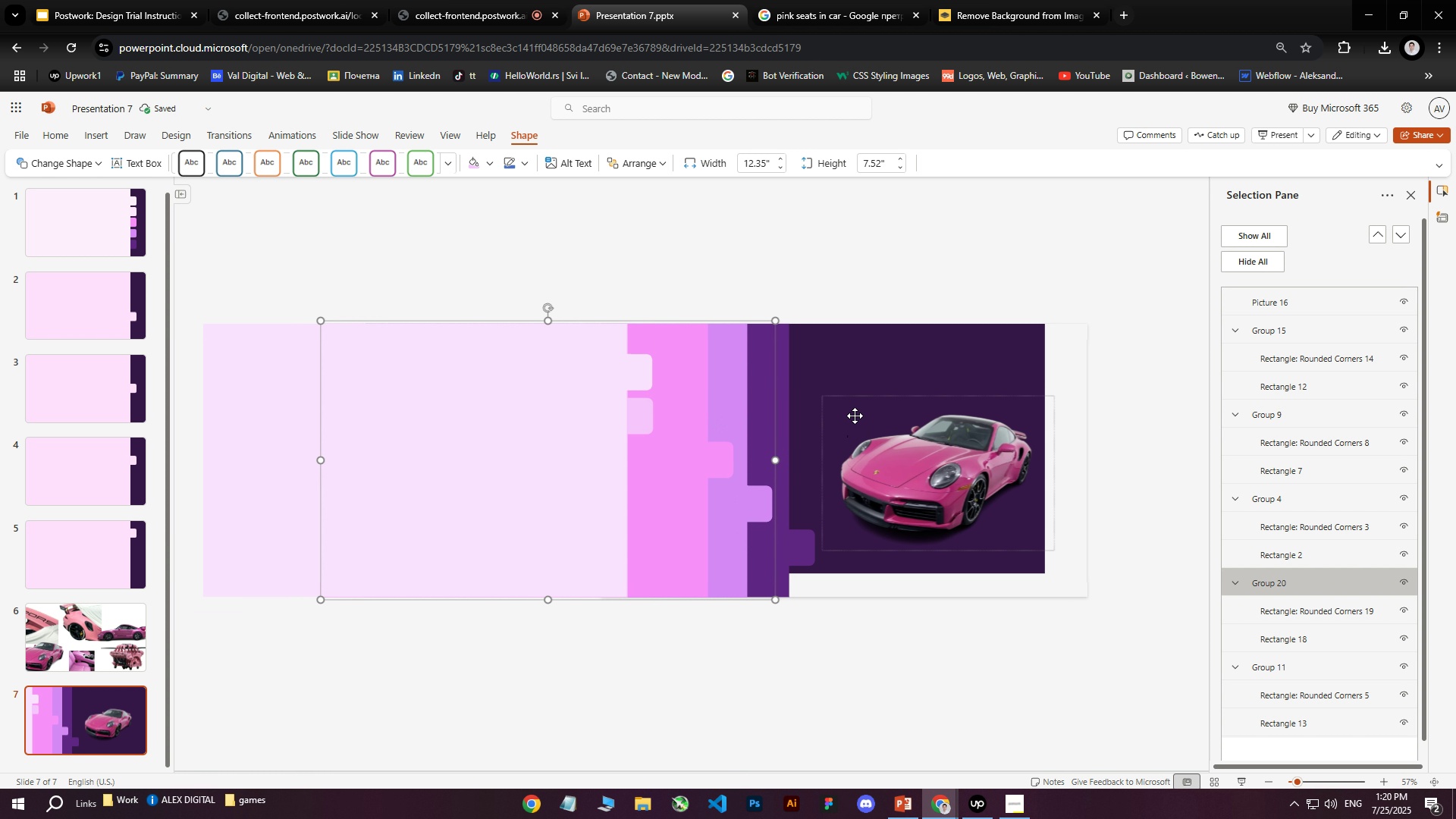 
left_click([702, 425])
 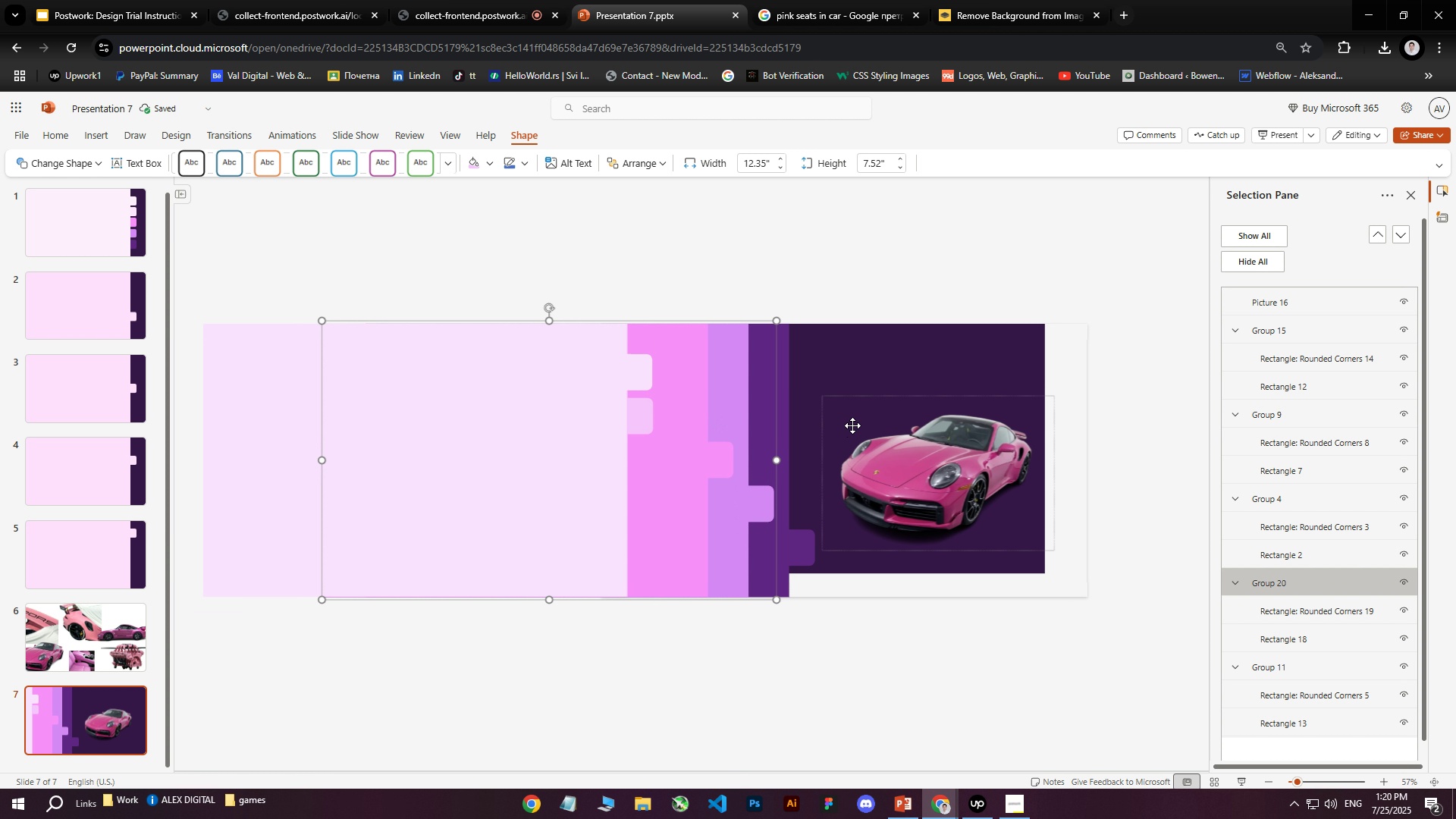 
hold_key(key=ArrowLeft, duration=0.99)
 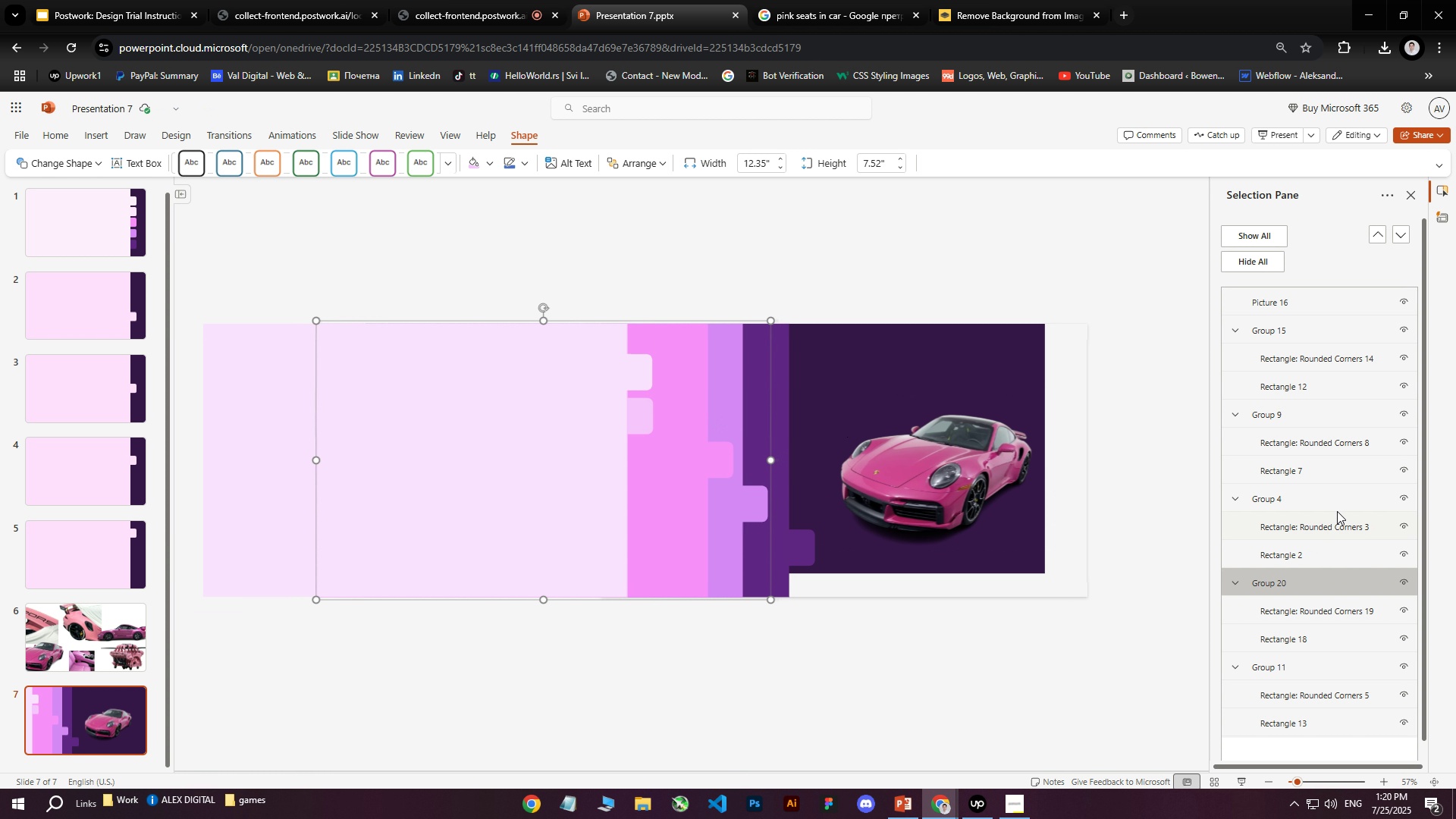 
left_click([1313, 503])
 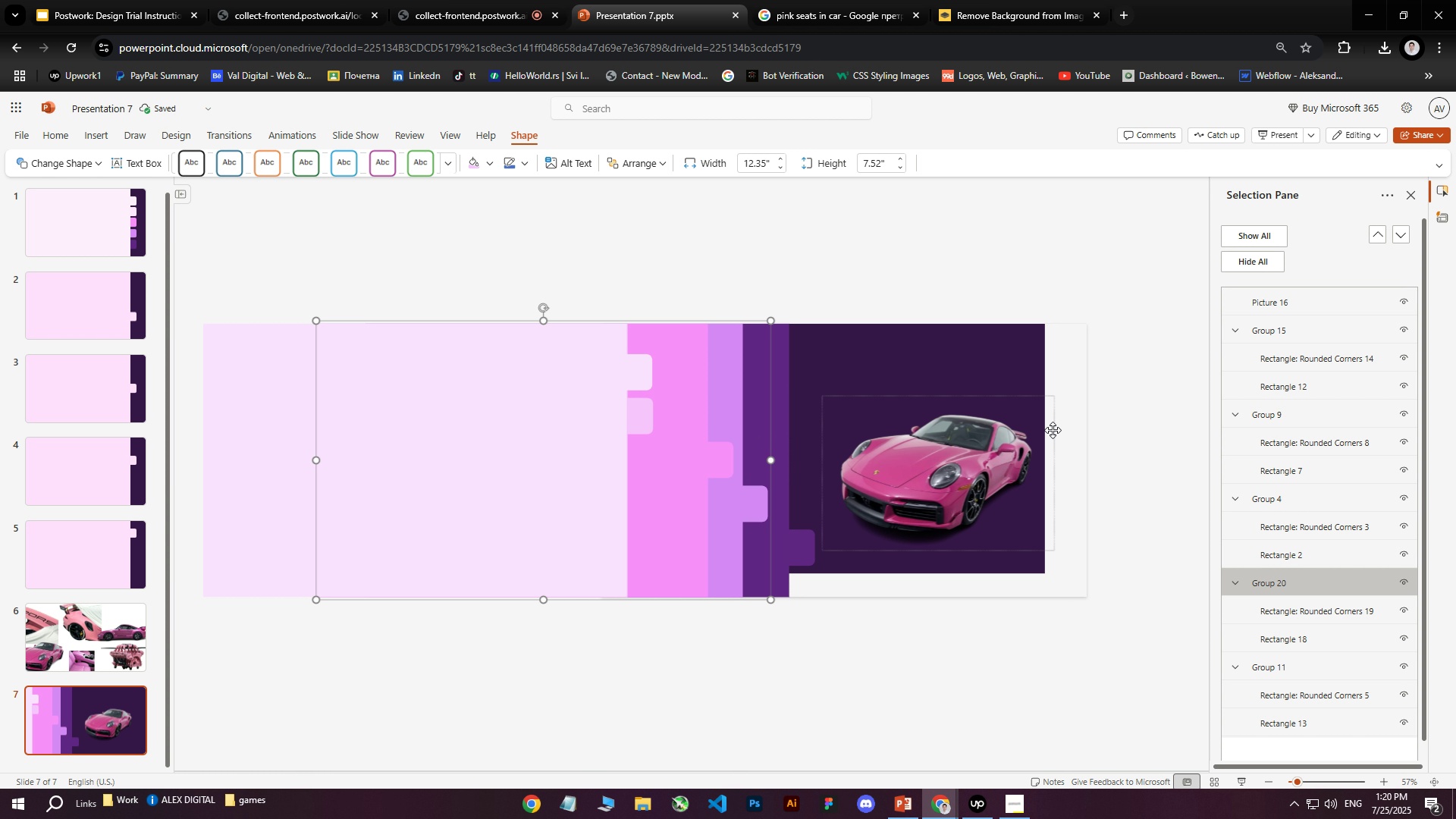 
left_click([1266, 487])
 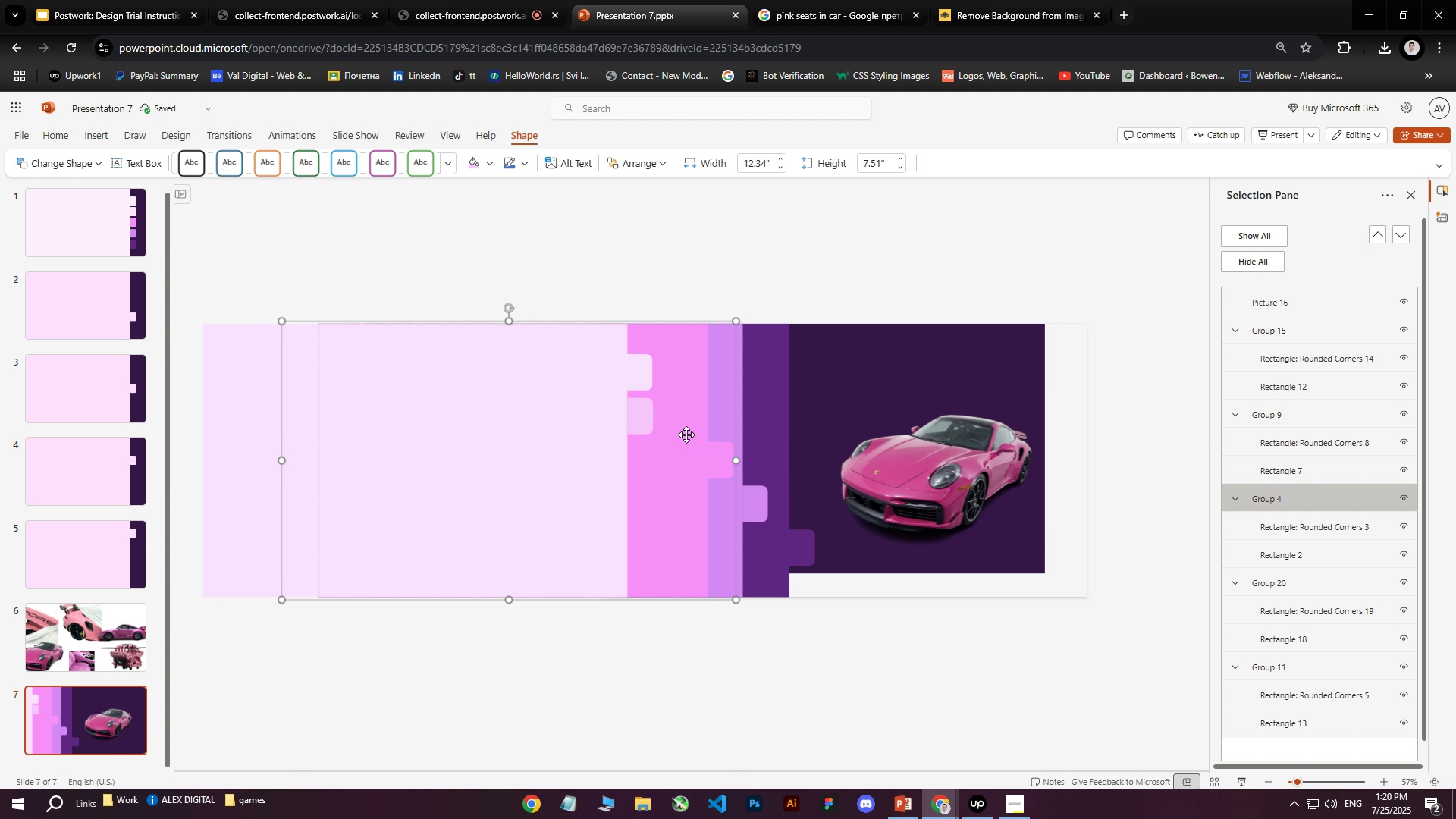 
left_click([682, 435])
 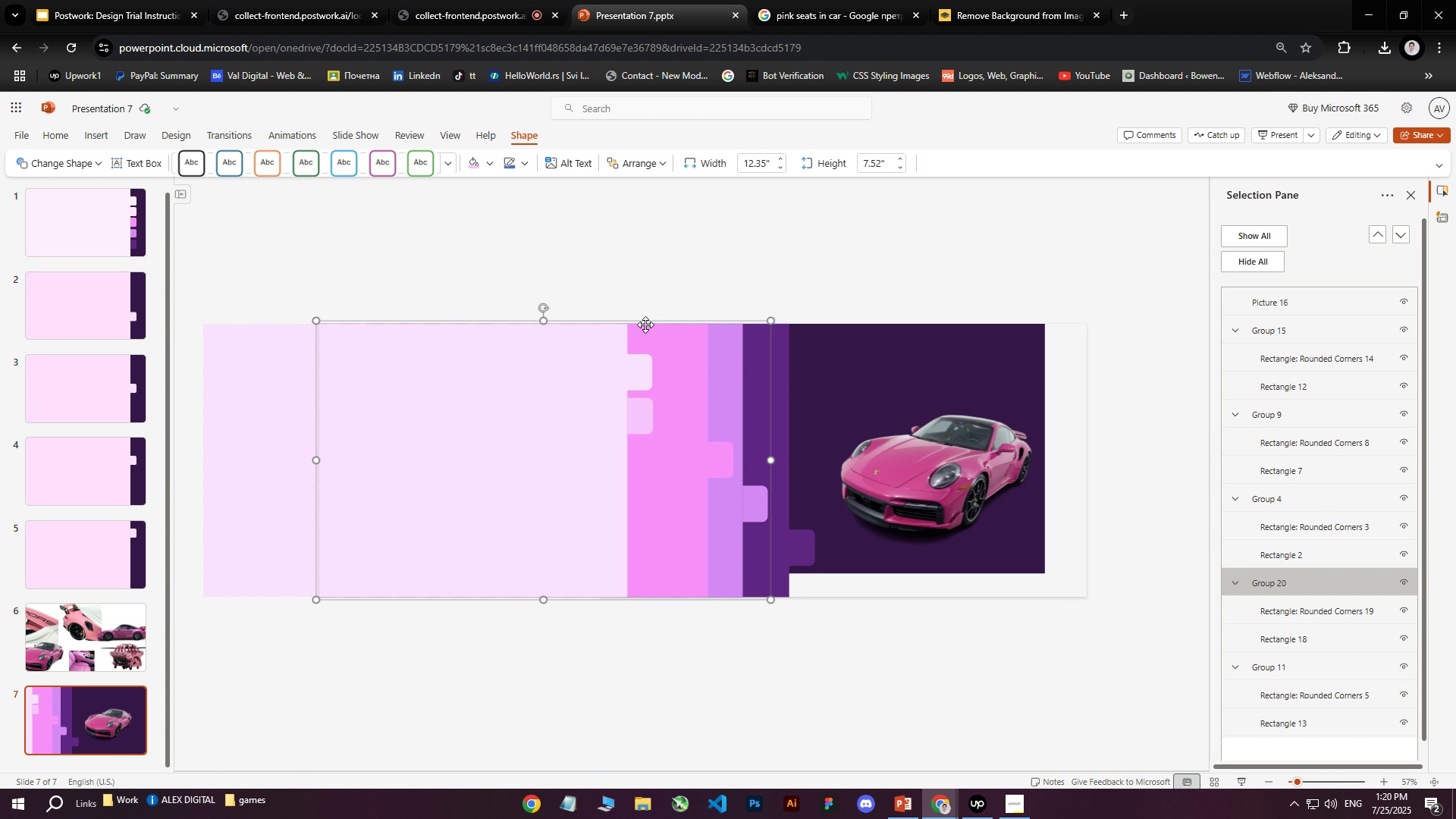 
left_click([676, 337])
 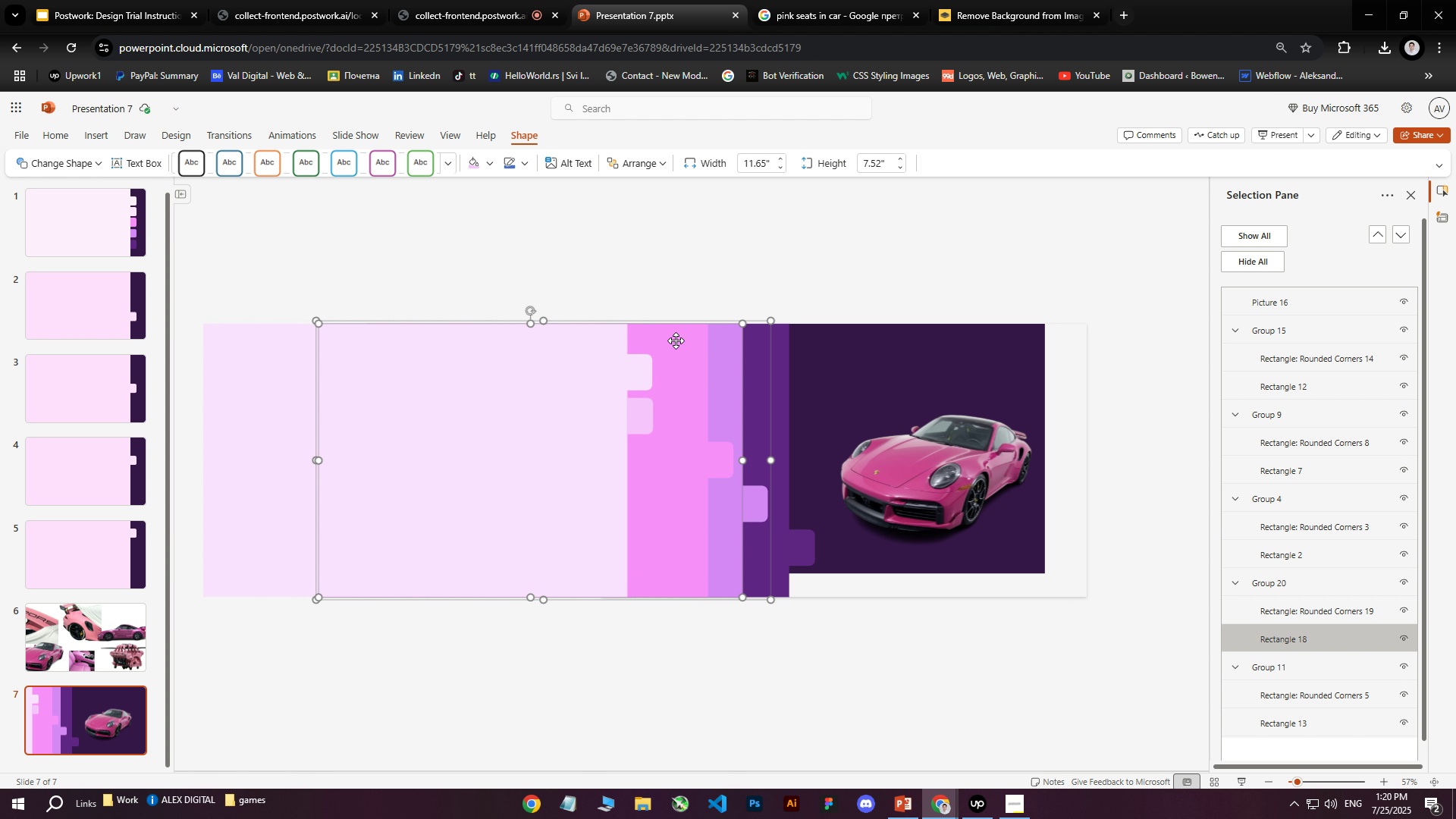 
hold_key(key=ArrowLeft, duration=1.3)
 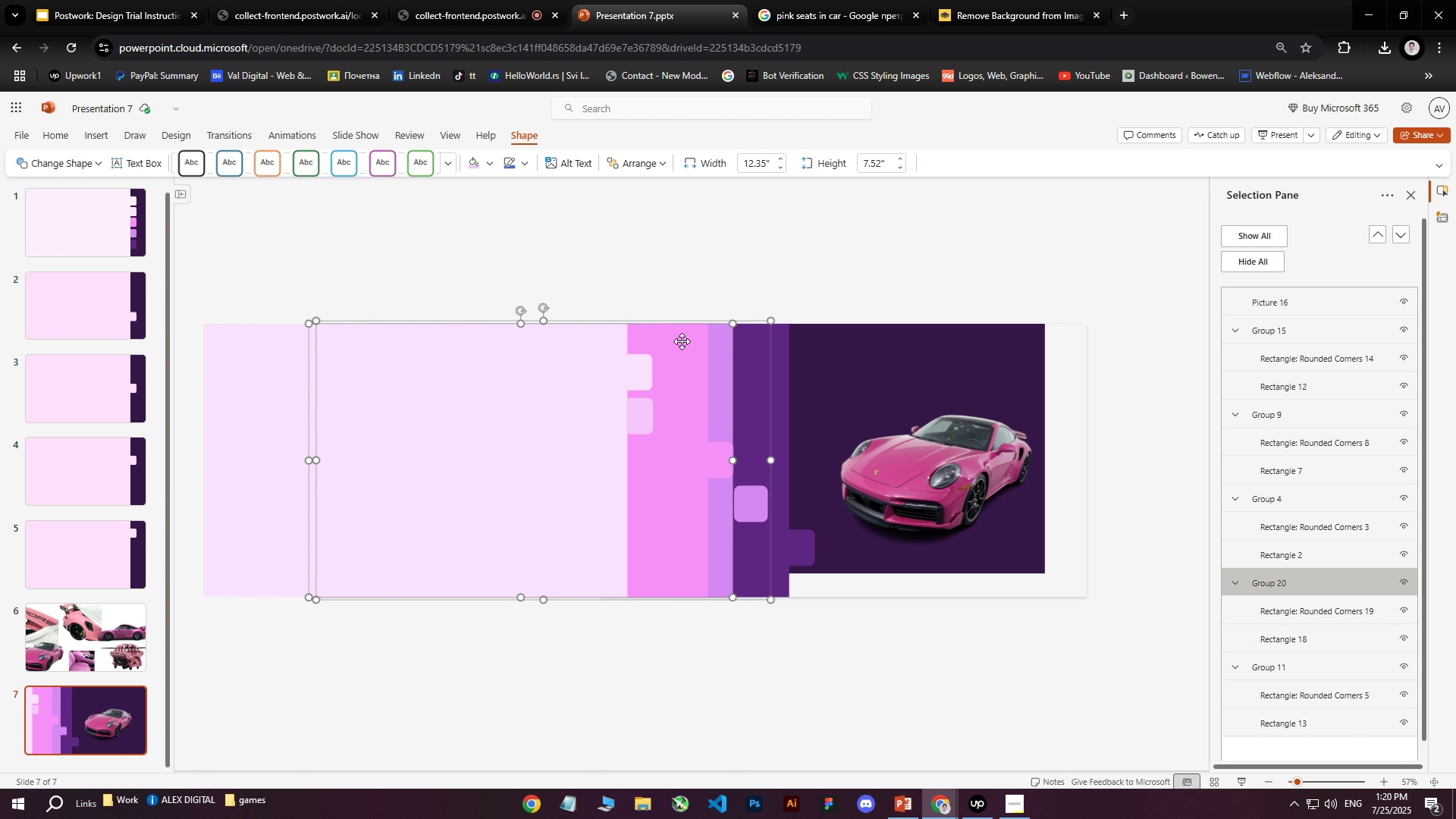 
hold_key(key=ArrowLeft, duration=18.88)
 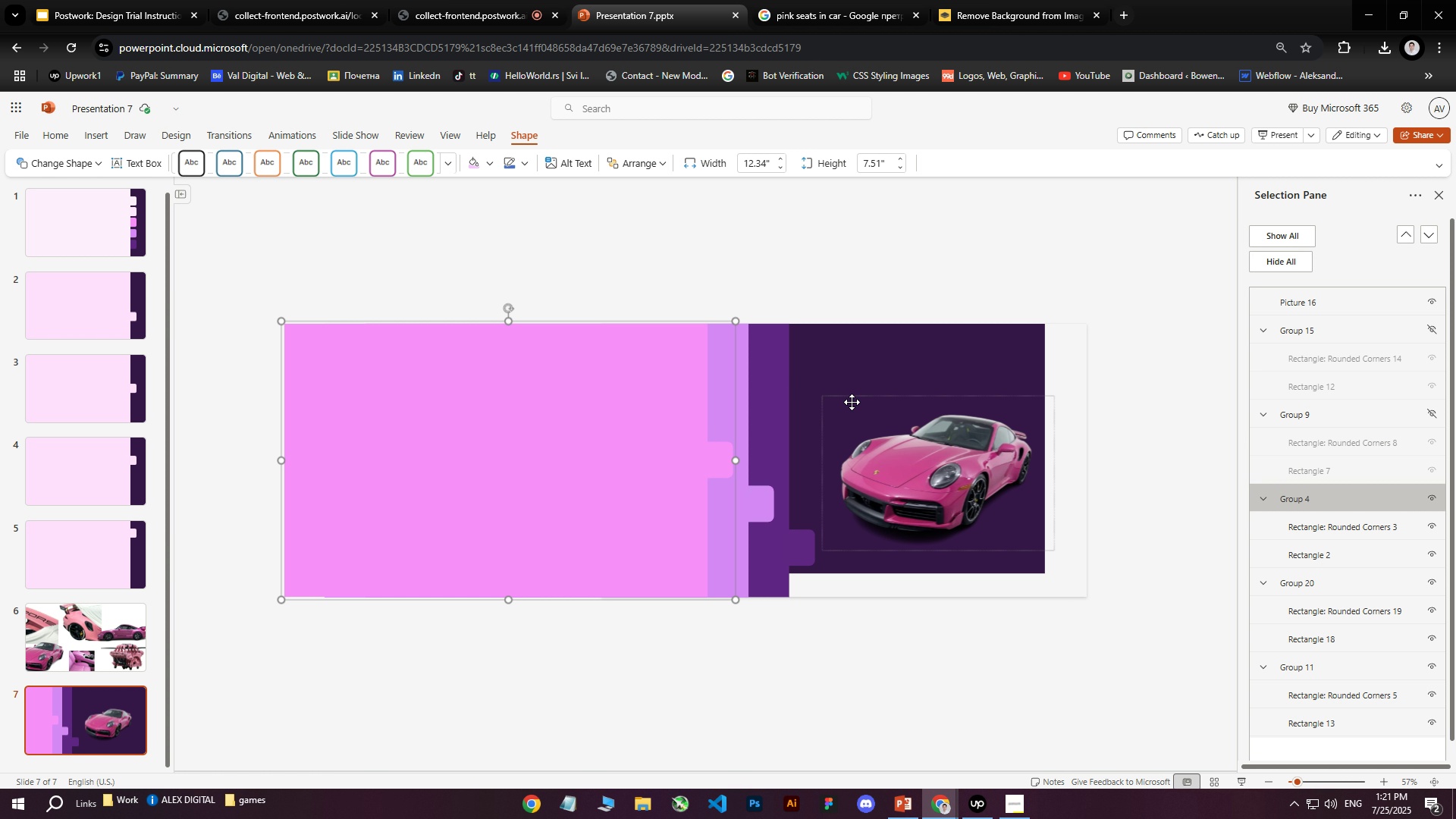 
key(Control+Z)
 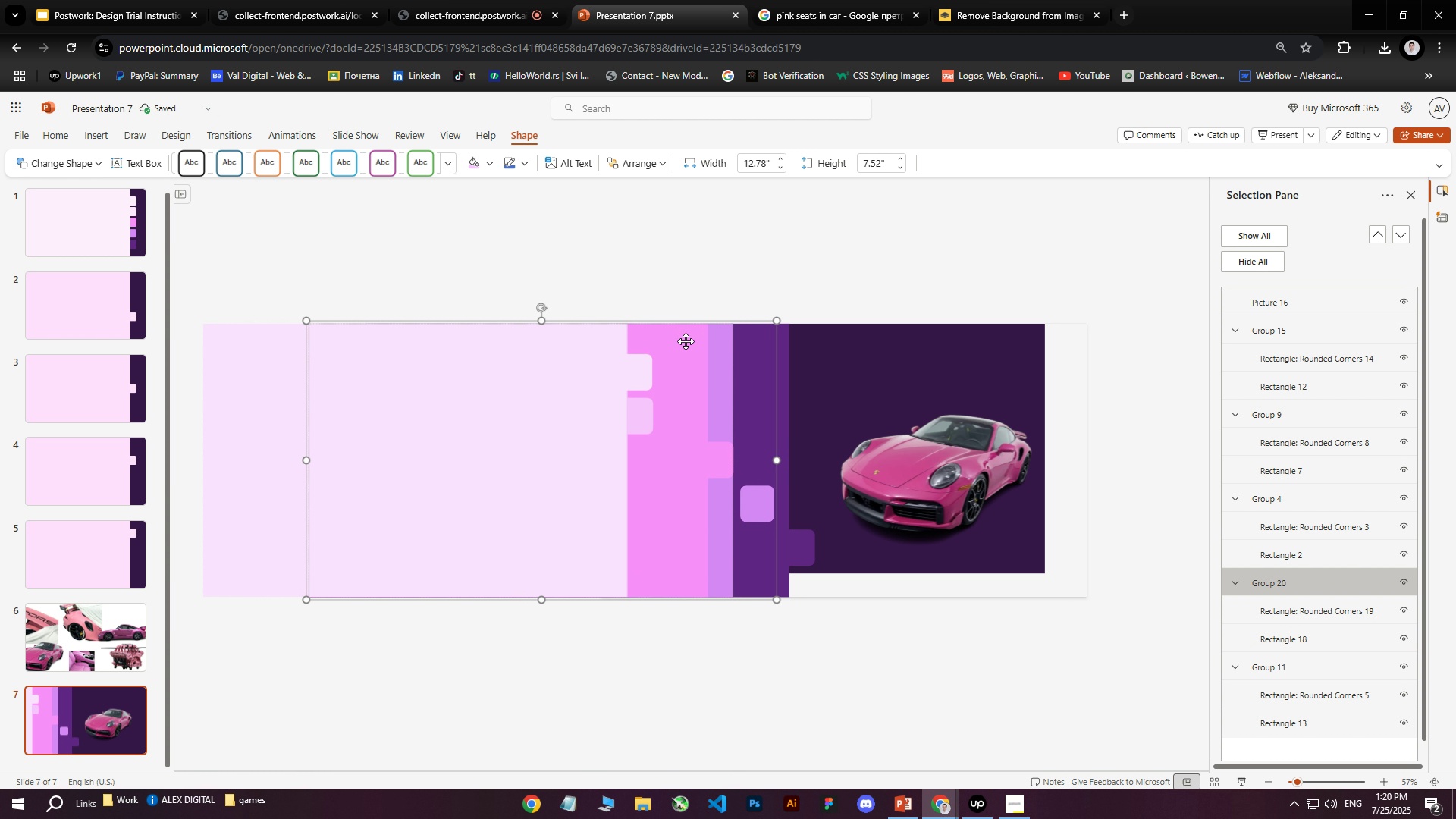 
key(Control+Z)
 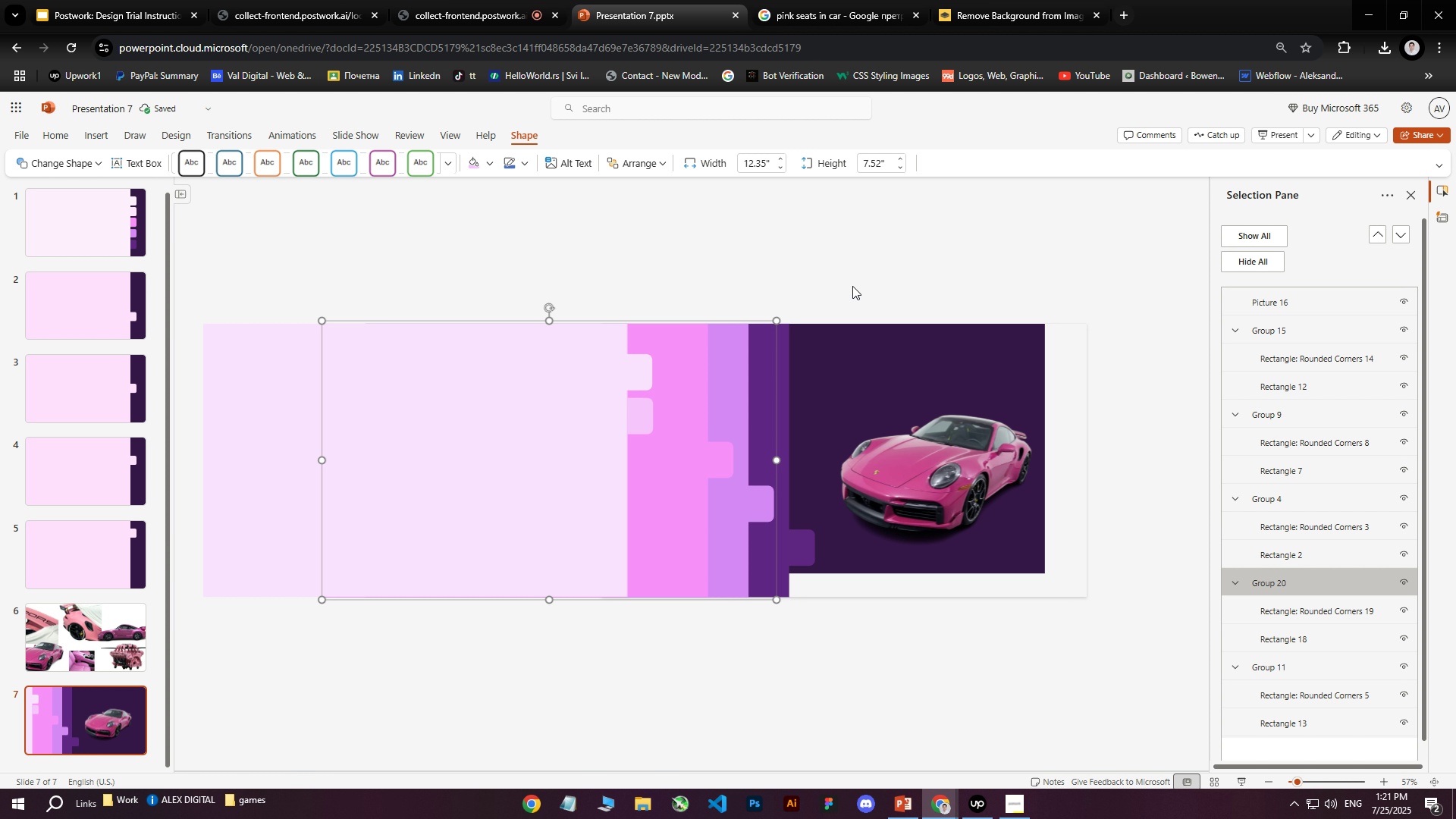 
left_click([687, 384])
 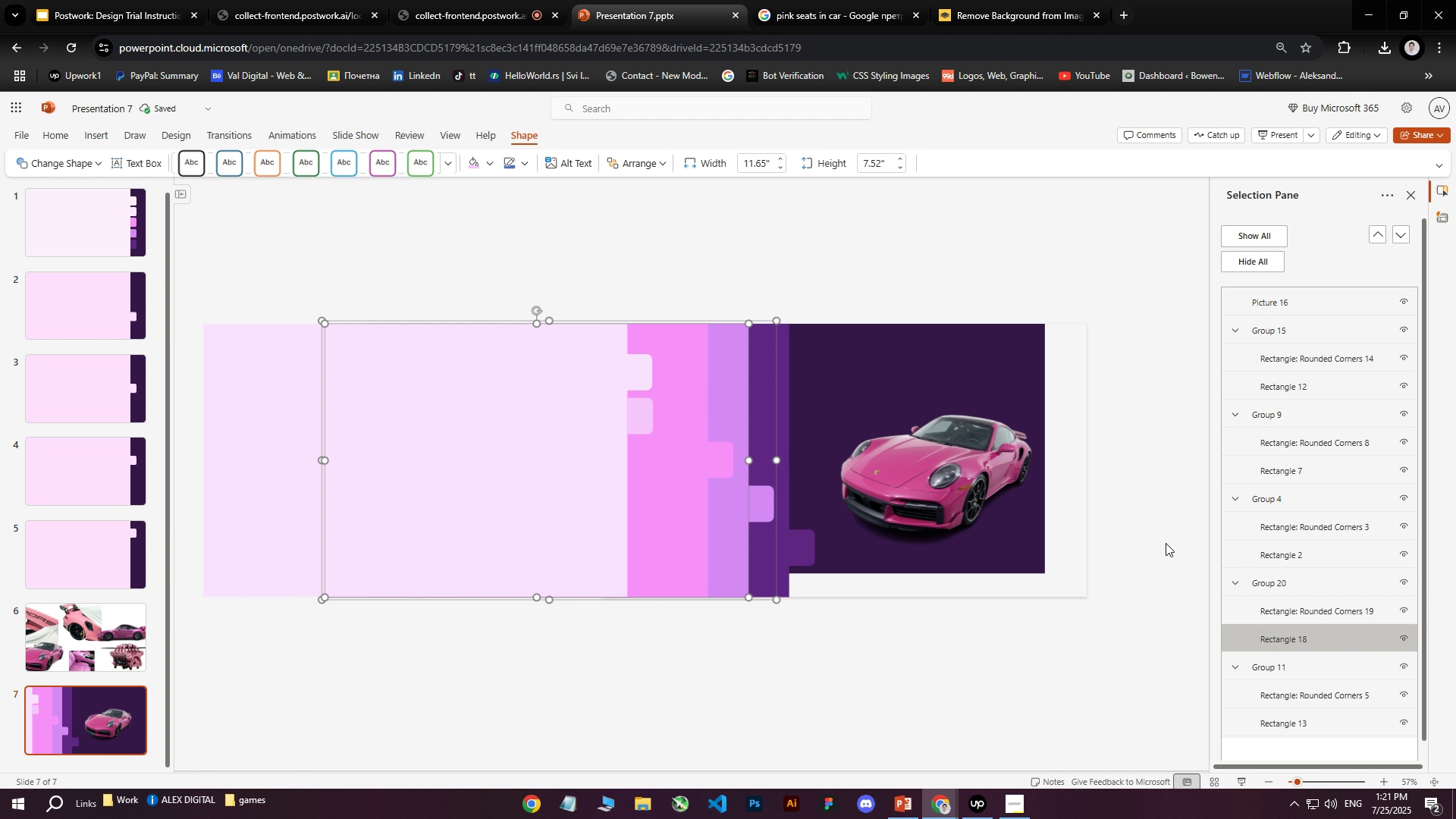 
left_click([1247, 570])
 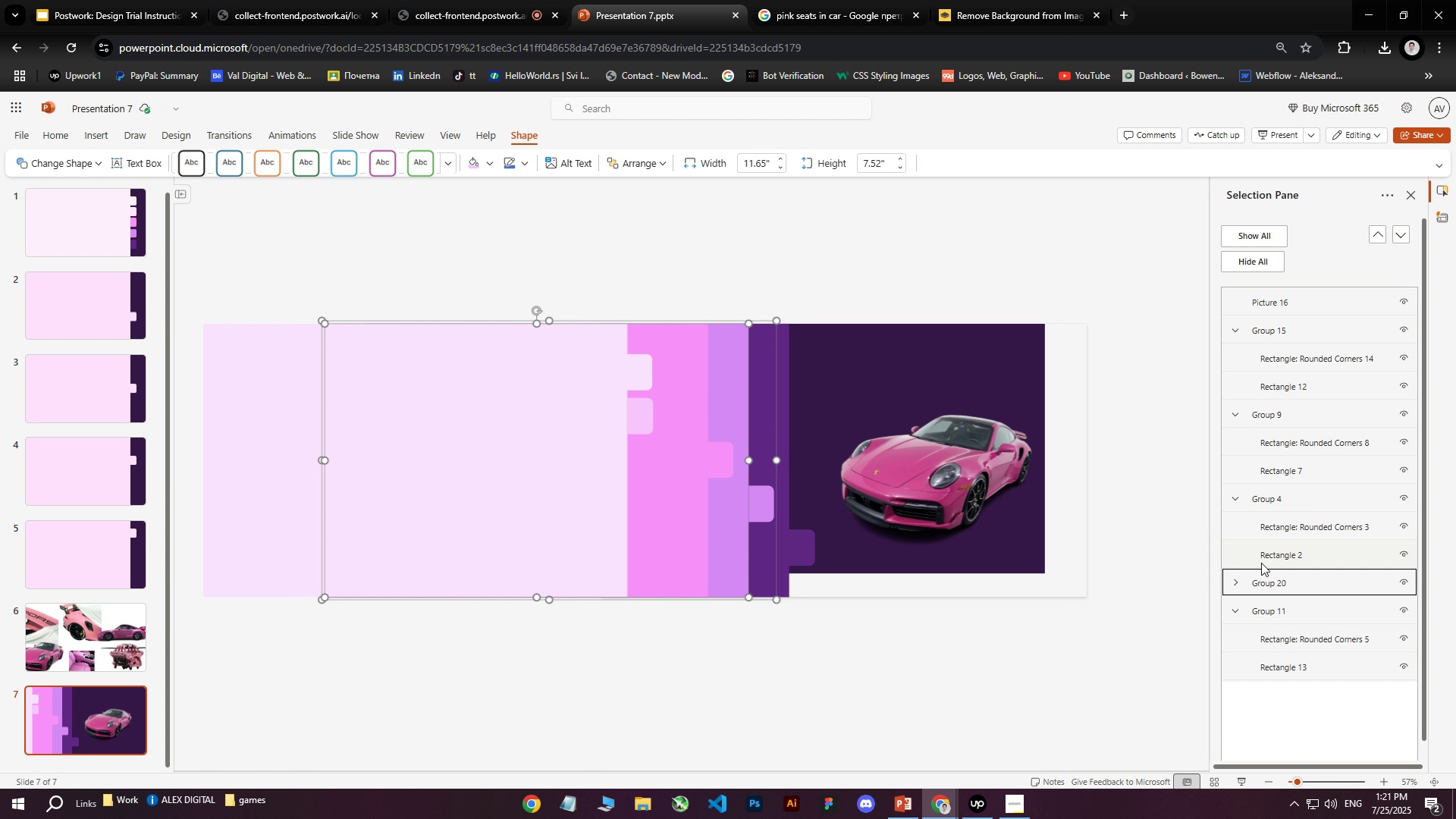 
left_click([1233, 585])
 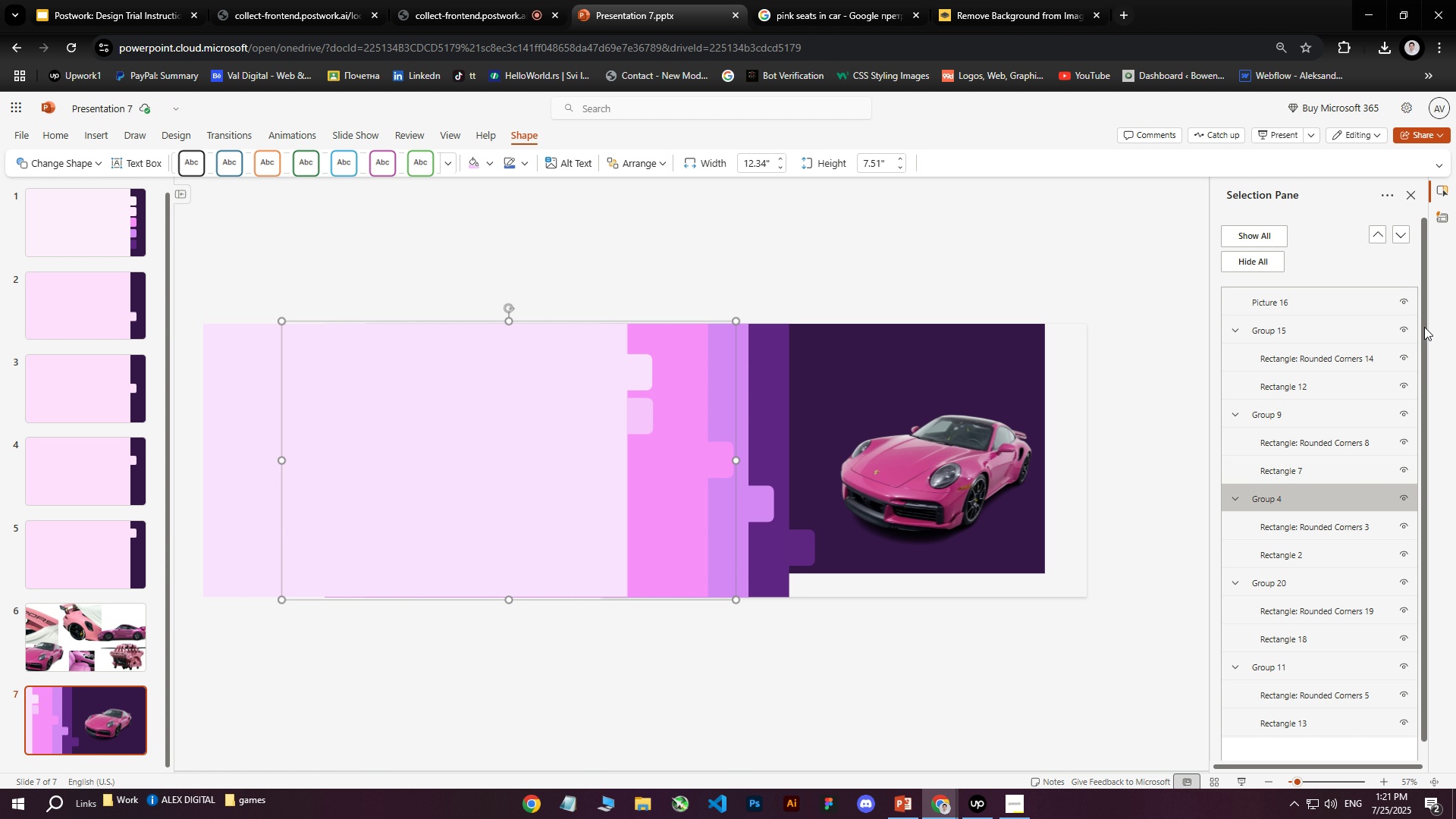 
scroll: coordinate [1284, 443], scroll_direction: up, amount: 4.0
 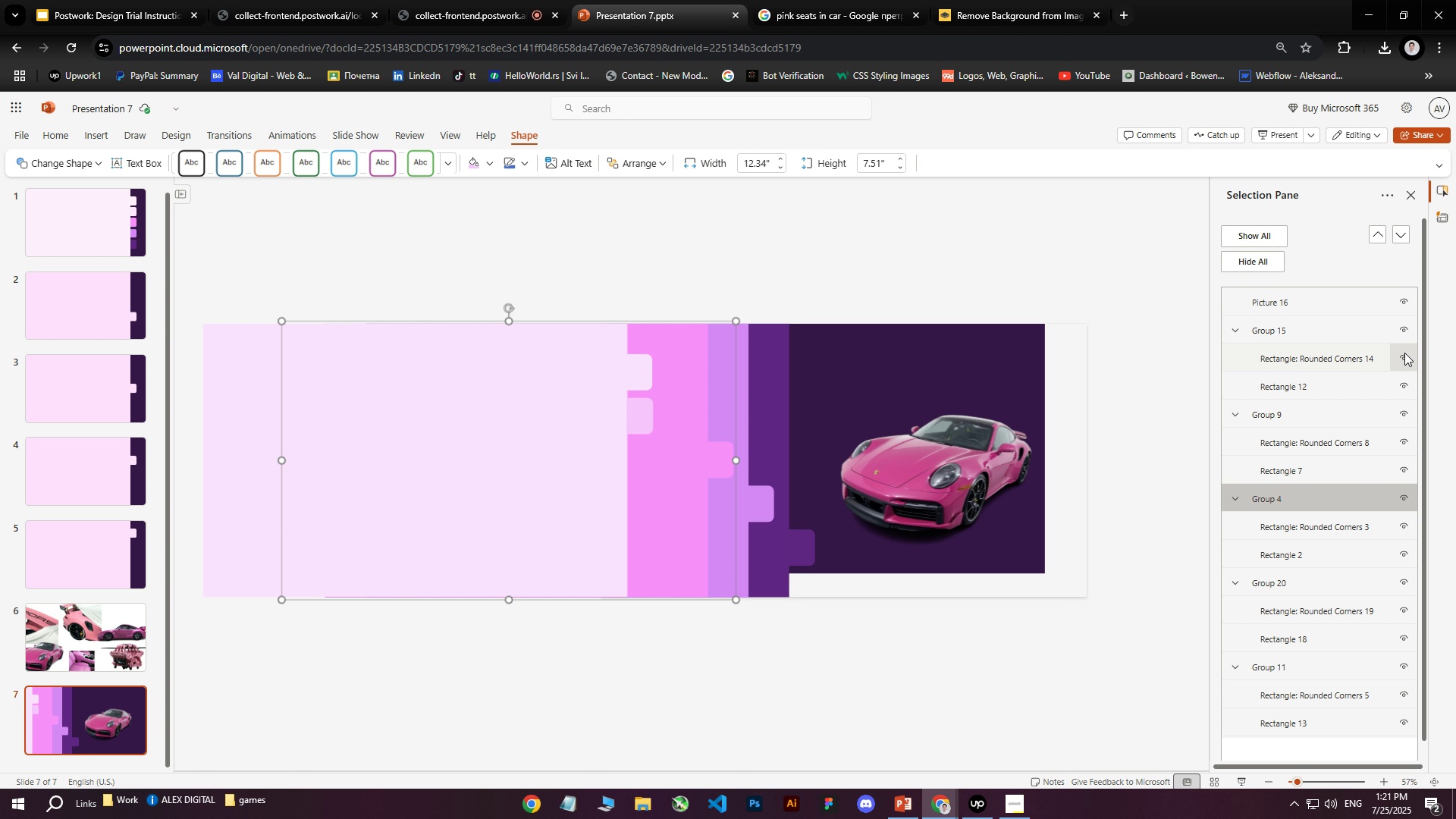 
left_click([1406, 334])
 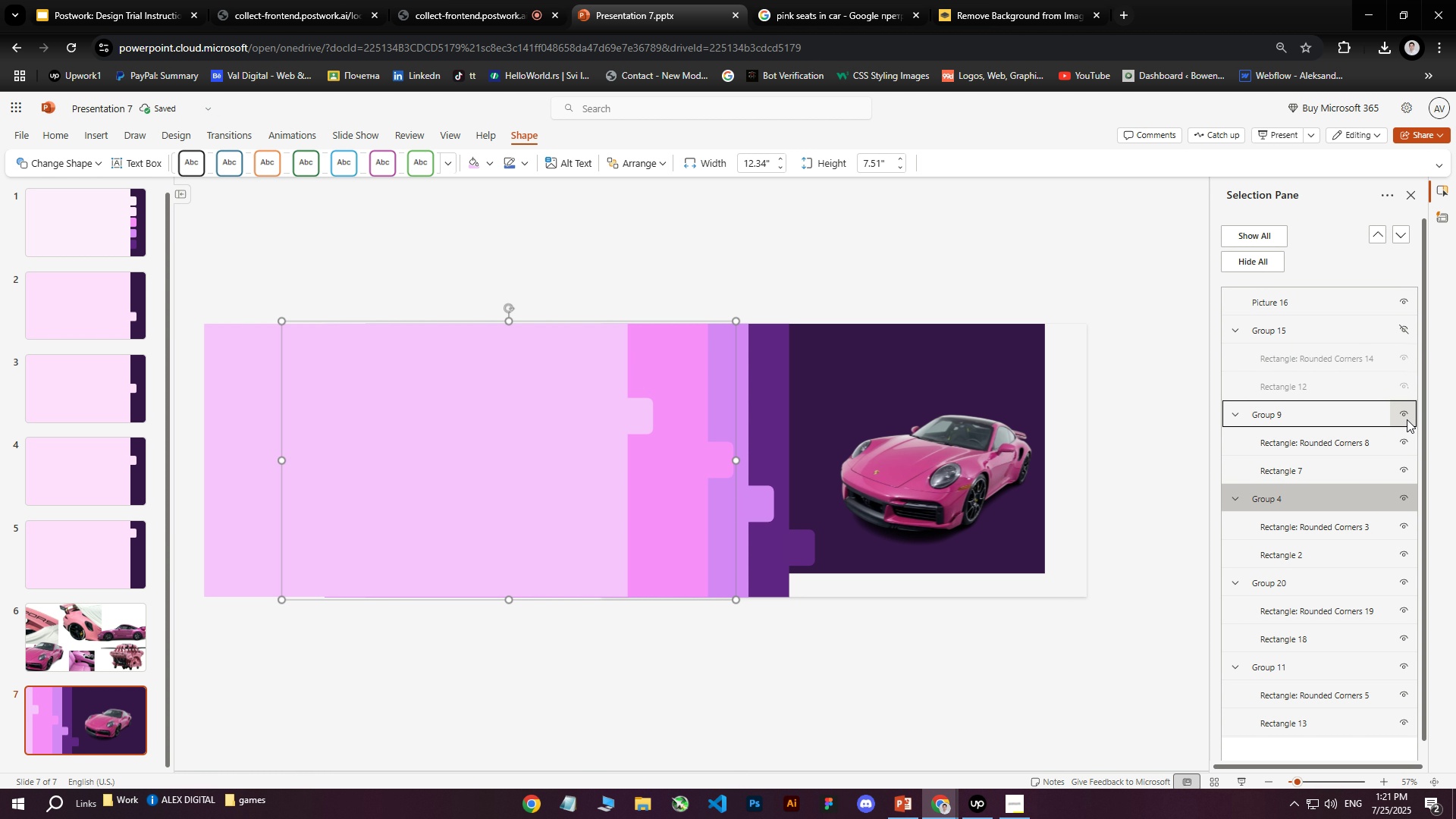 
left_click([1407, 419])
 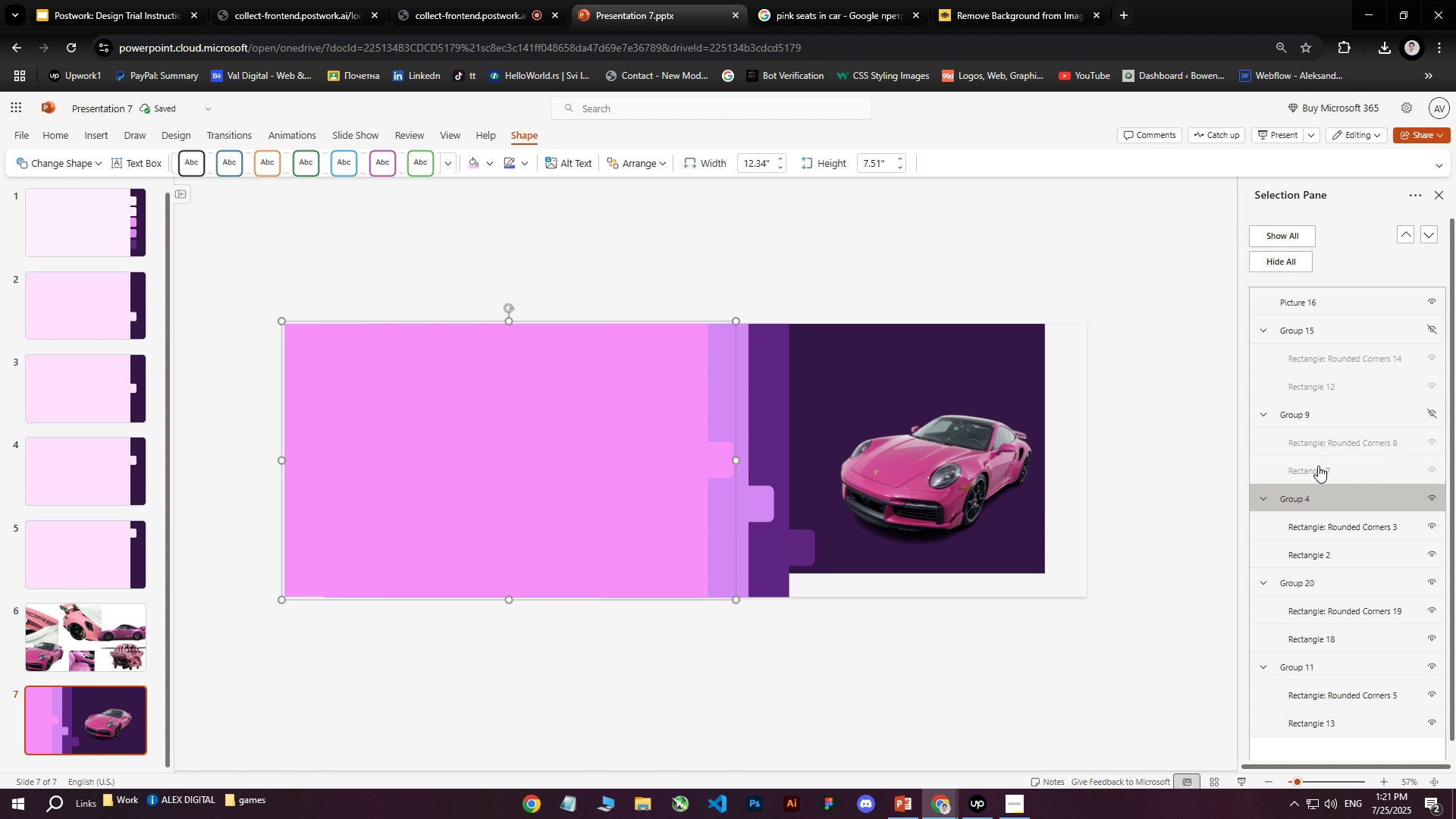 
left_click([631, 430])
 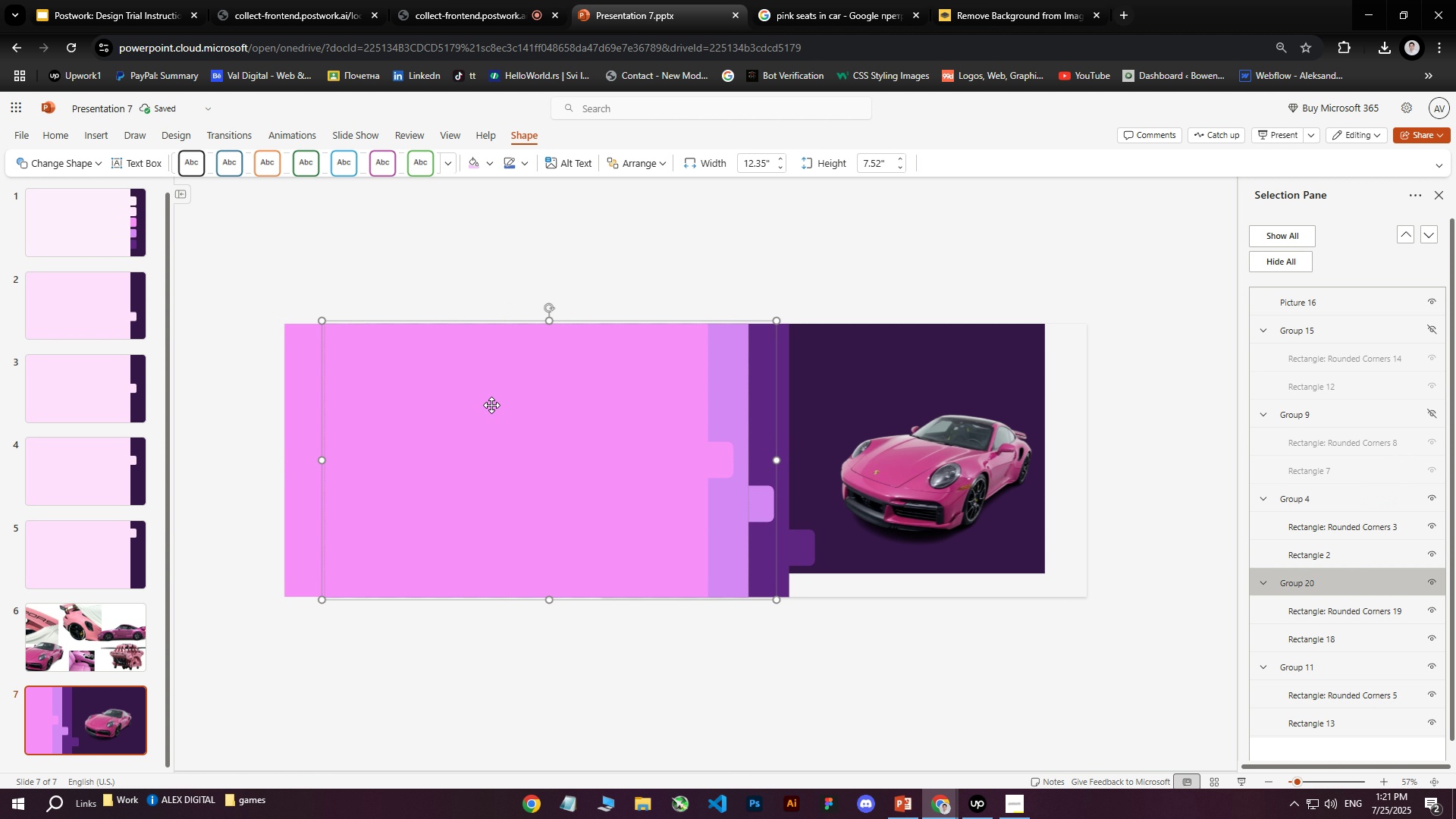 
left_click([491, 405])
 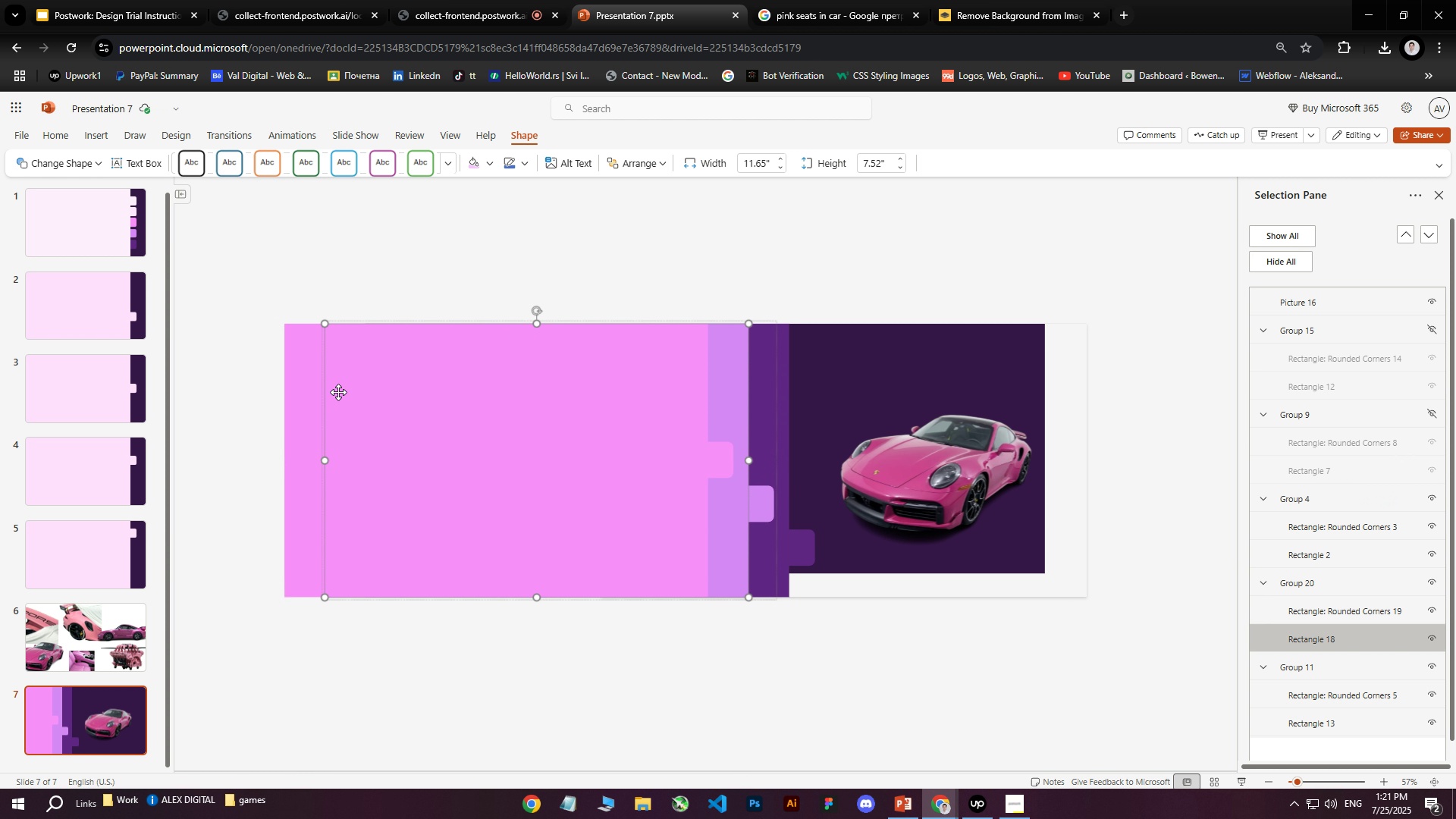 
double_click([281, 386])
 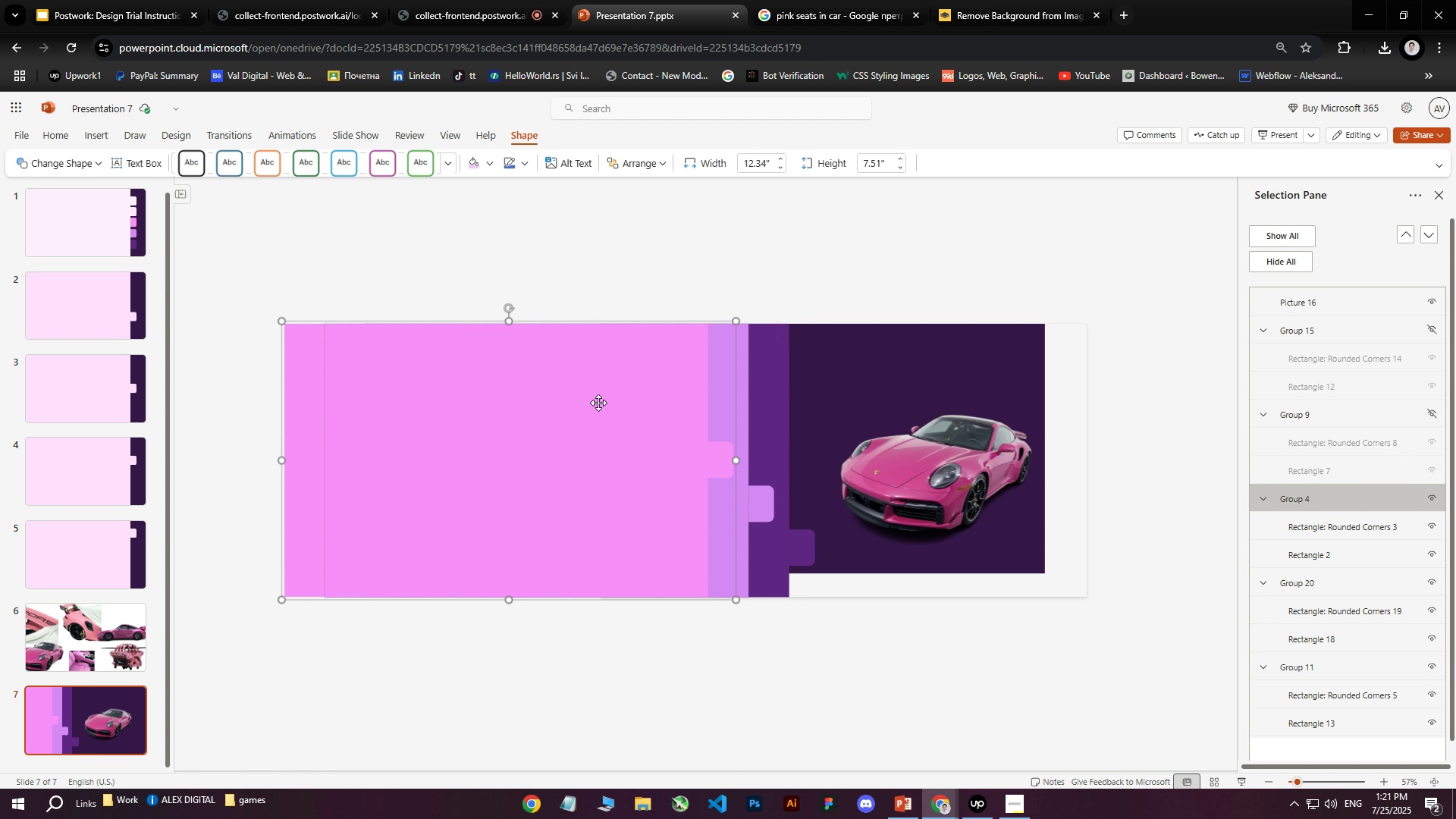 
hold_key(key=ArrowLeft, duration=1.22)
 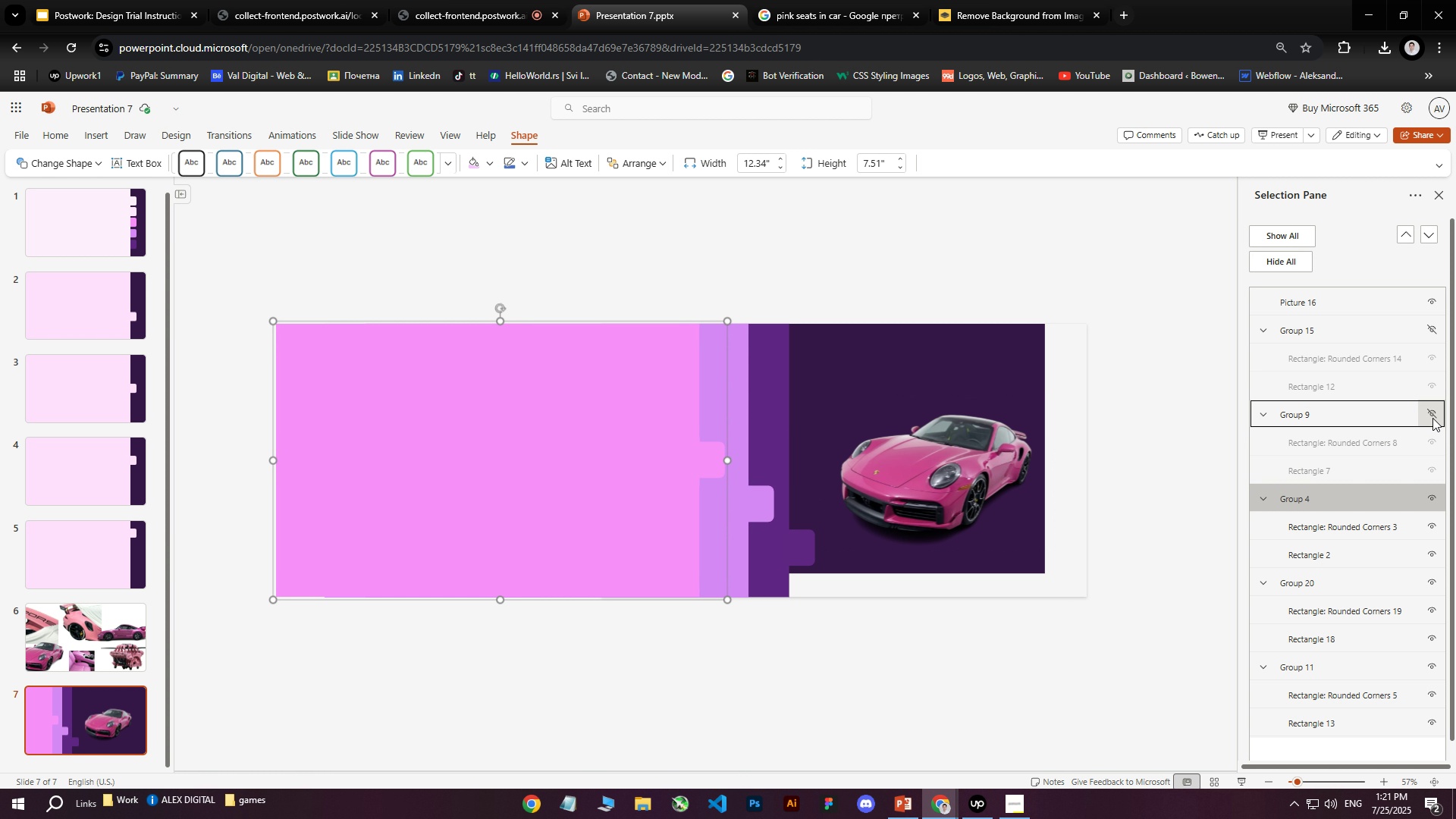 
left_click([1432, 418])
 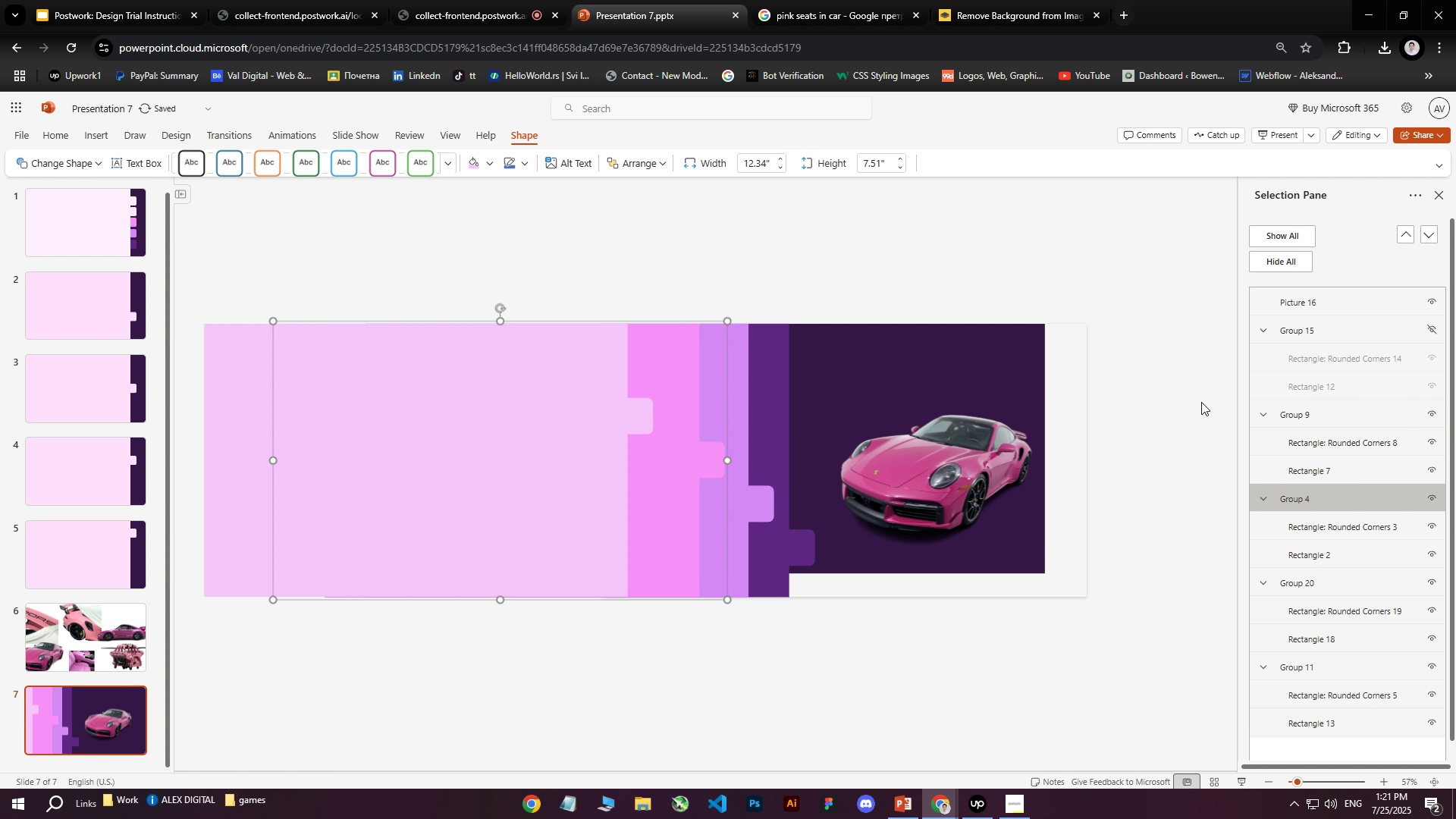 
hold_key(key=ArrowLeft, duration=1.5)
 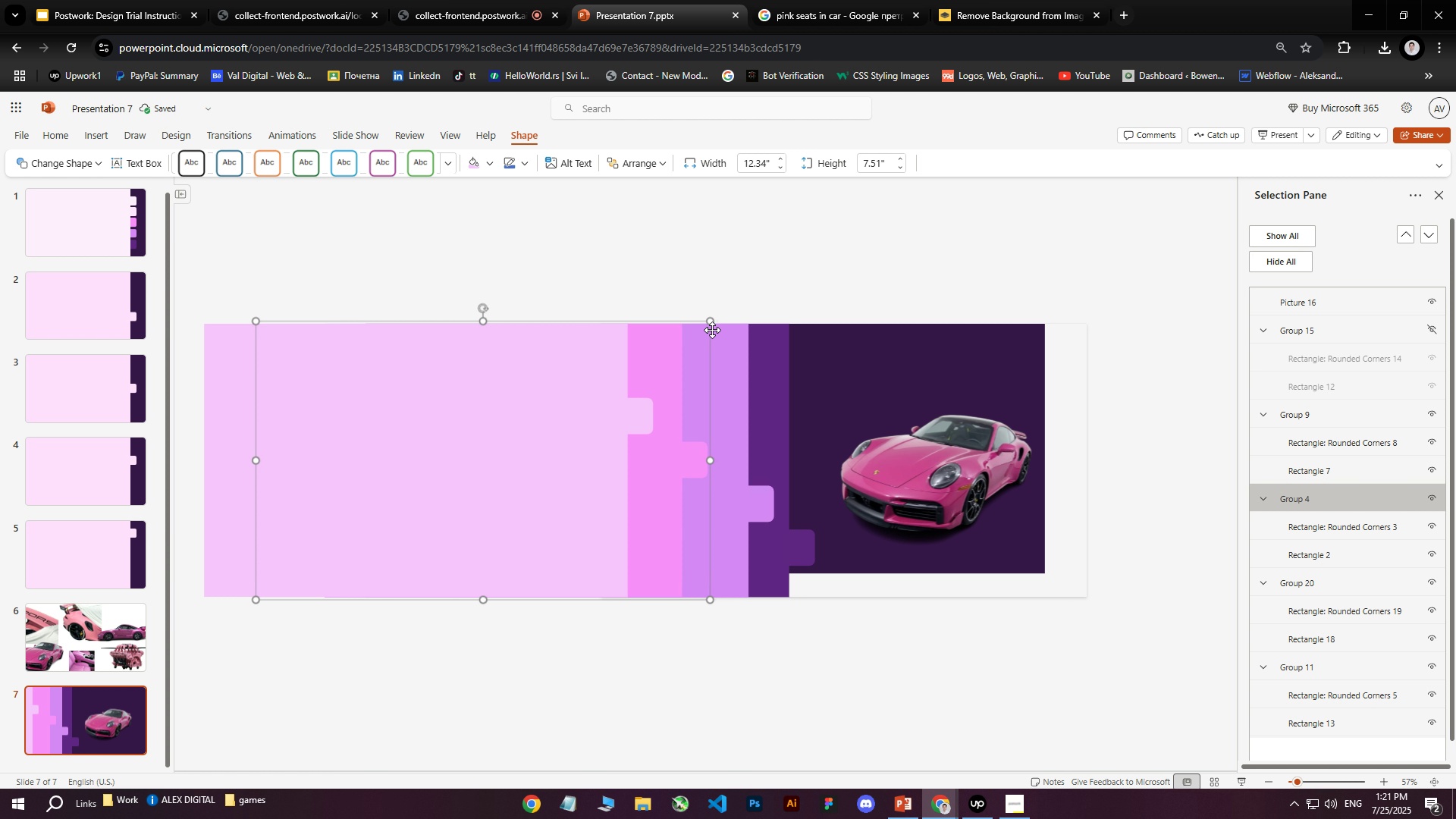 
hold_key(key=ArrowLeft, duration=1.52)
 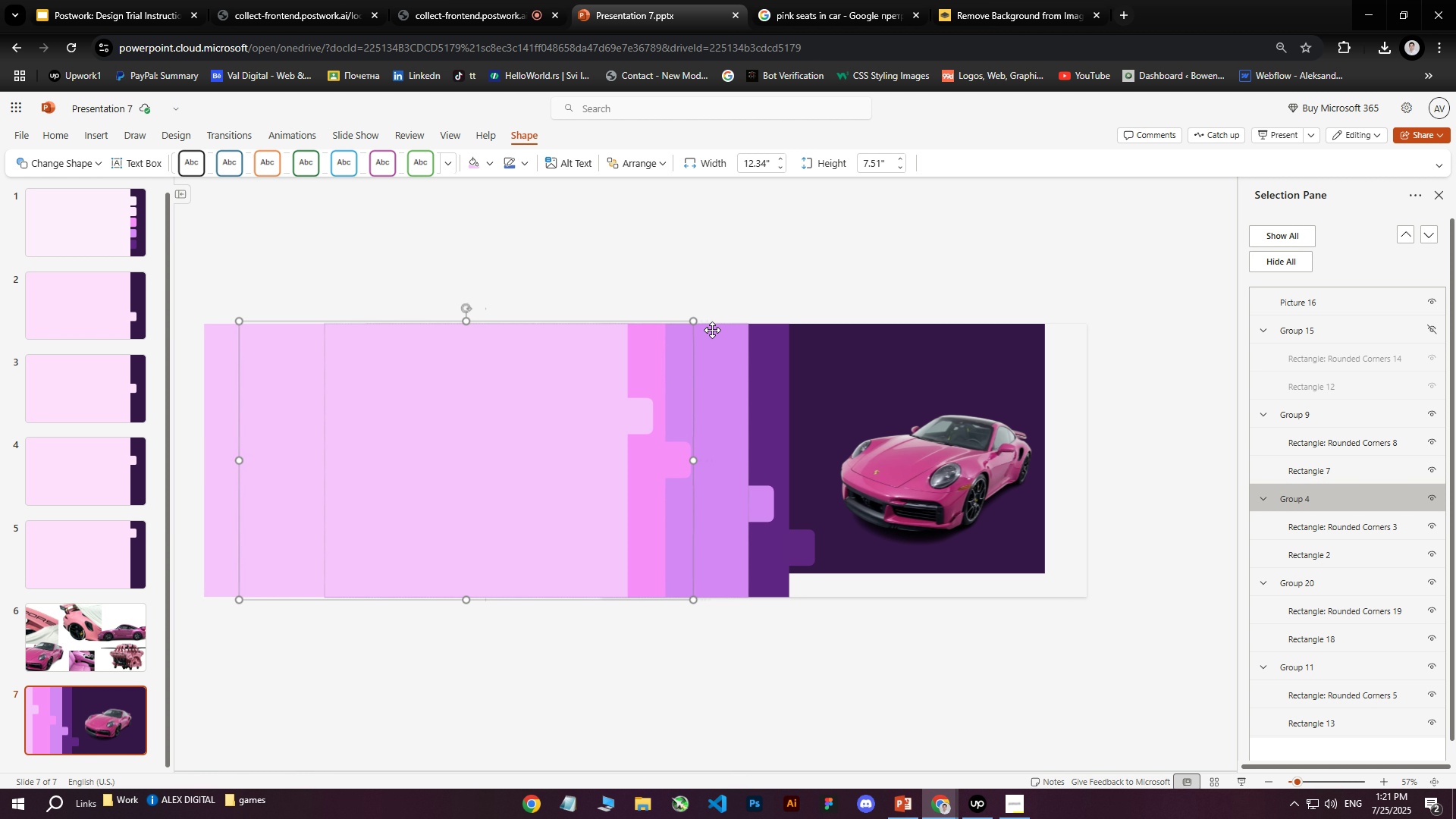 
hold_key(key=ArrowLeft, duration=1.51)
 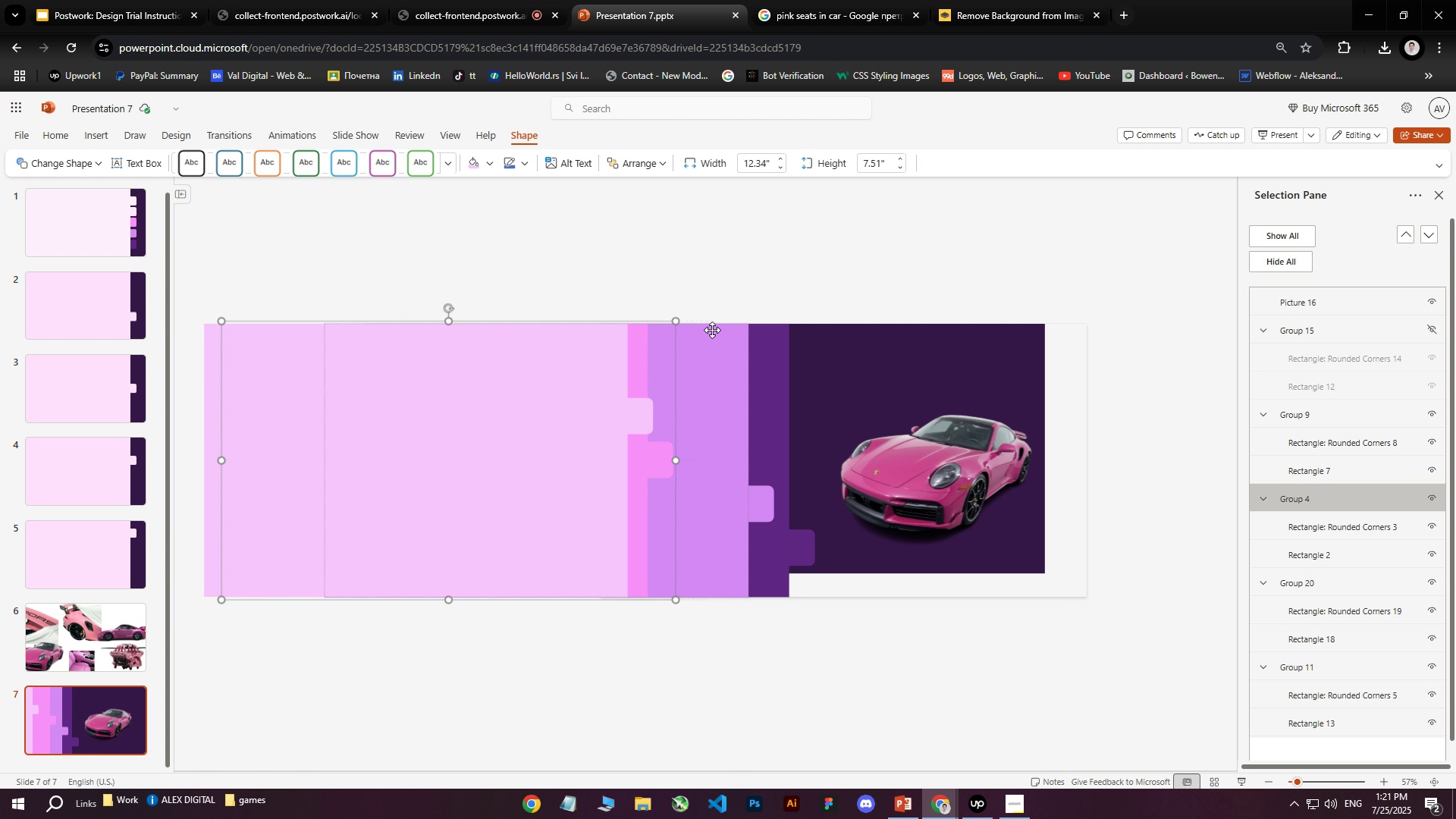 
hold_key(key=ArrowLeft, duration=1.51)
 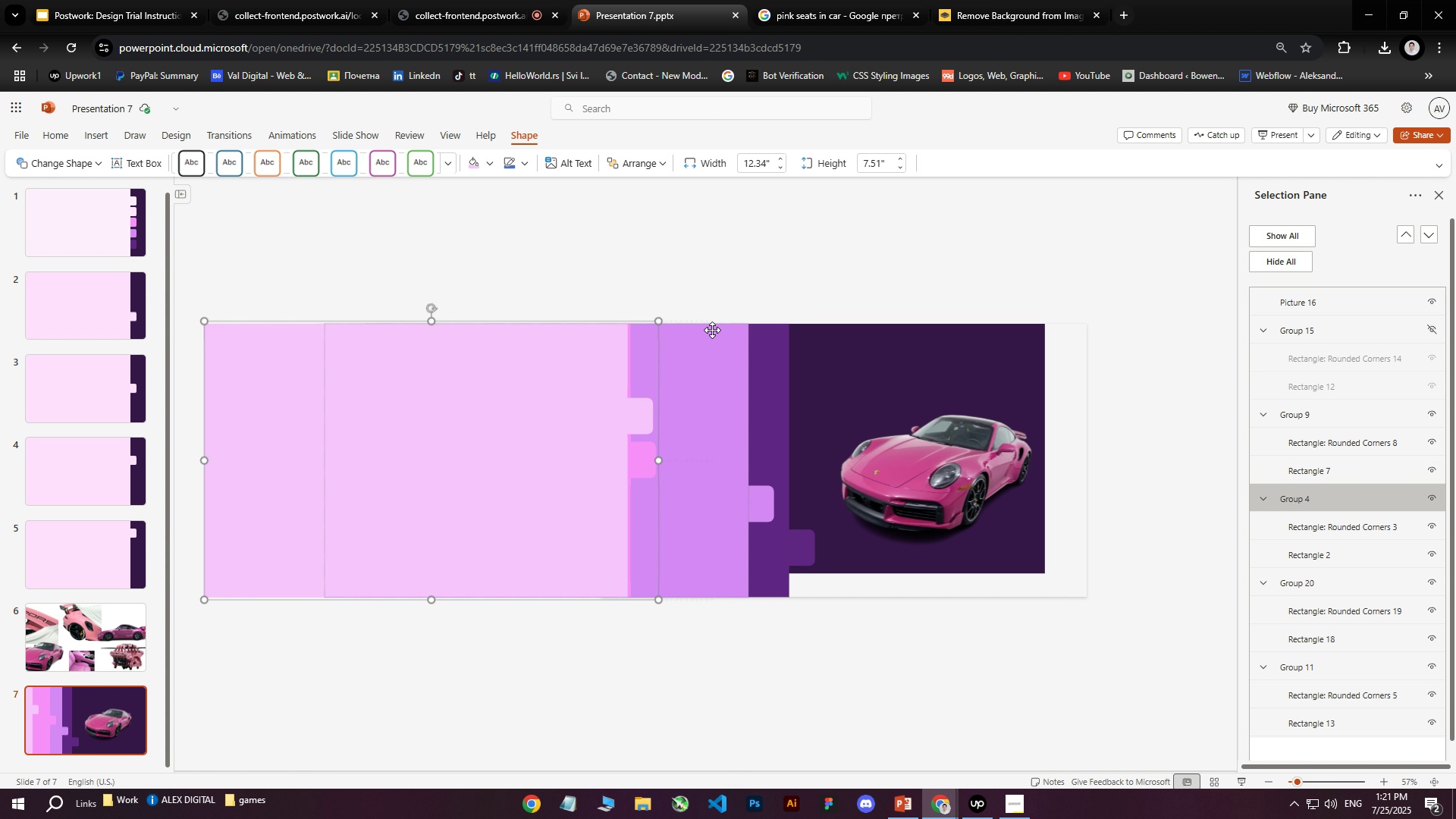 
hold_key(key=ArrowLeft, duration=0.65)
 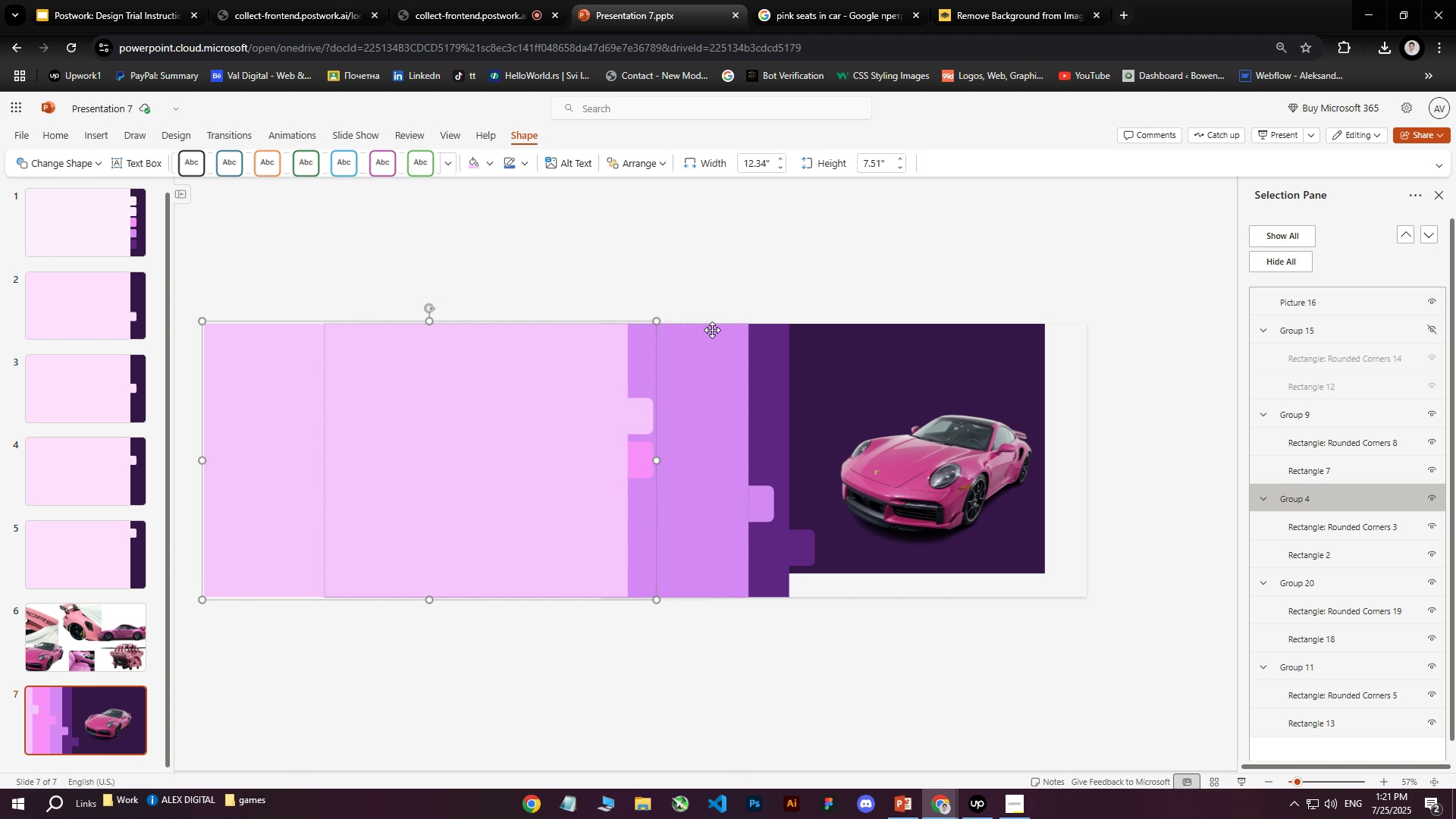 
key(ArrowLeft)
 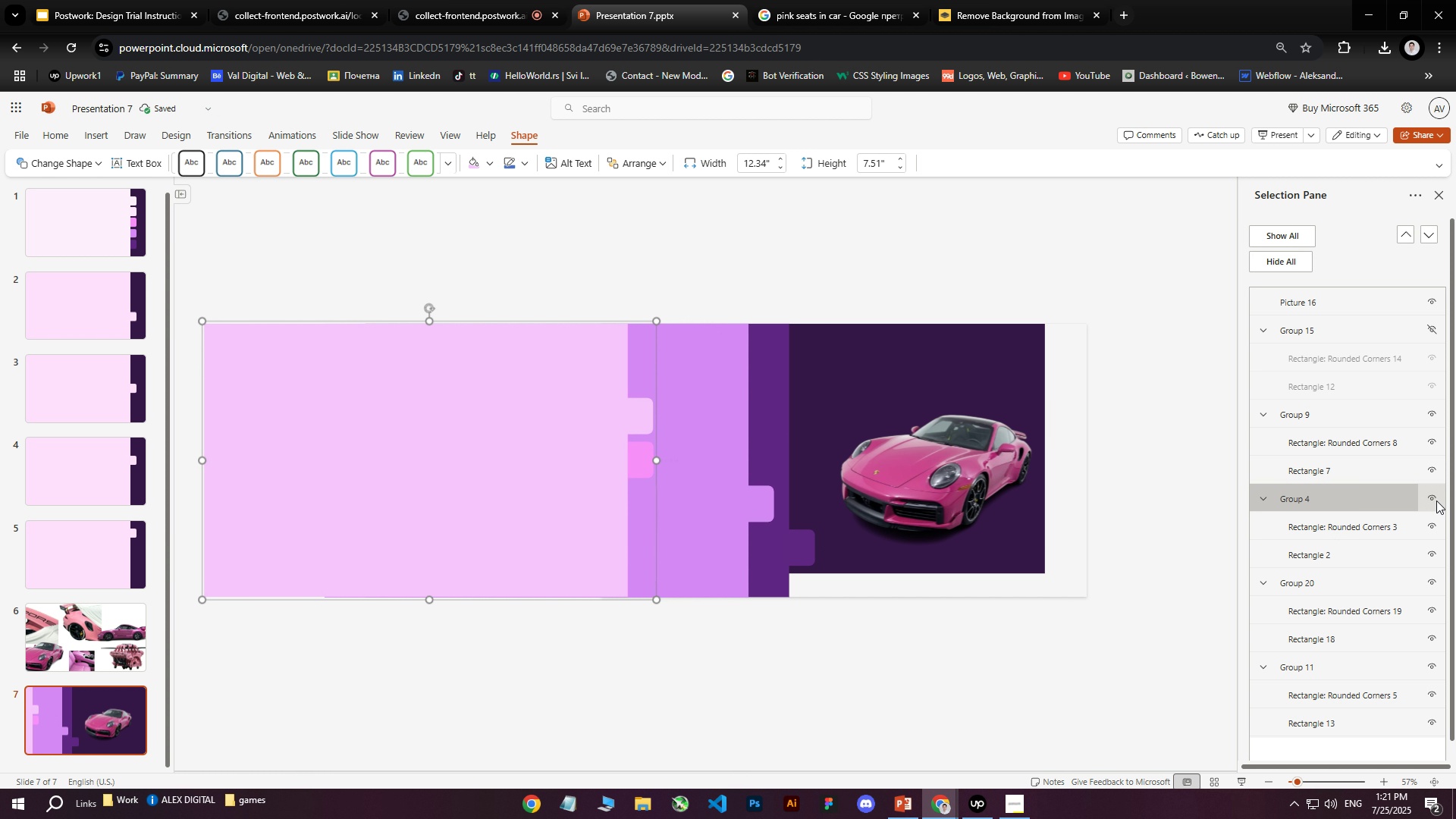 
left_click([1316, 580])
 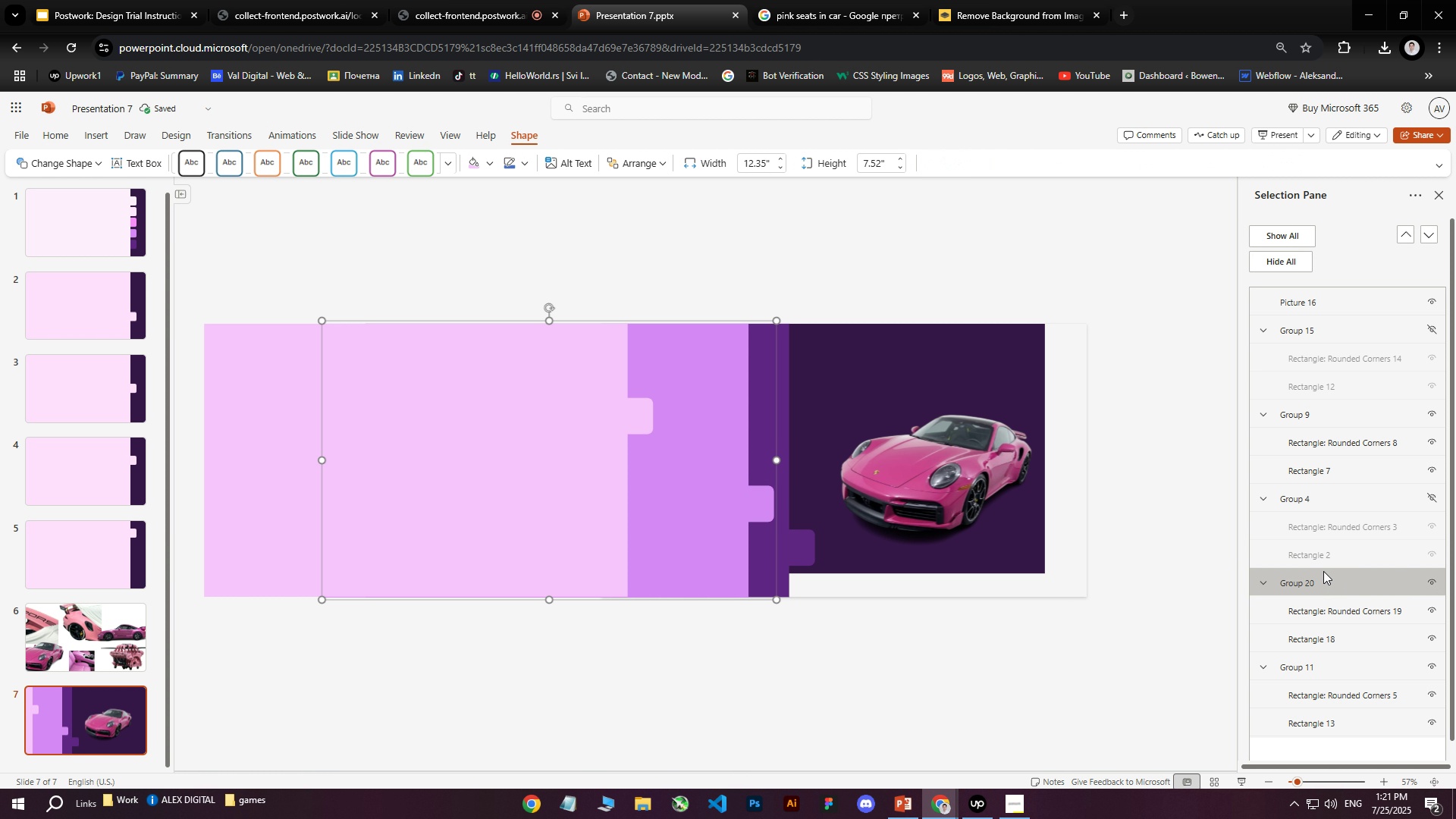 
hold_key(key=ArrowLeft, duration=1.25)
 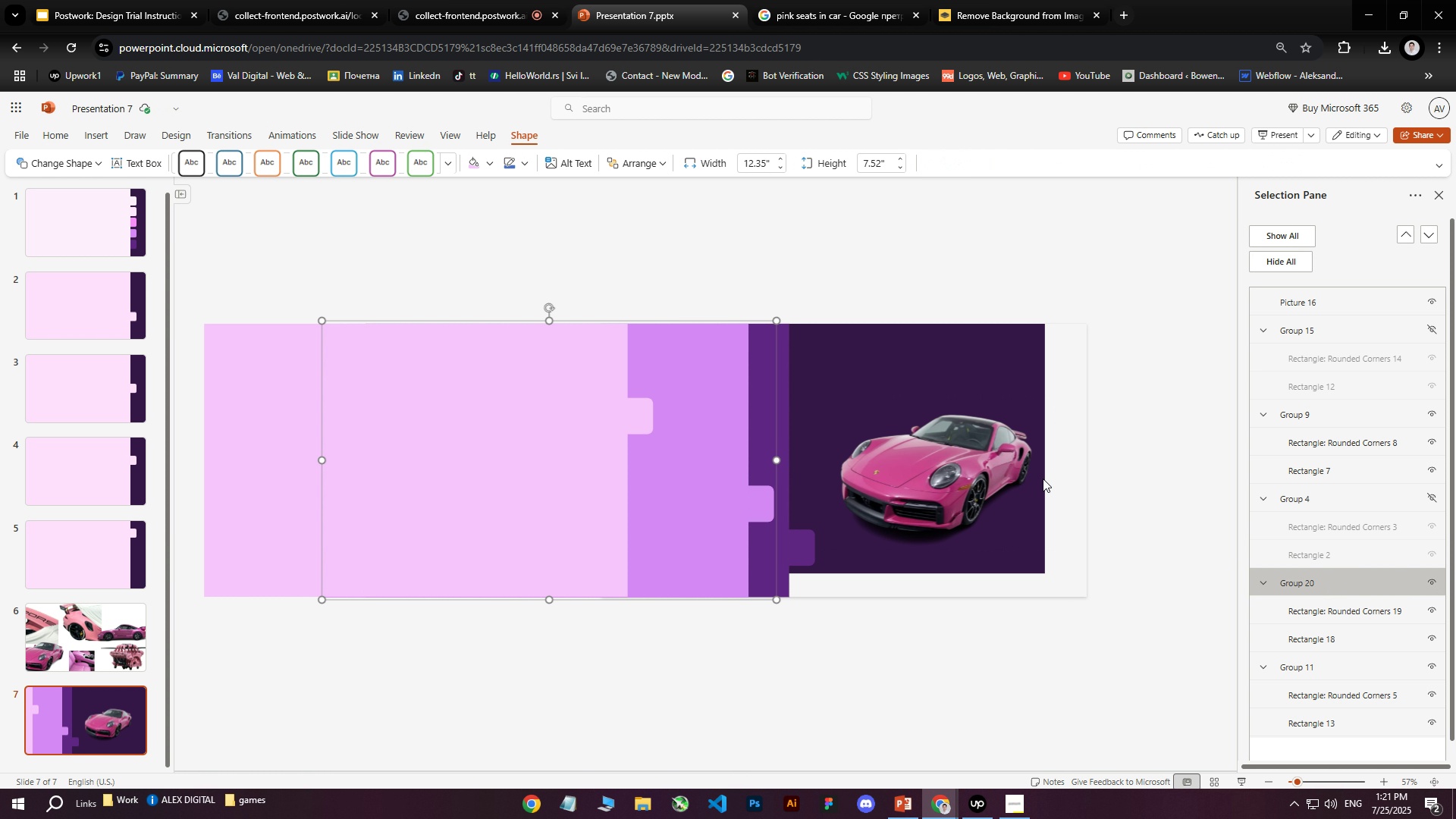 
left_click([635, 442])
 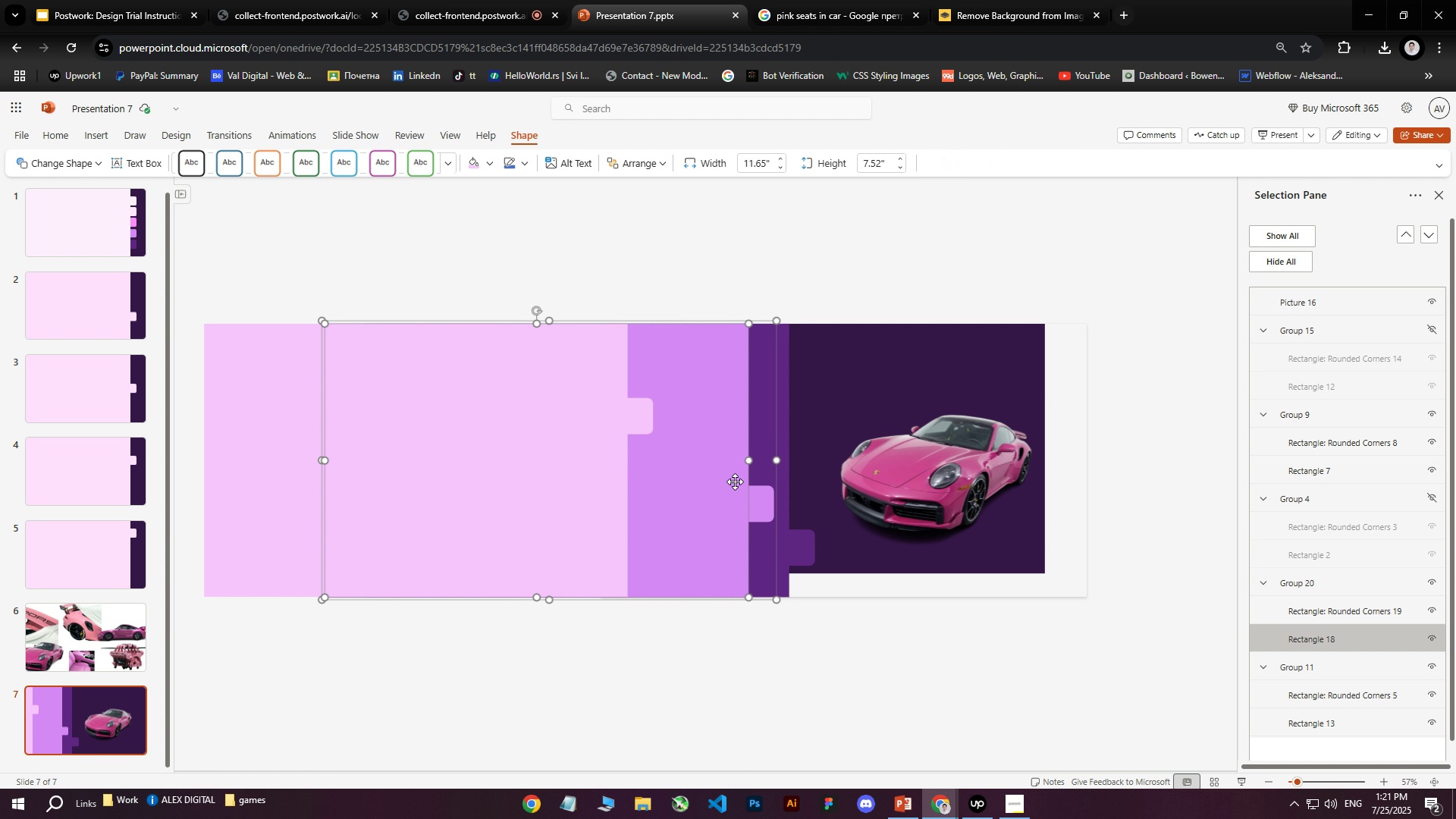 
left_click([734, 483])
 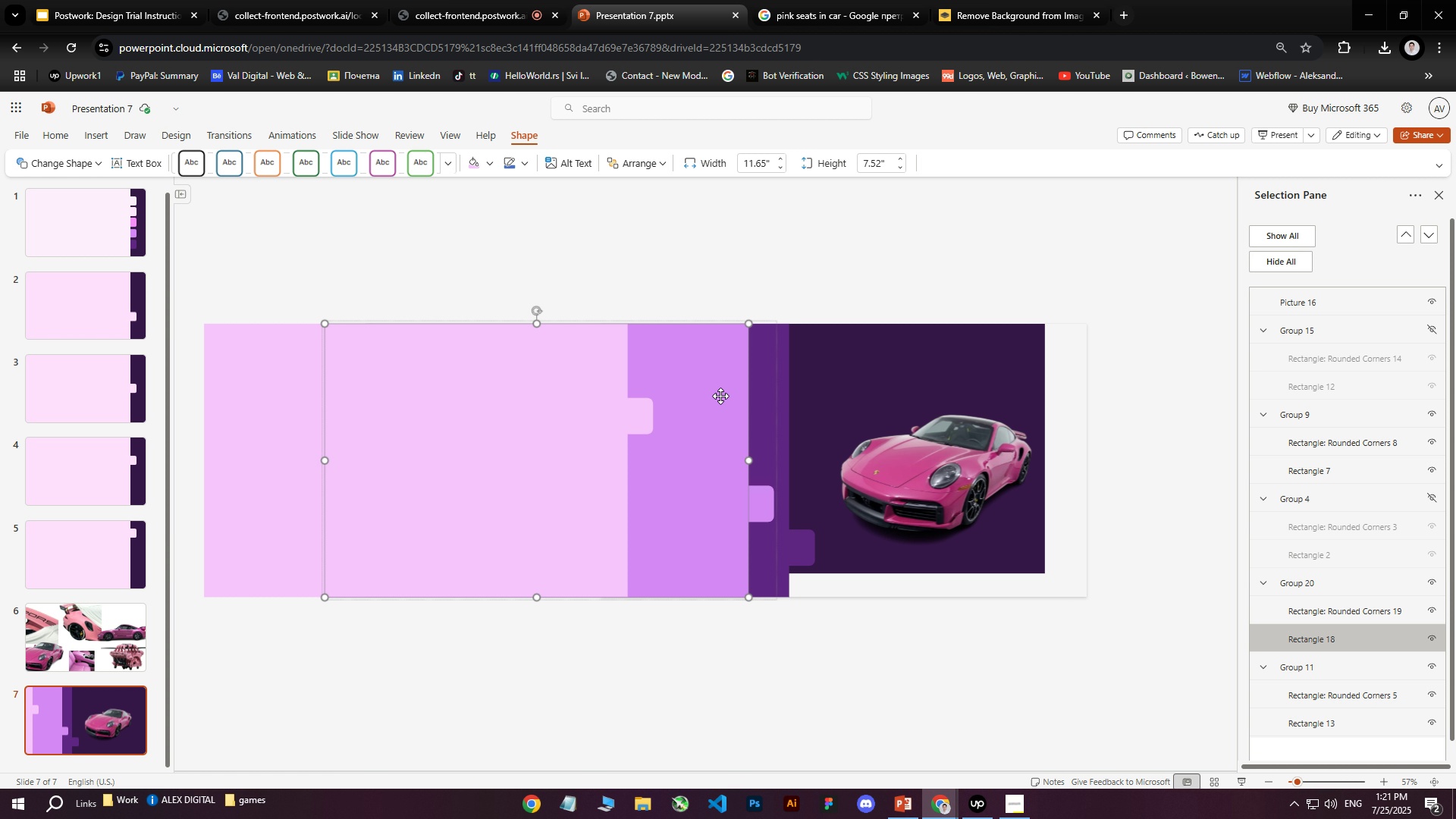 
left_click([735, 375])
 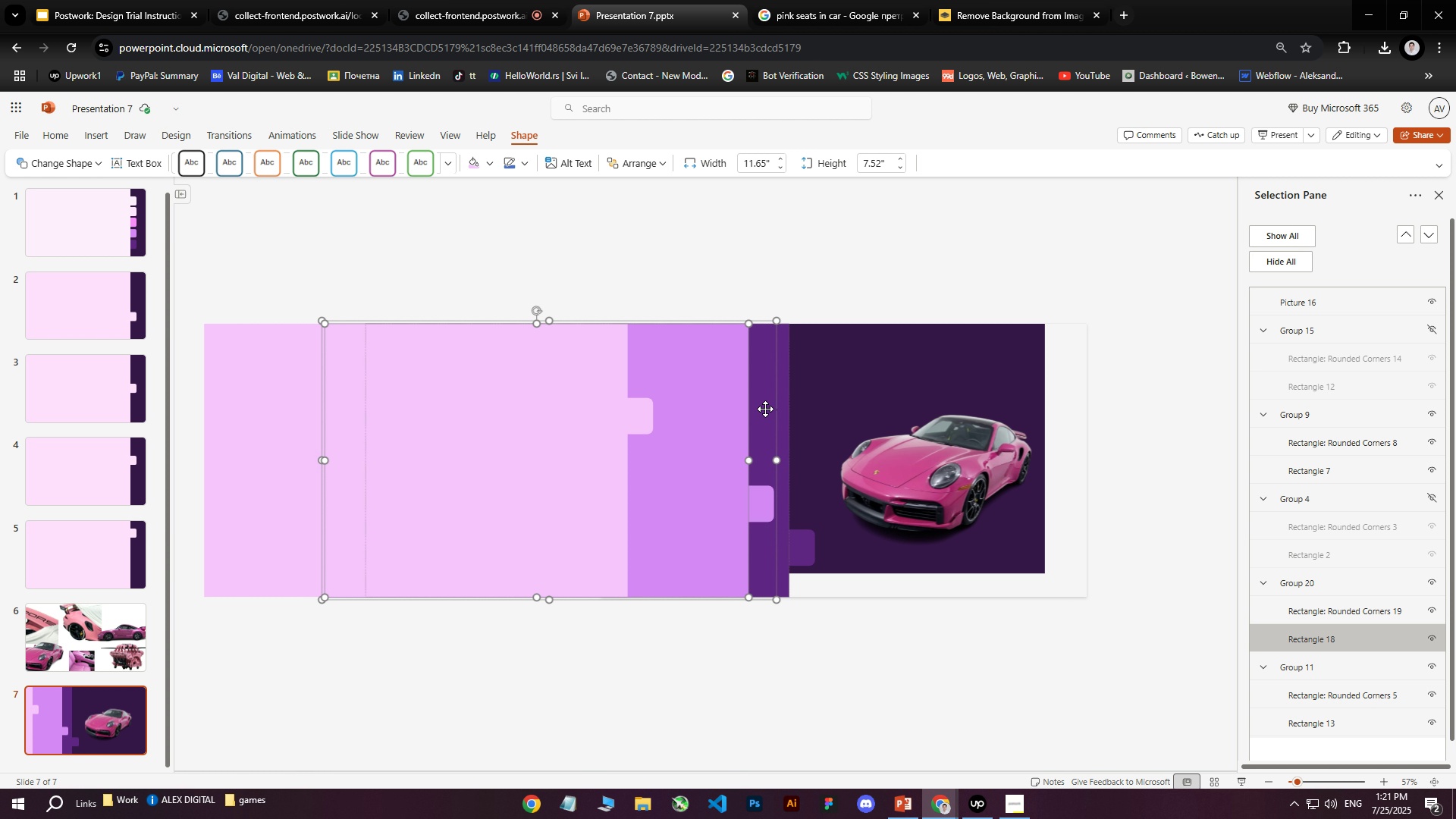 
left_click([764, 406])
 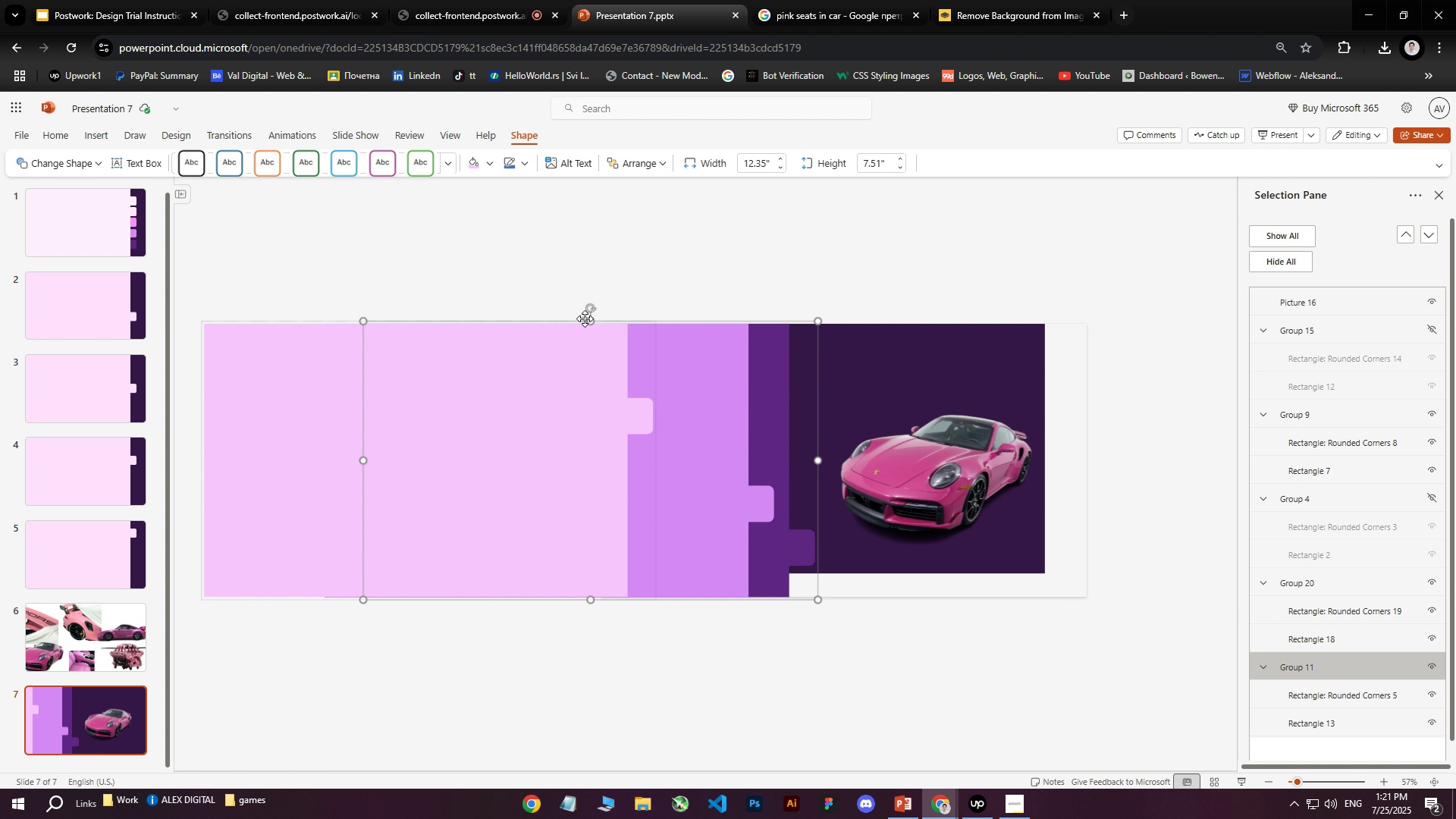 
left_click([645, 305])
 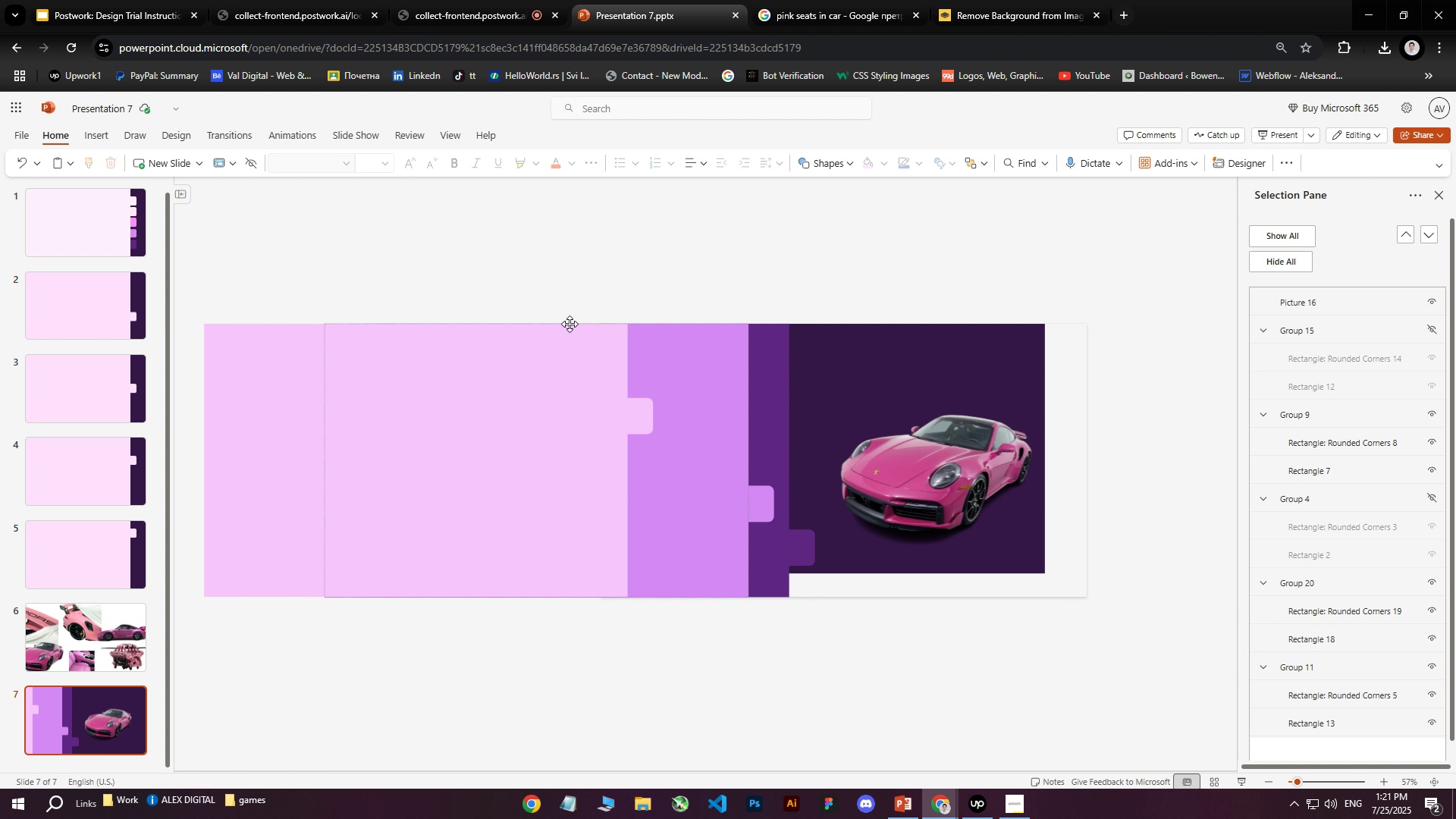 
left_click([544, 337])
 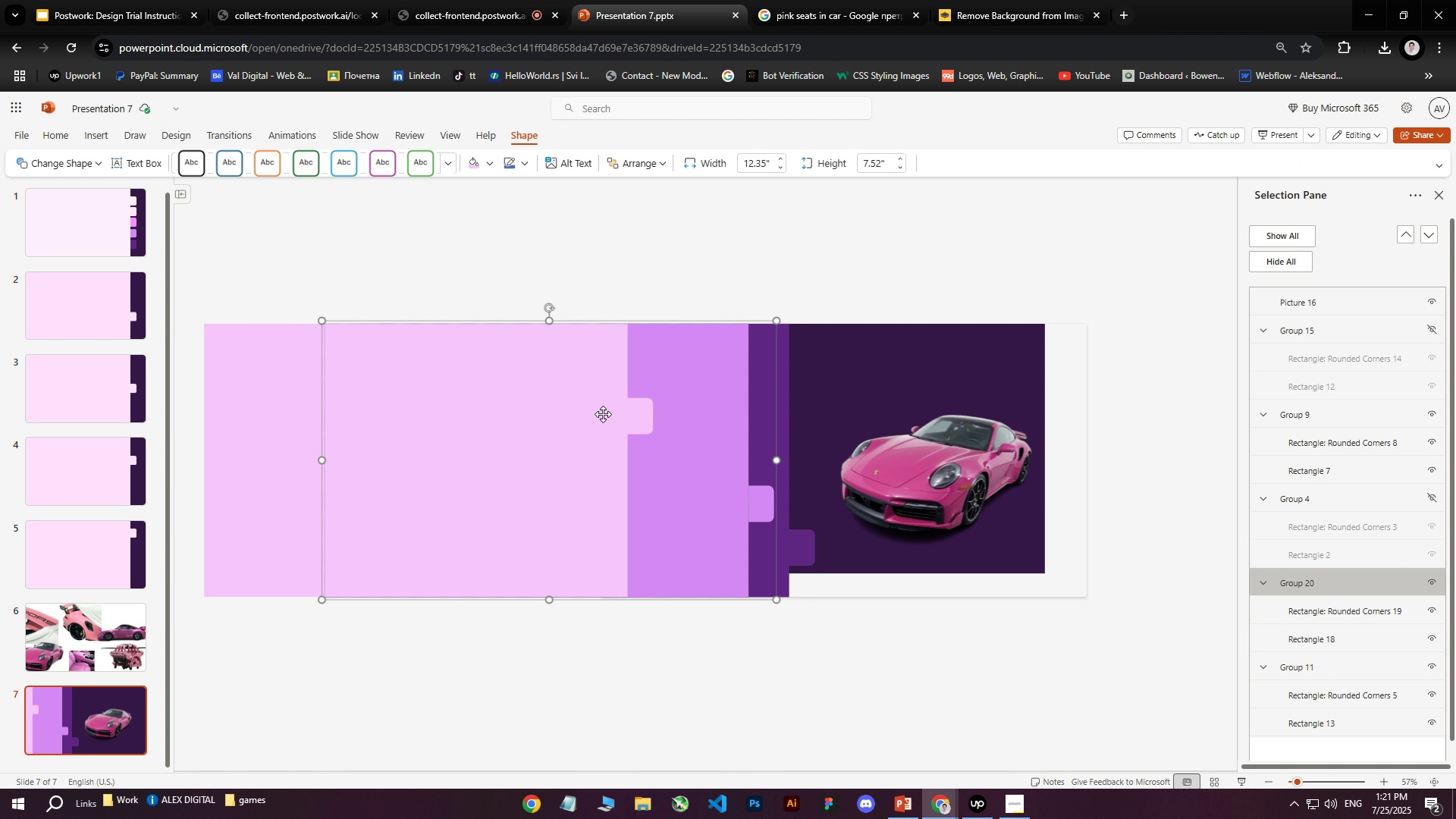 
hold_key(key=ArrowLeft, duration=1.5)
 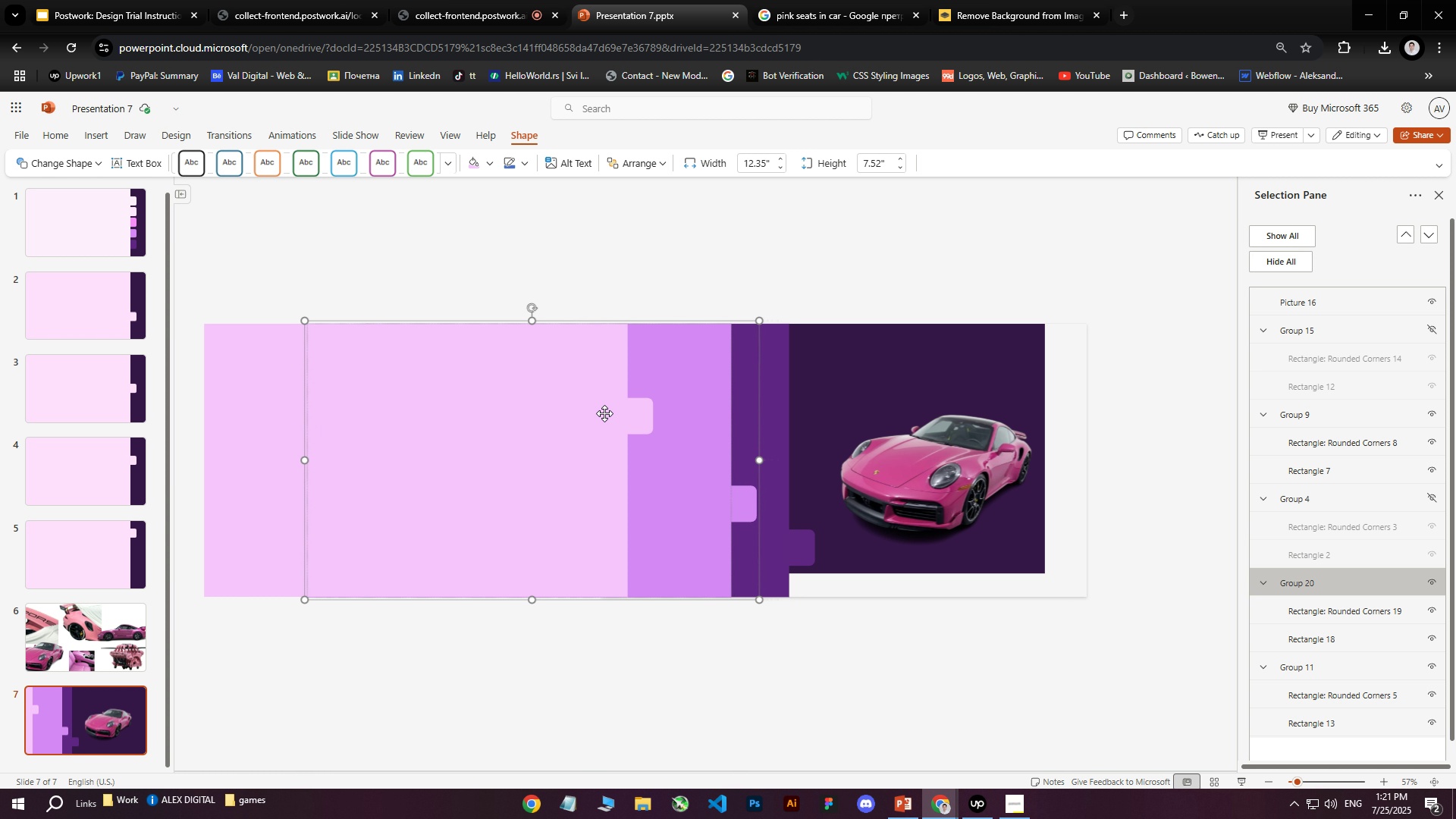 
hold_key(key=ArrowLeft, duration=1.19)
 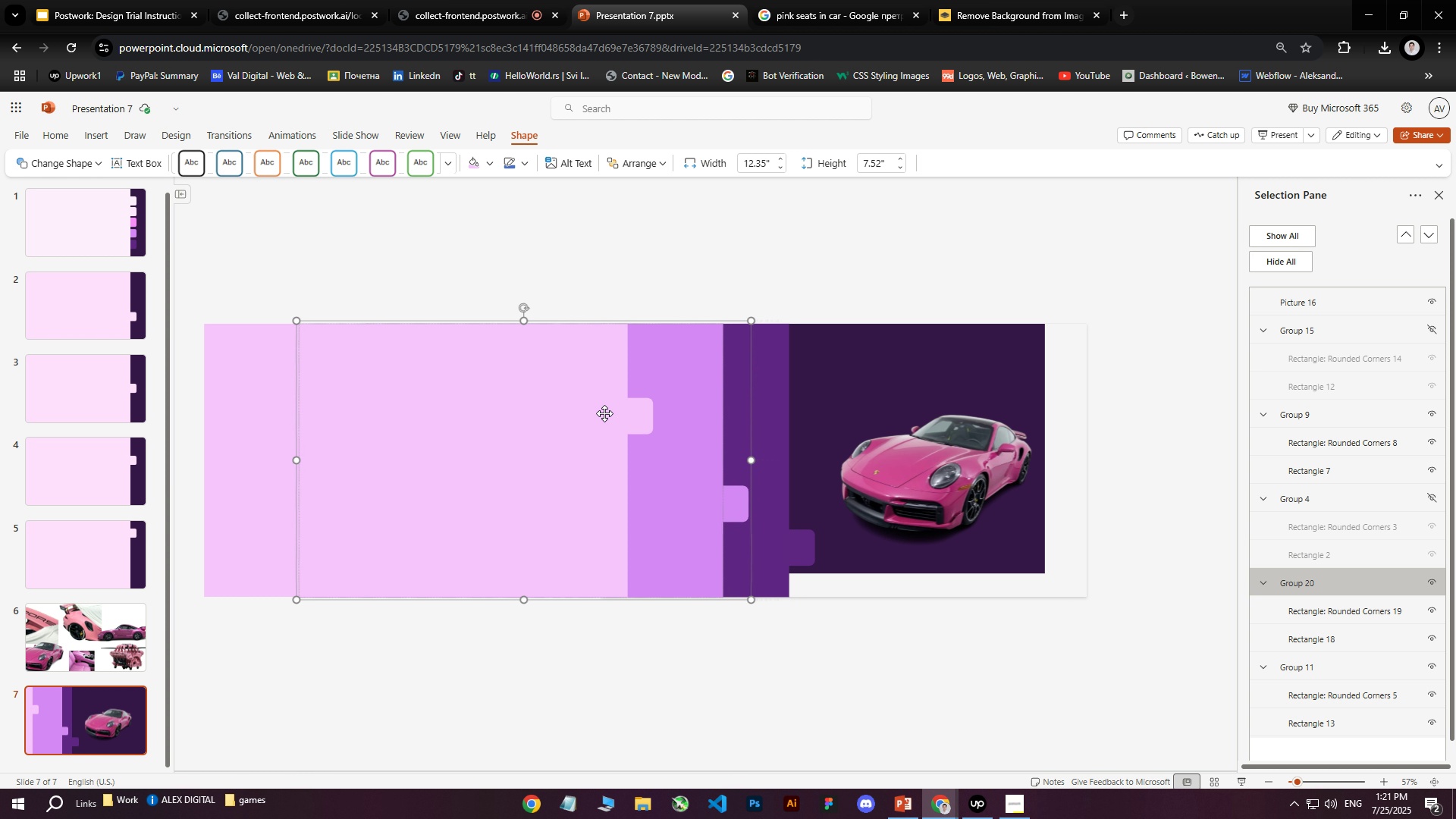 
hold_key(key=ArrowLeft, duration=1.5)
 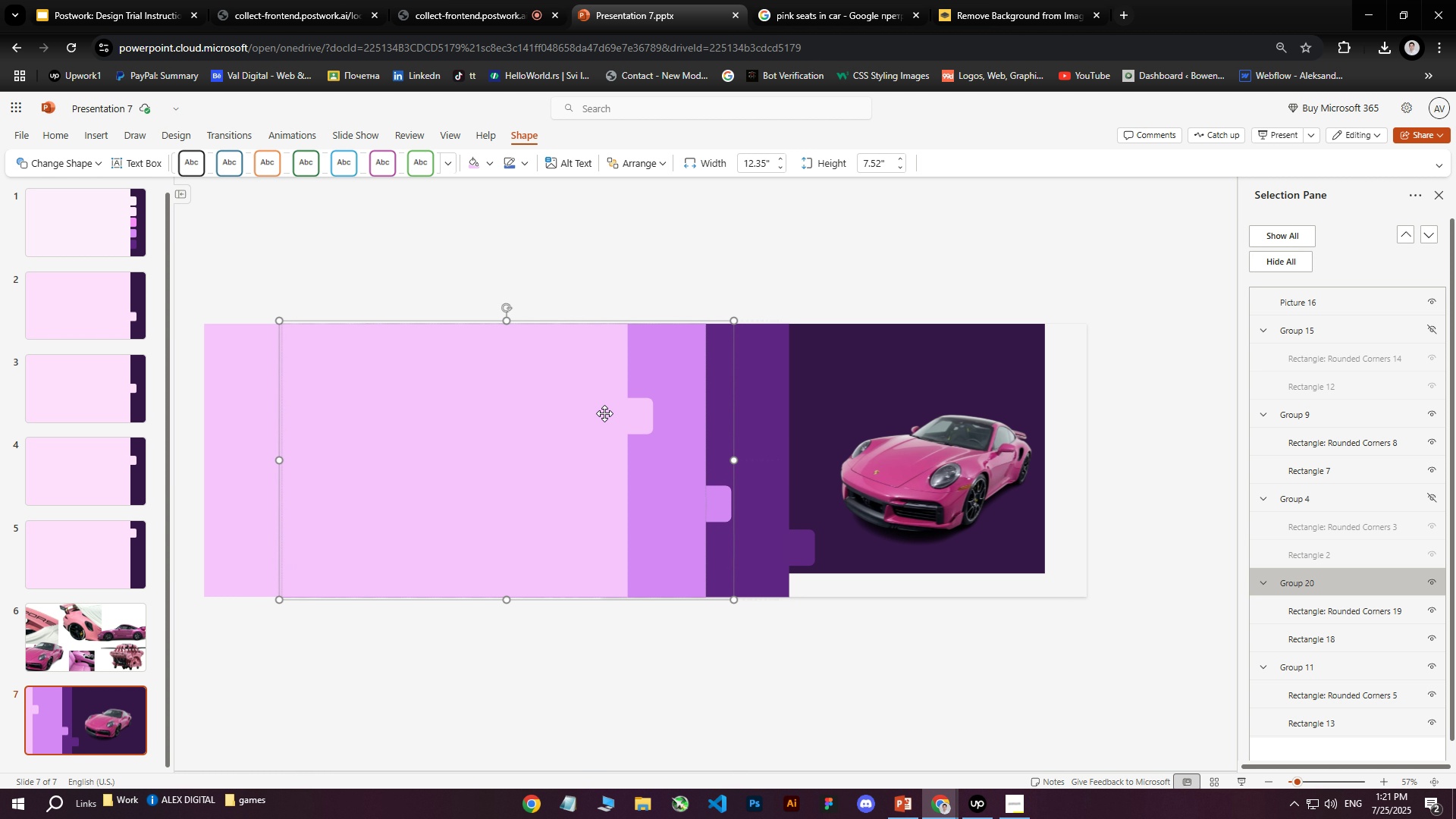 
hold_key(key=ArrowLeft, duration=1.52)
 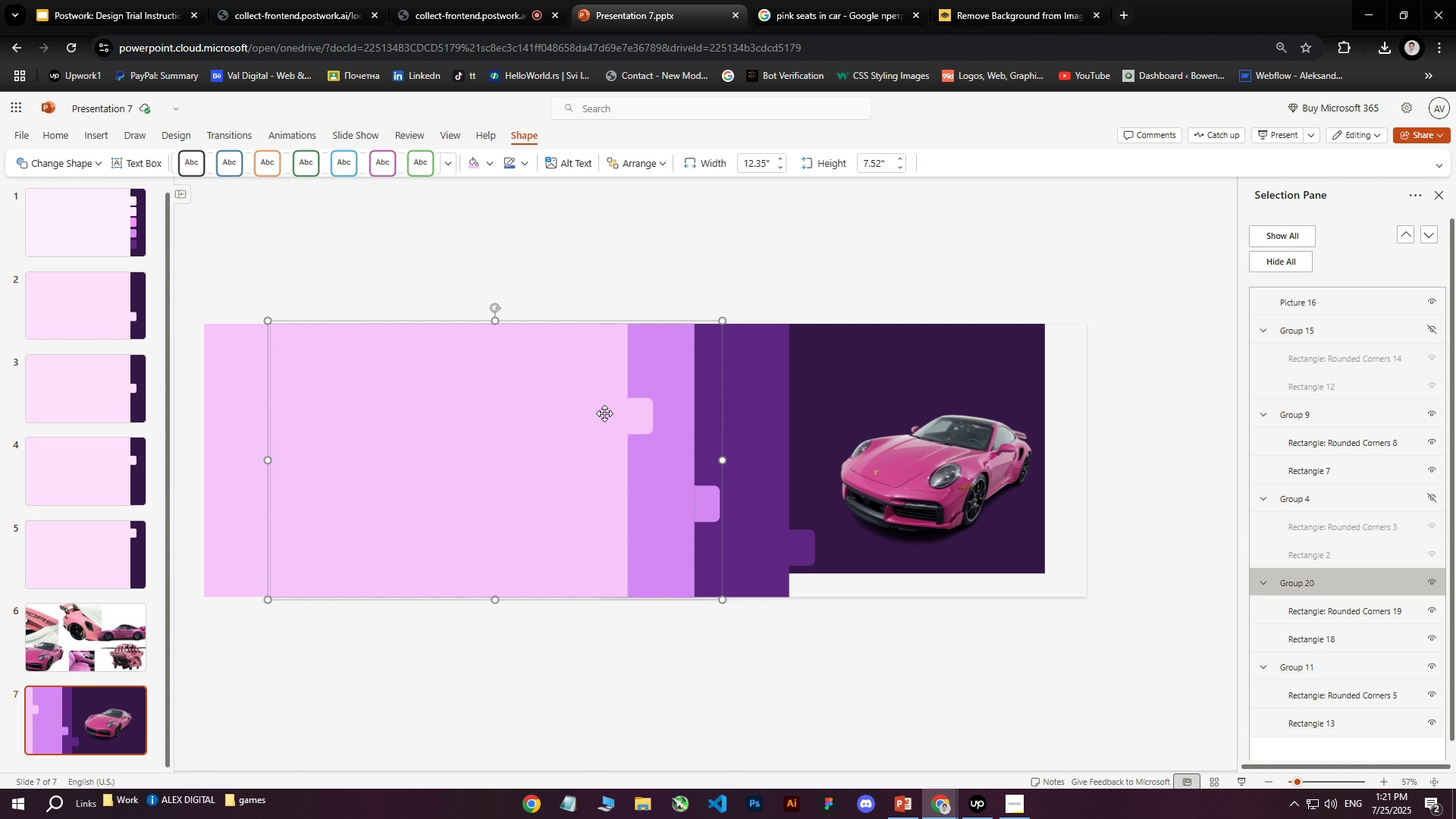 
key(ArrowLeft)
 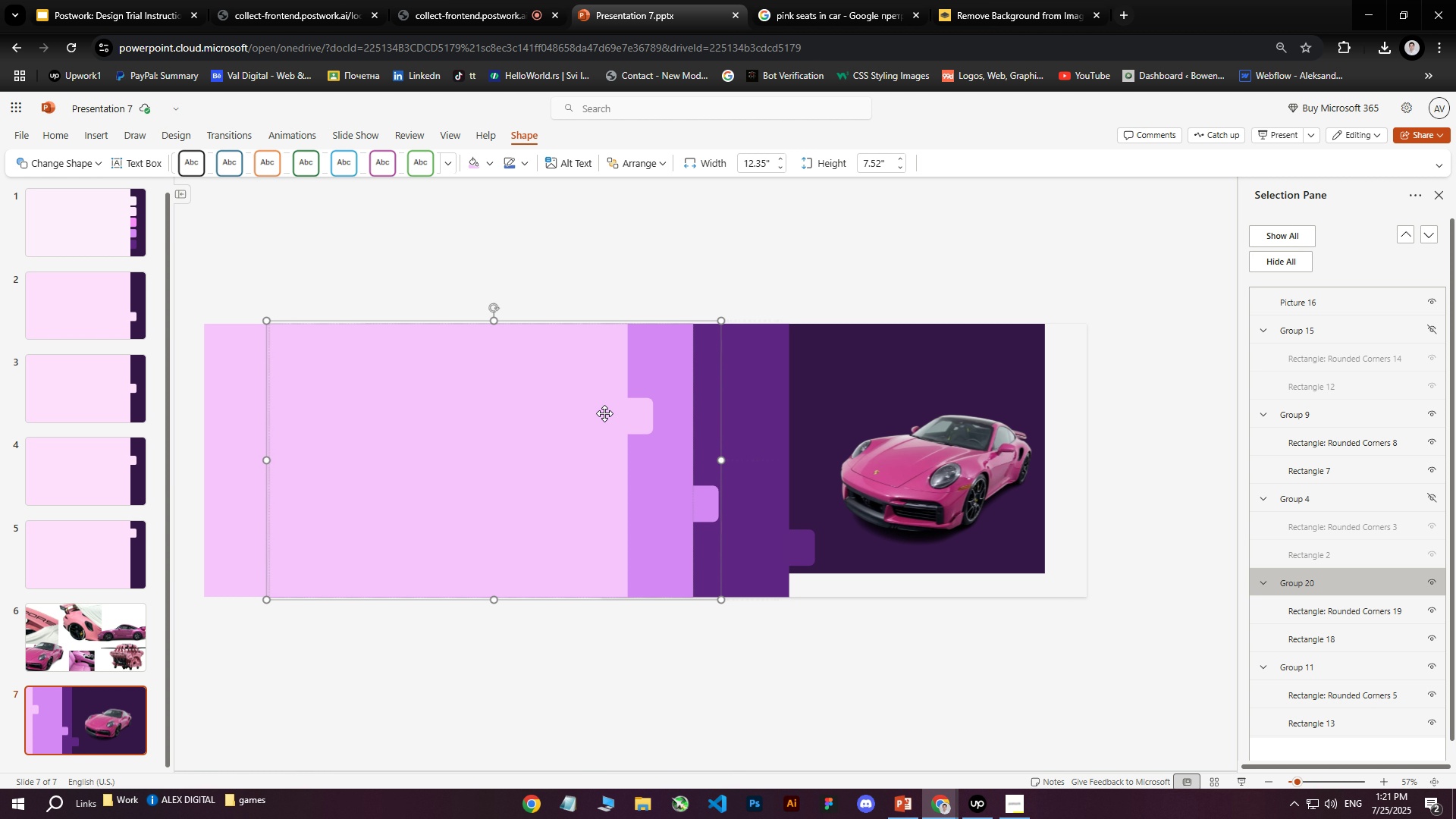 
key(ArrowLeft)
 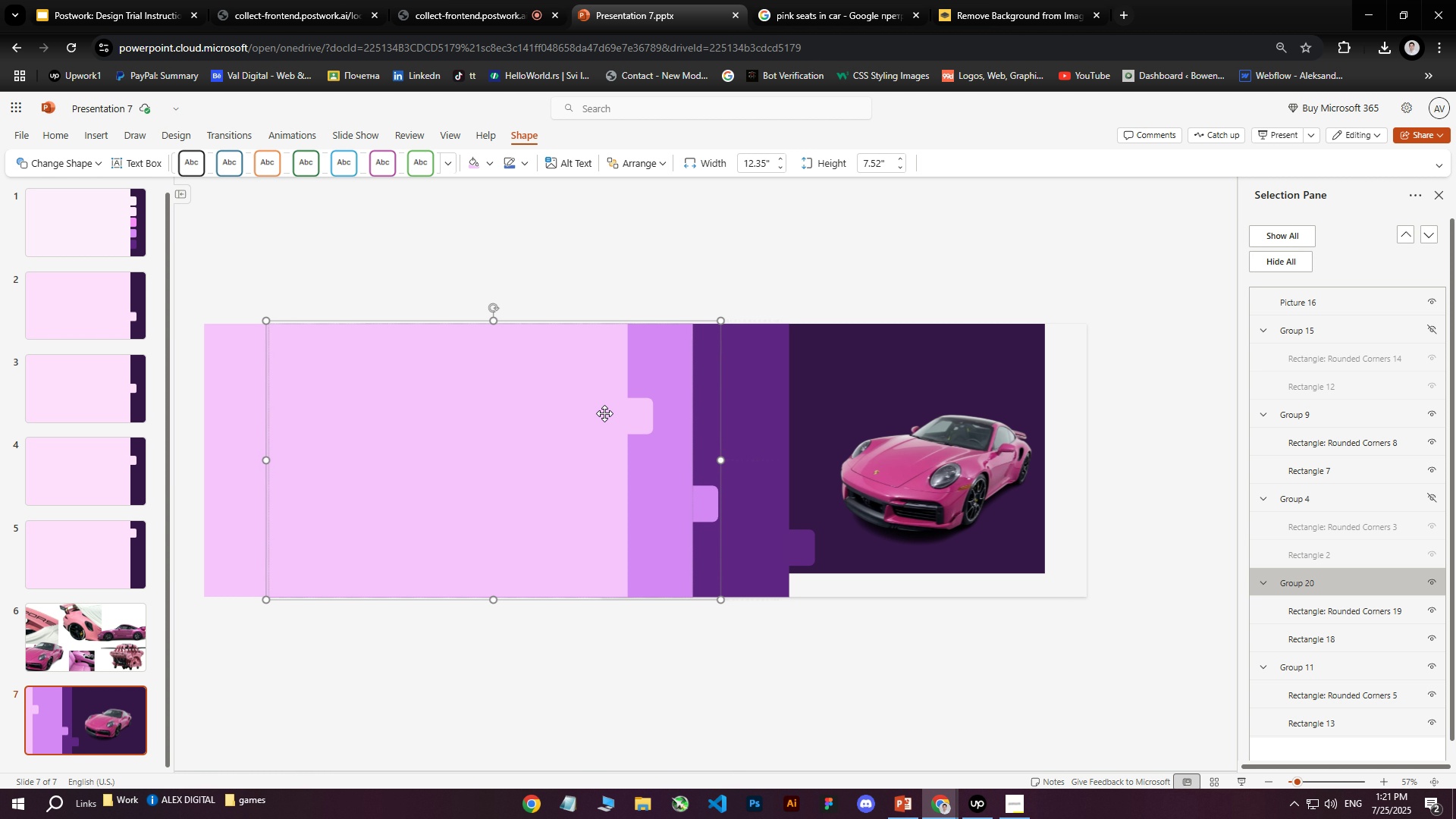 
key(ArrowLeft)
 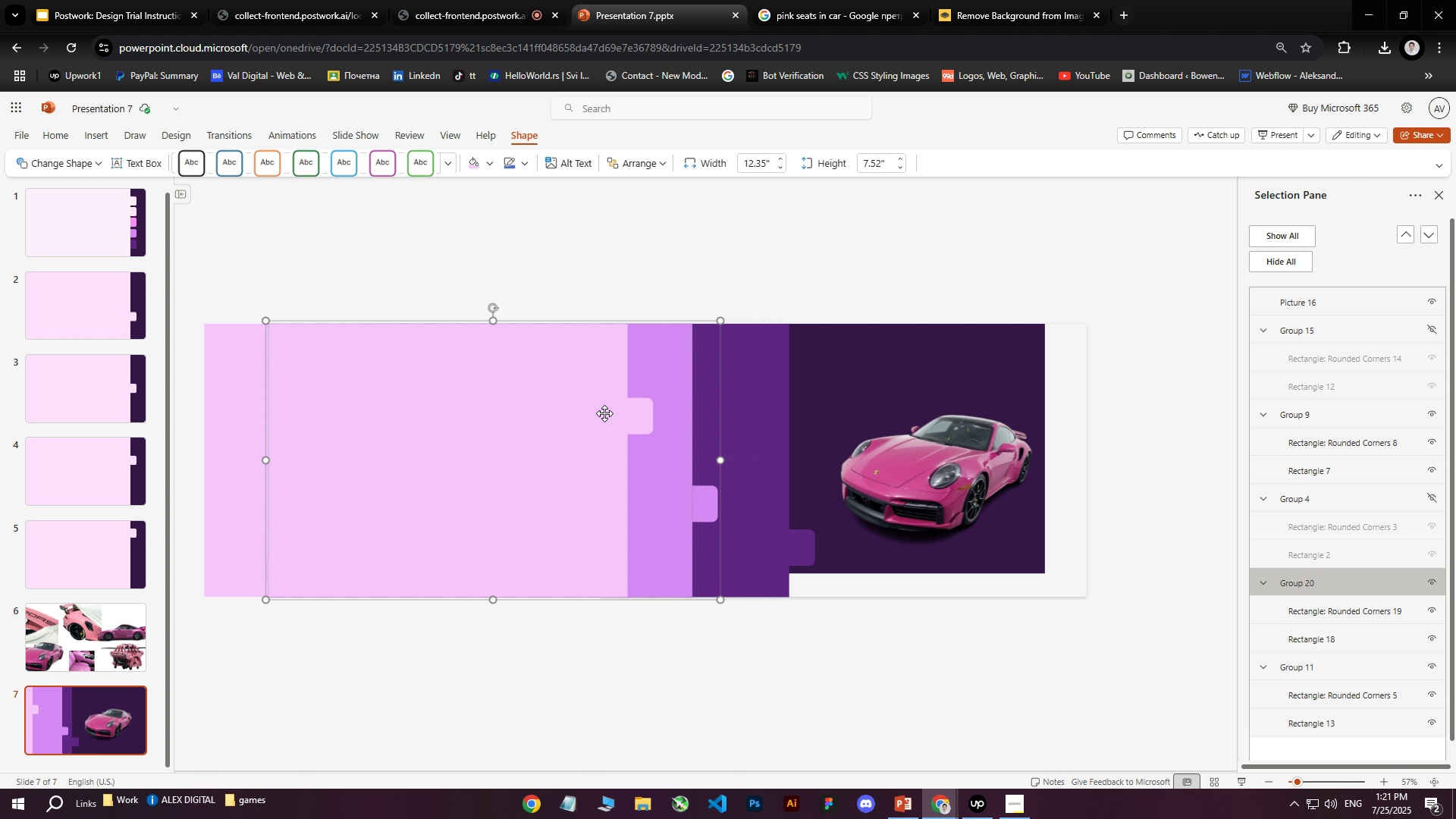 
key(ArrowLeft)
 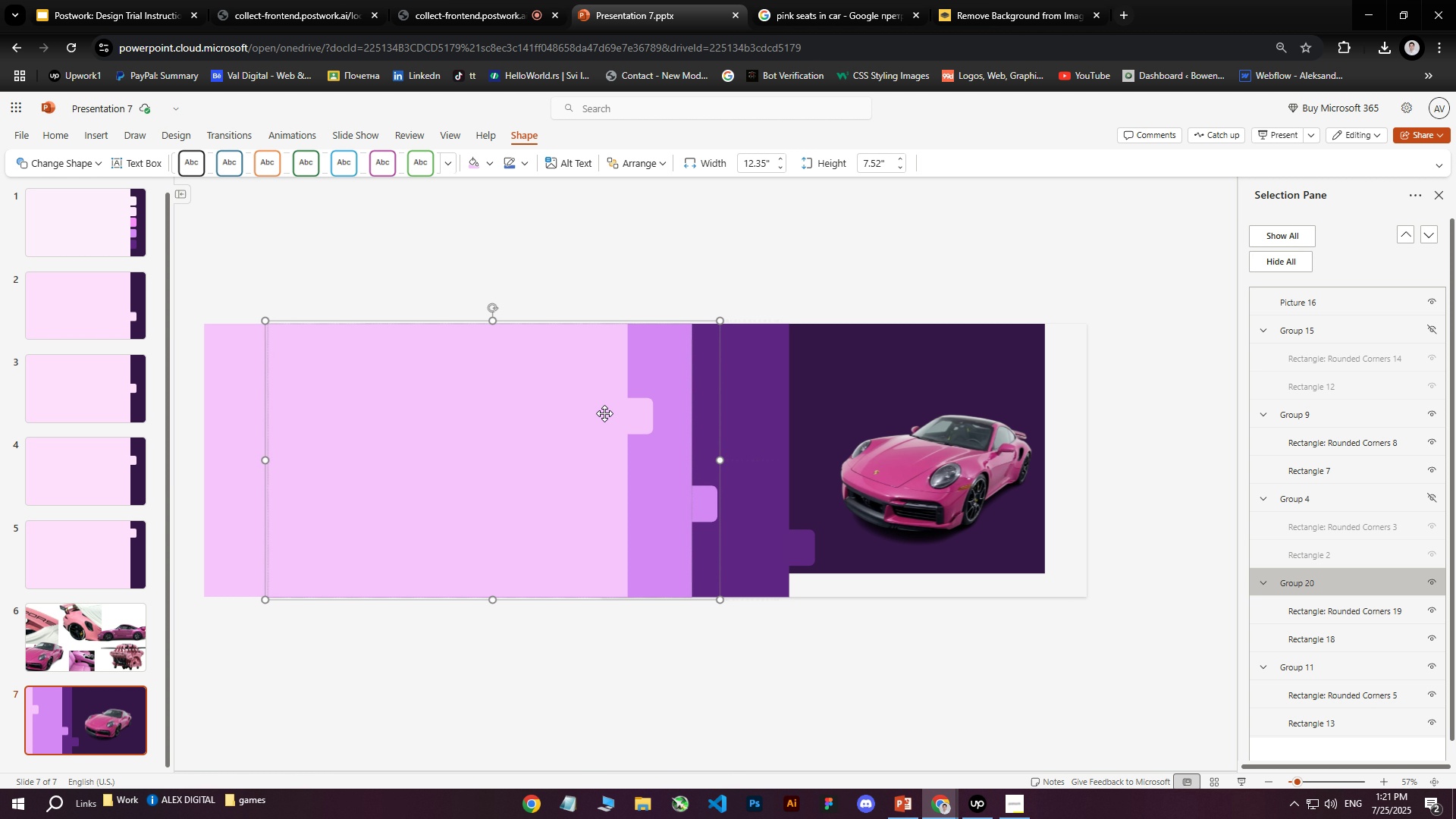 
hold_key(key=ArrowLeft, duration=1.52)
 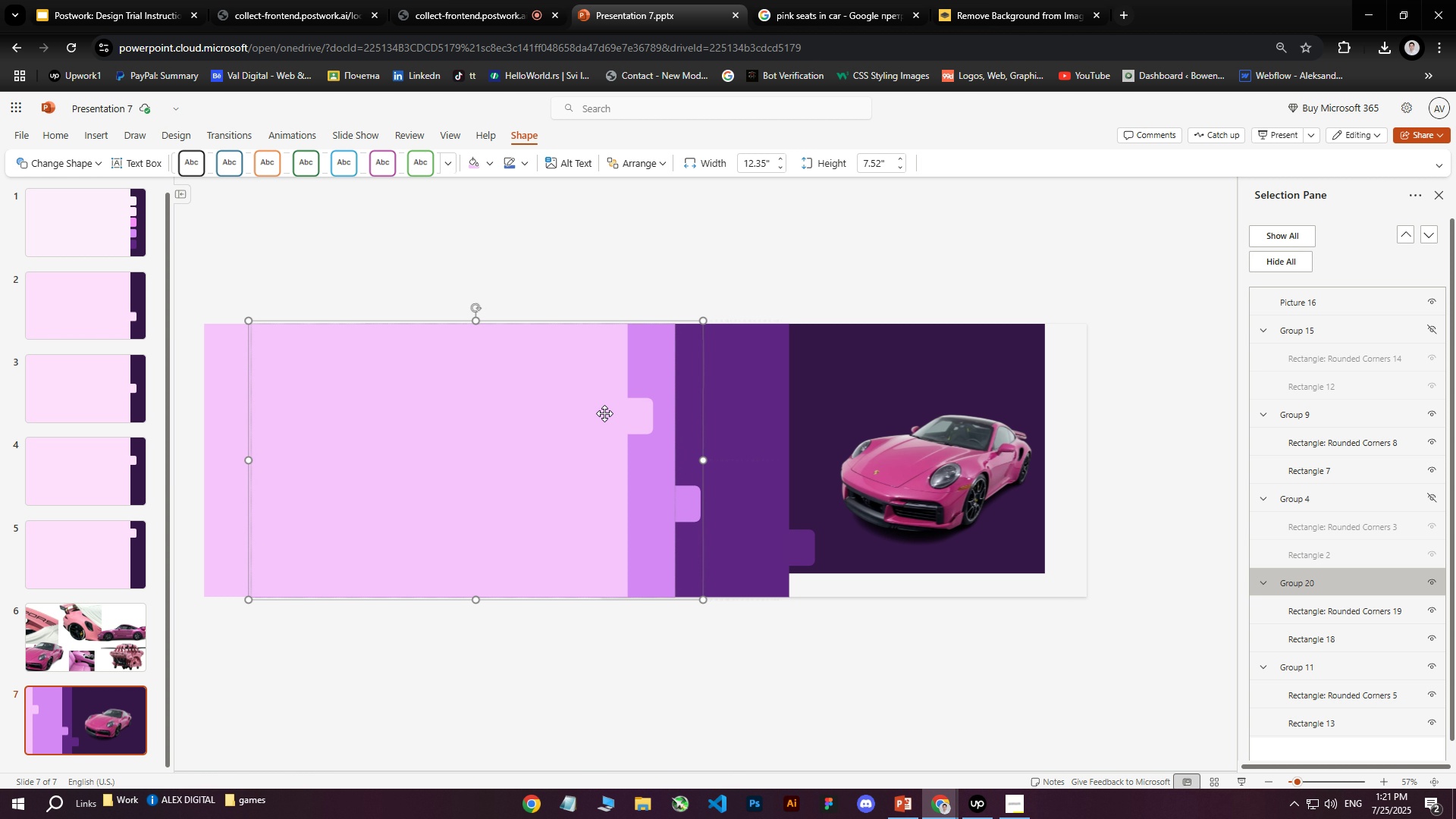 
hold_key(key=ArrowLeft, duration=1.53)
 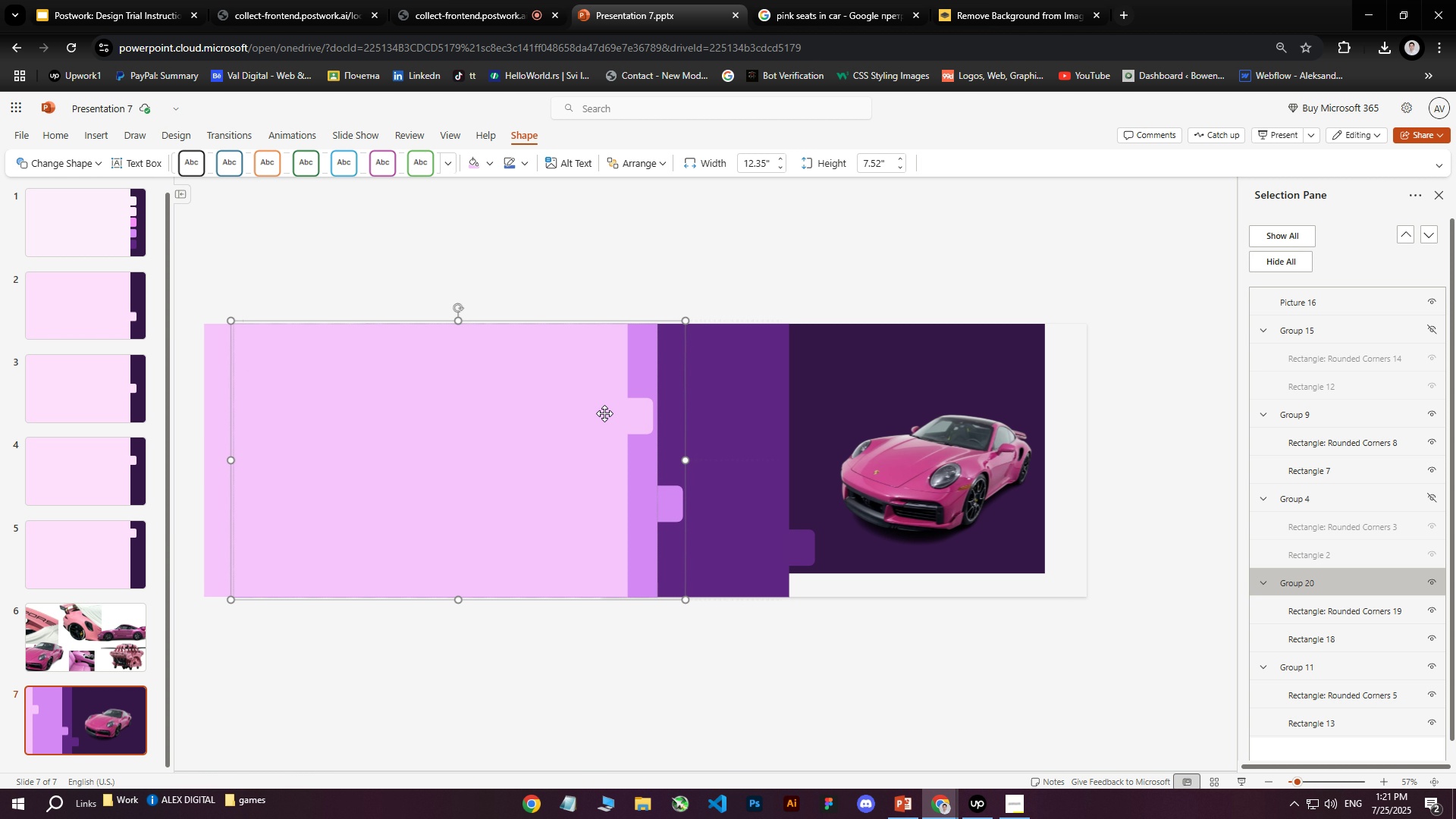 
hold_key(key=ArrowLeft, duration=1.51)
 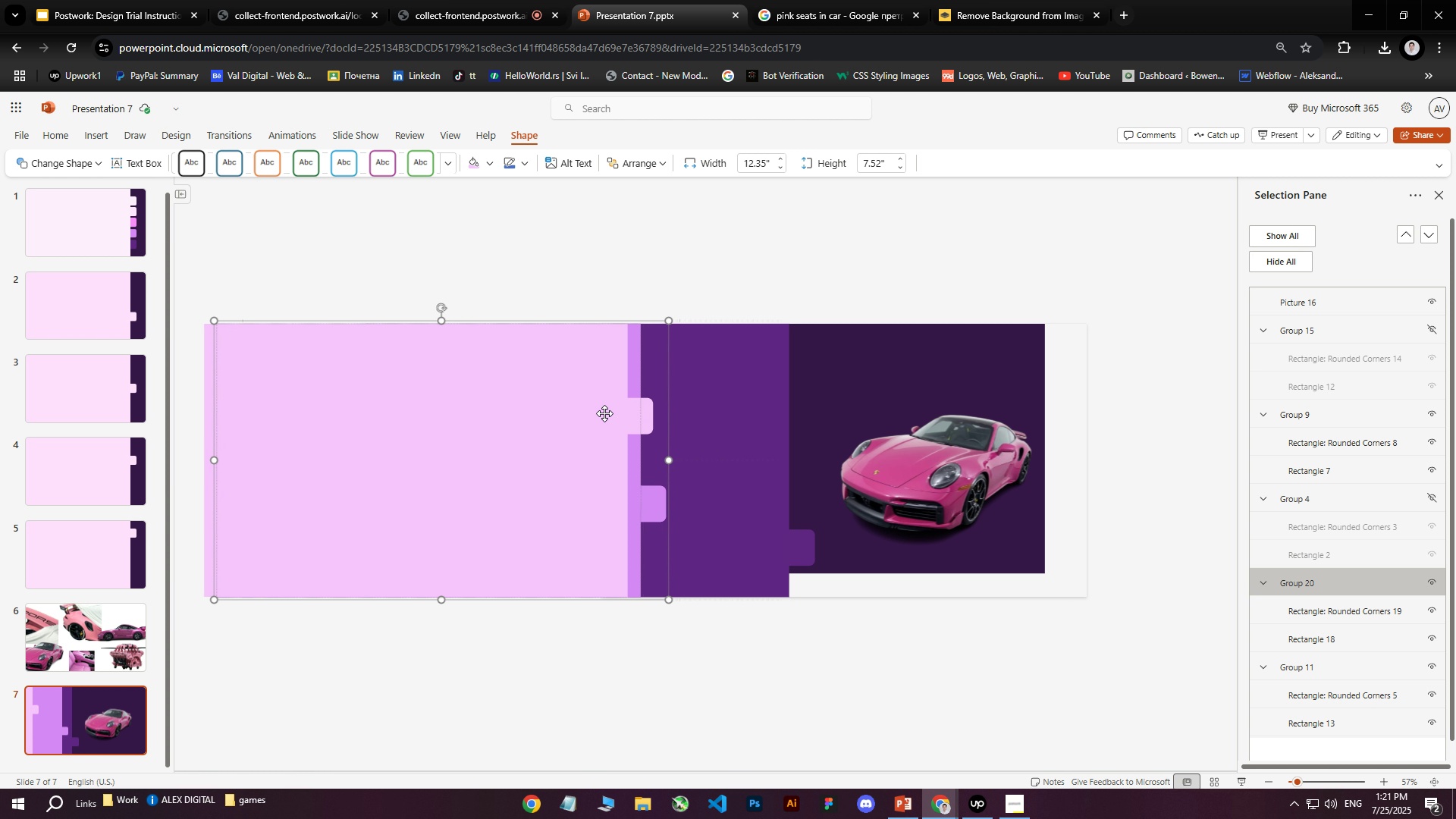 
hold_key(key=ArrowLeft, duration=1.46)
 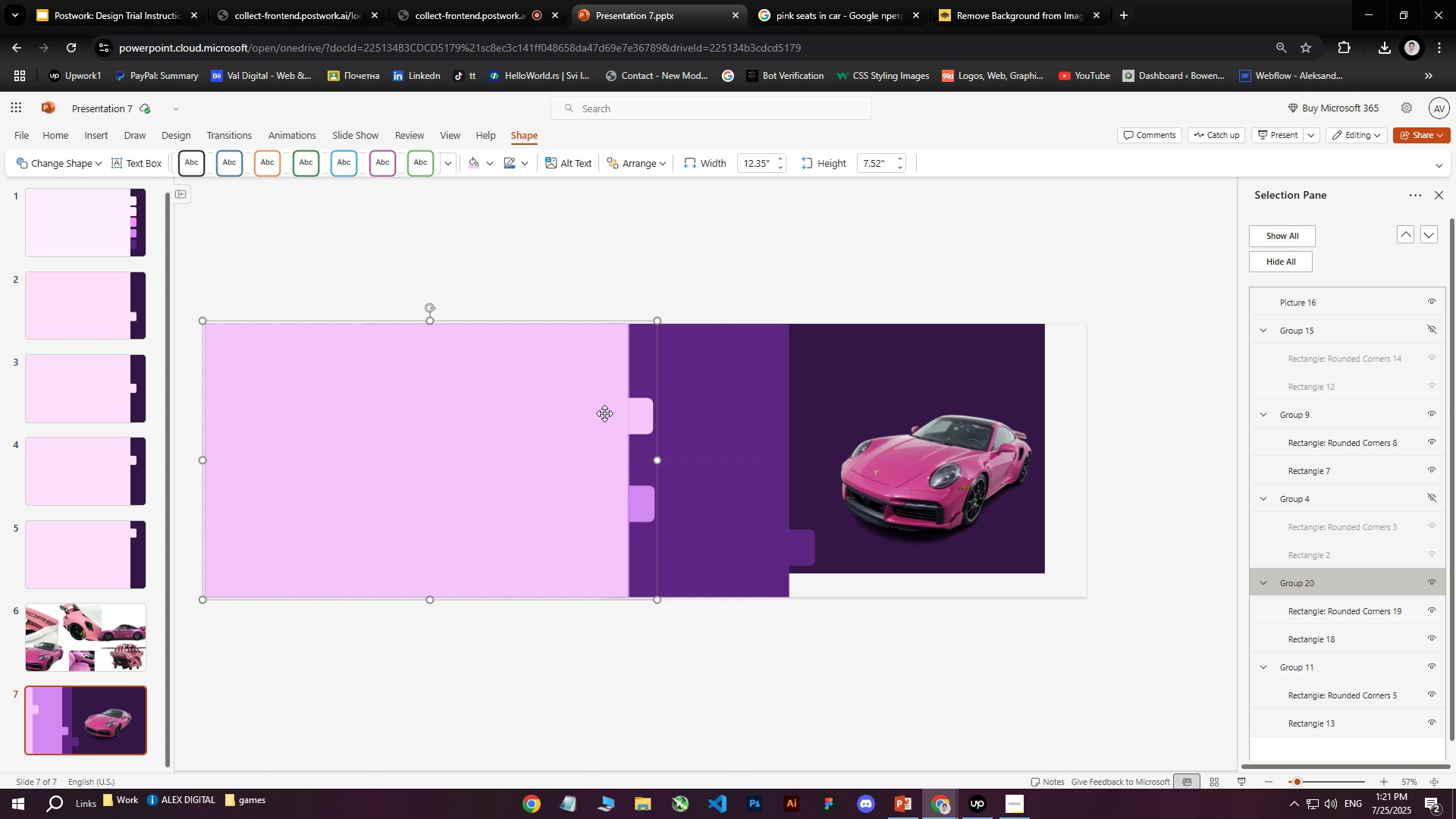 
key(ArrowLeft)
 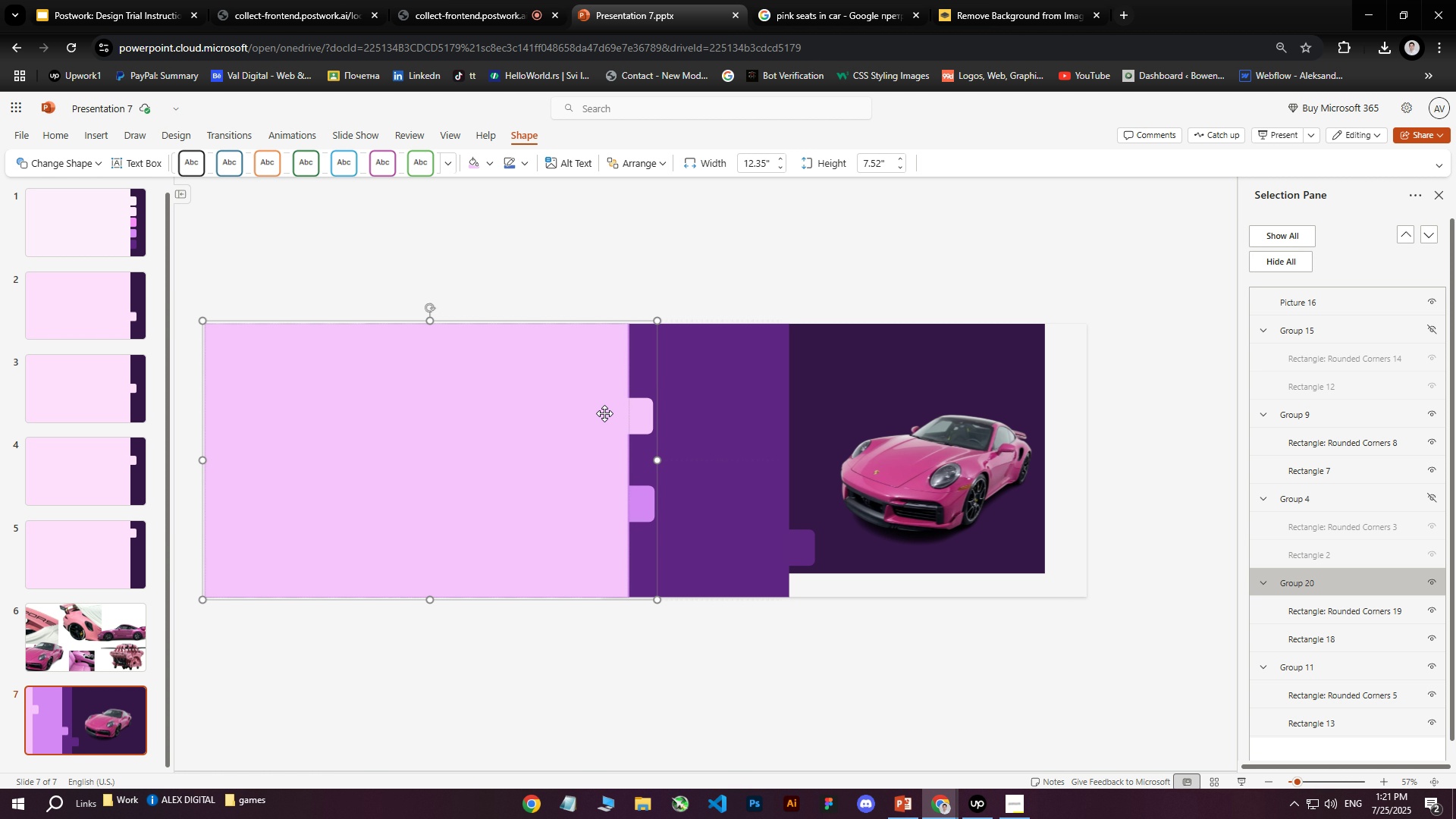 
key(ArrowLeft)
 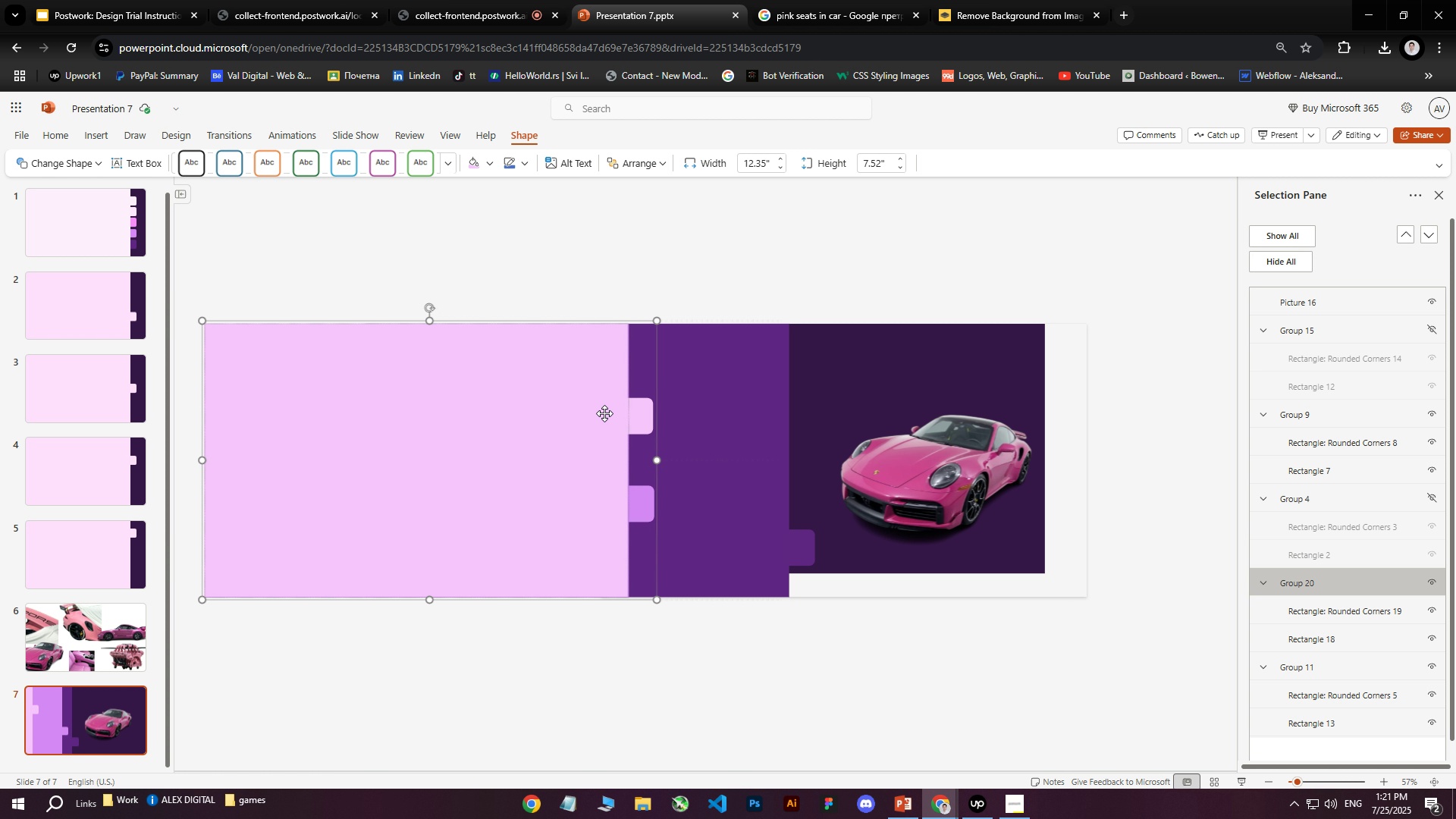 
key(ArrowLeft)
 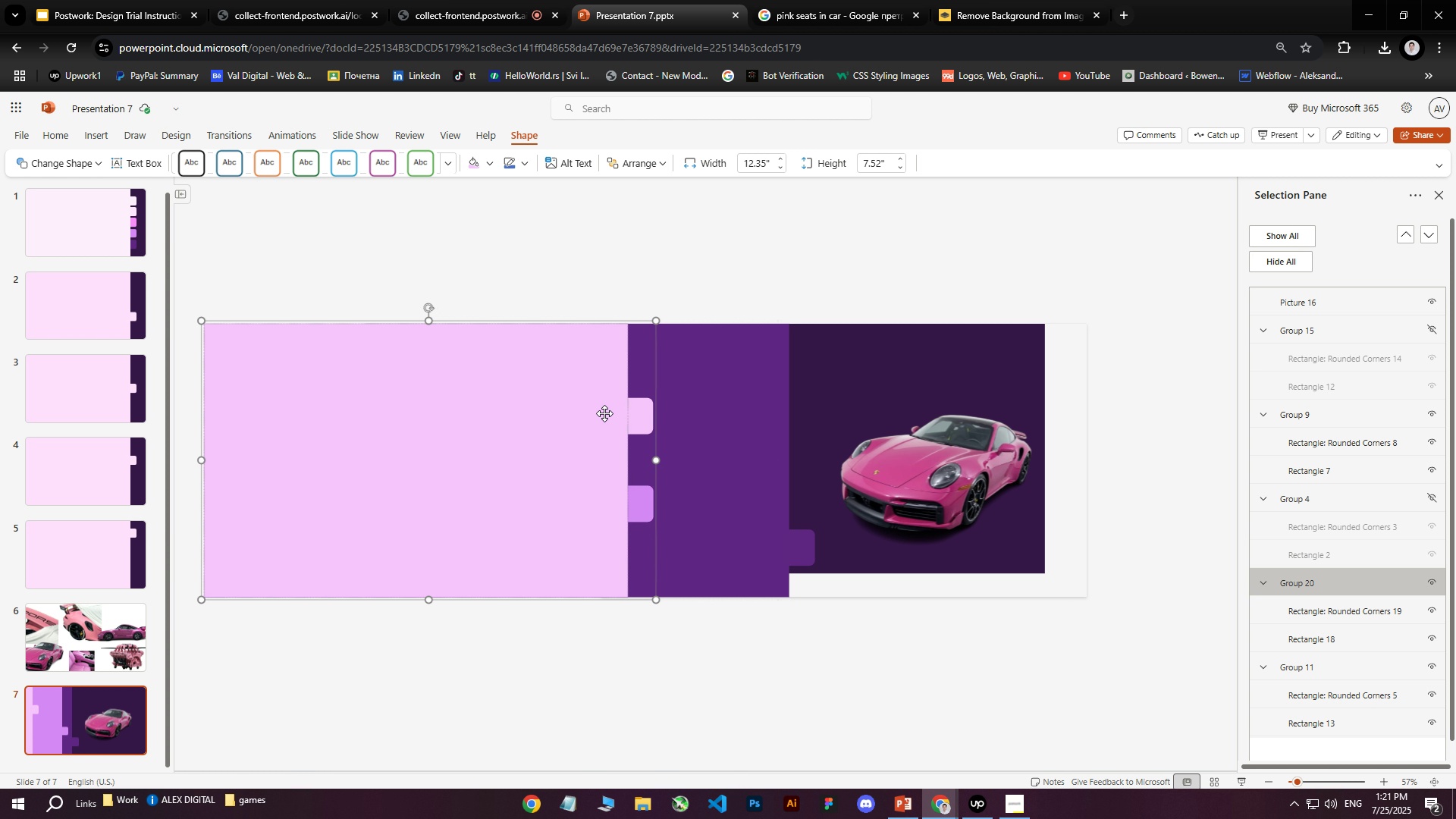 
key(ArrowLeft)
 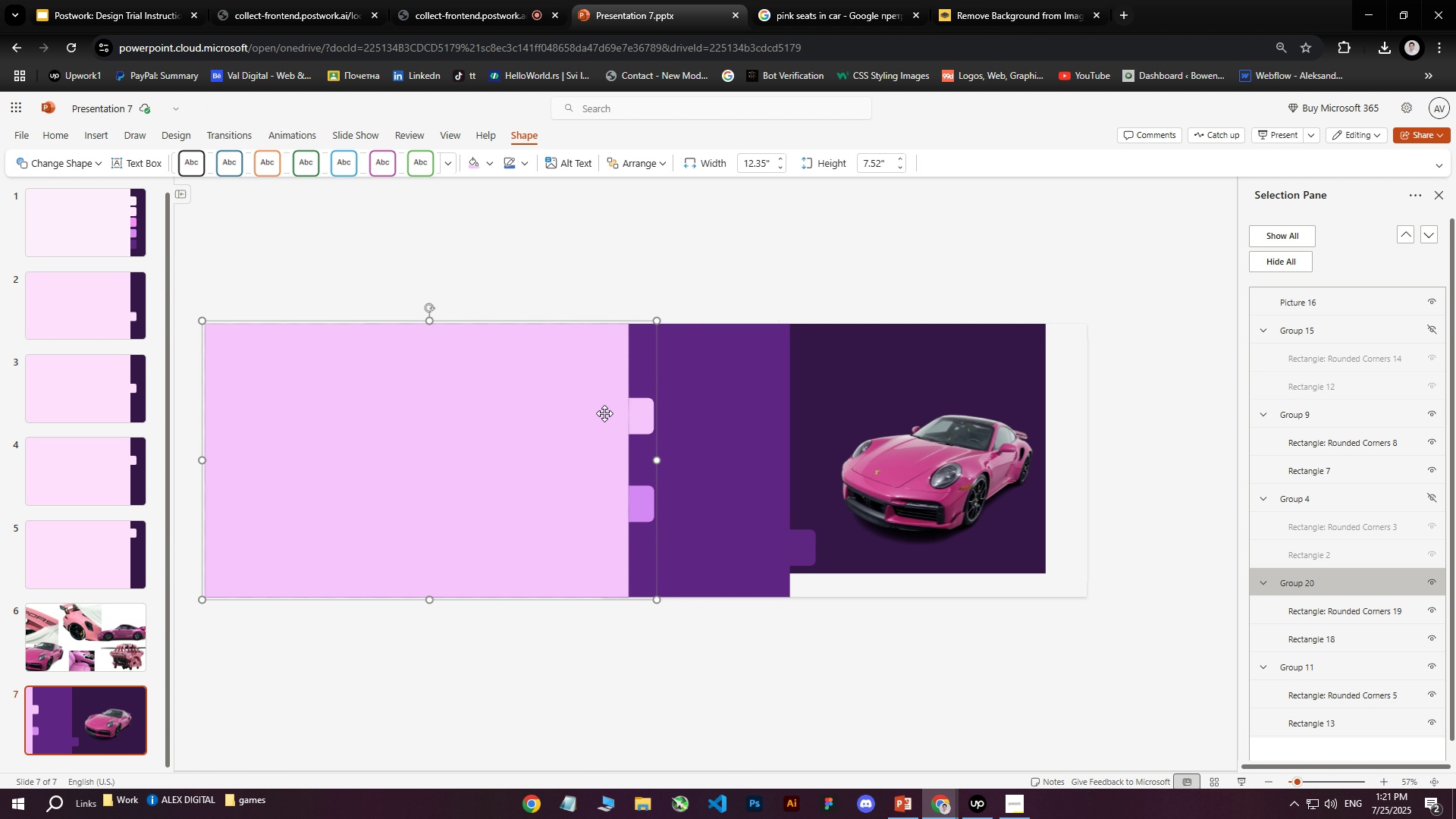 
wait(5.44)
 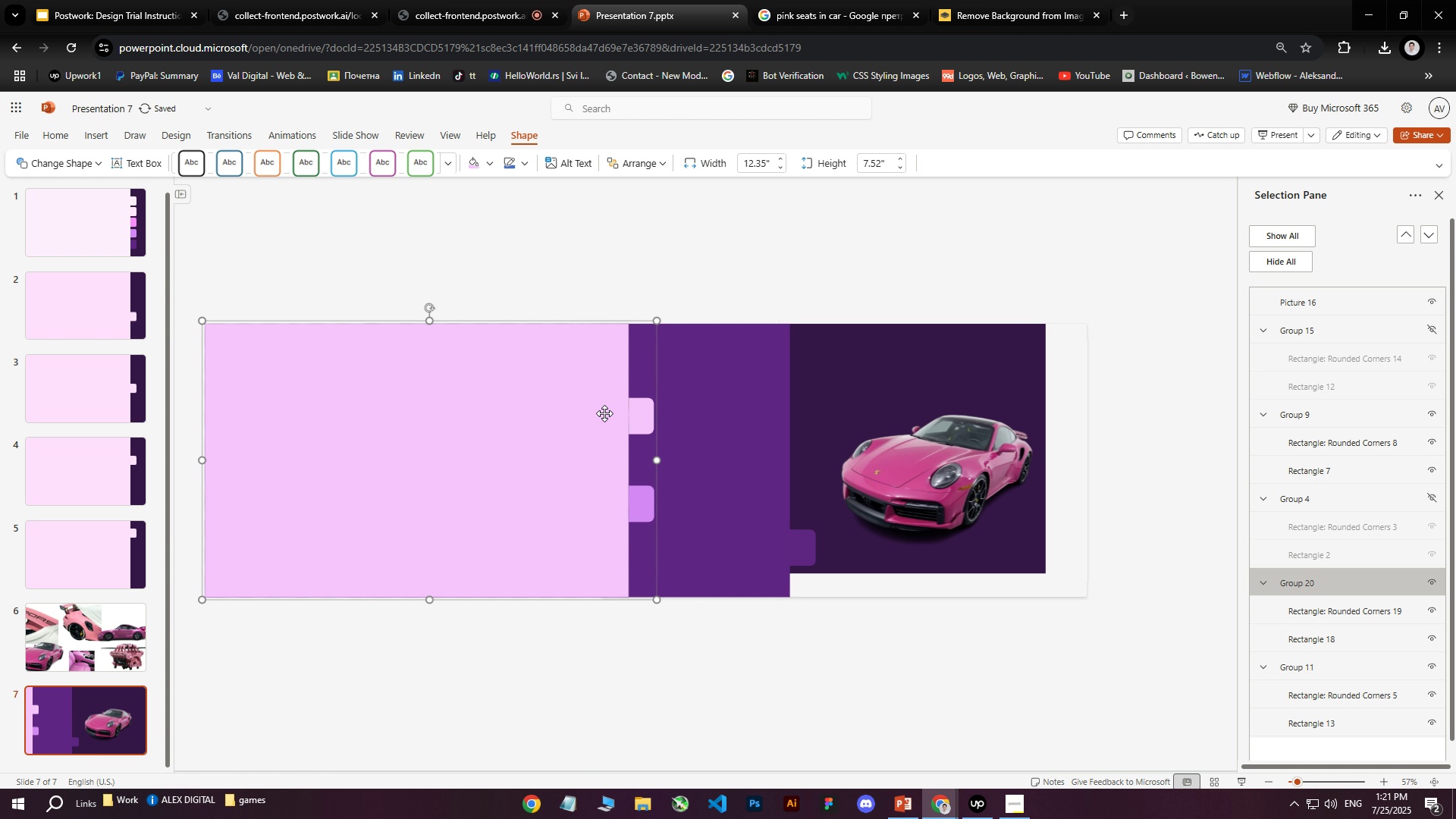 
left_click([805, 539])
 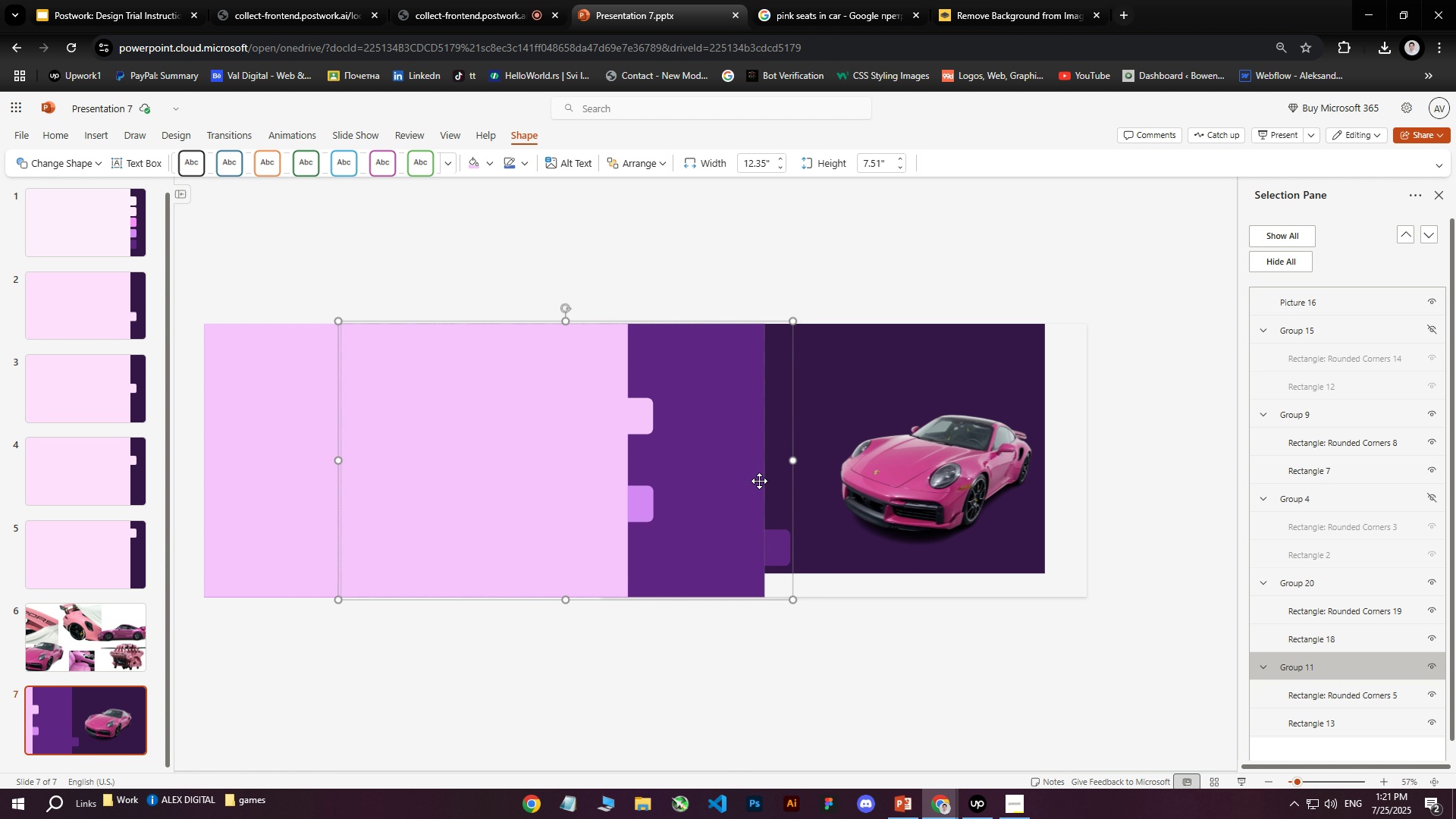 
hold_key(key=ArrowLeft, duration=1.54)
 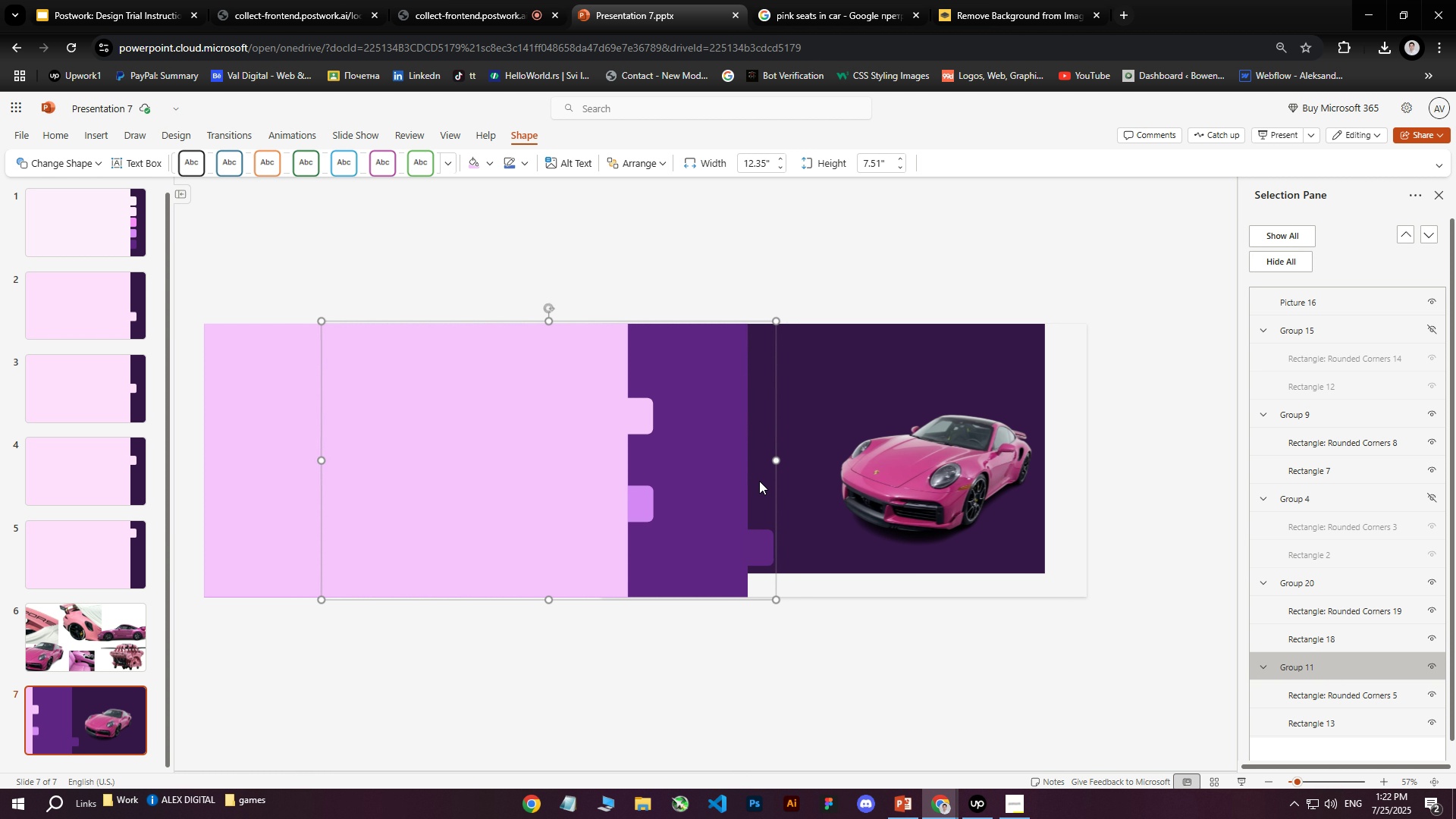 
hold_key(key=ArrowLeft, duration=1.51)
 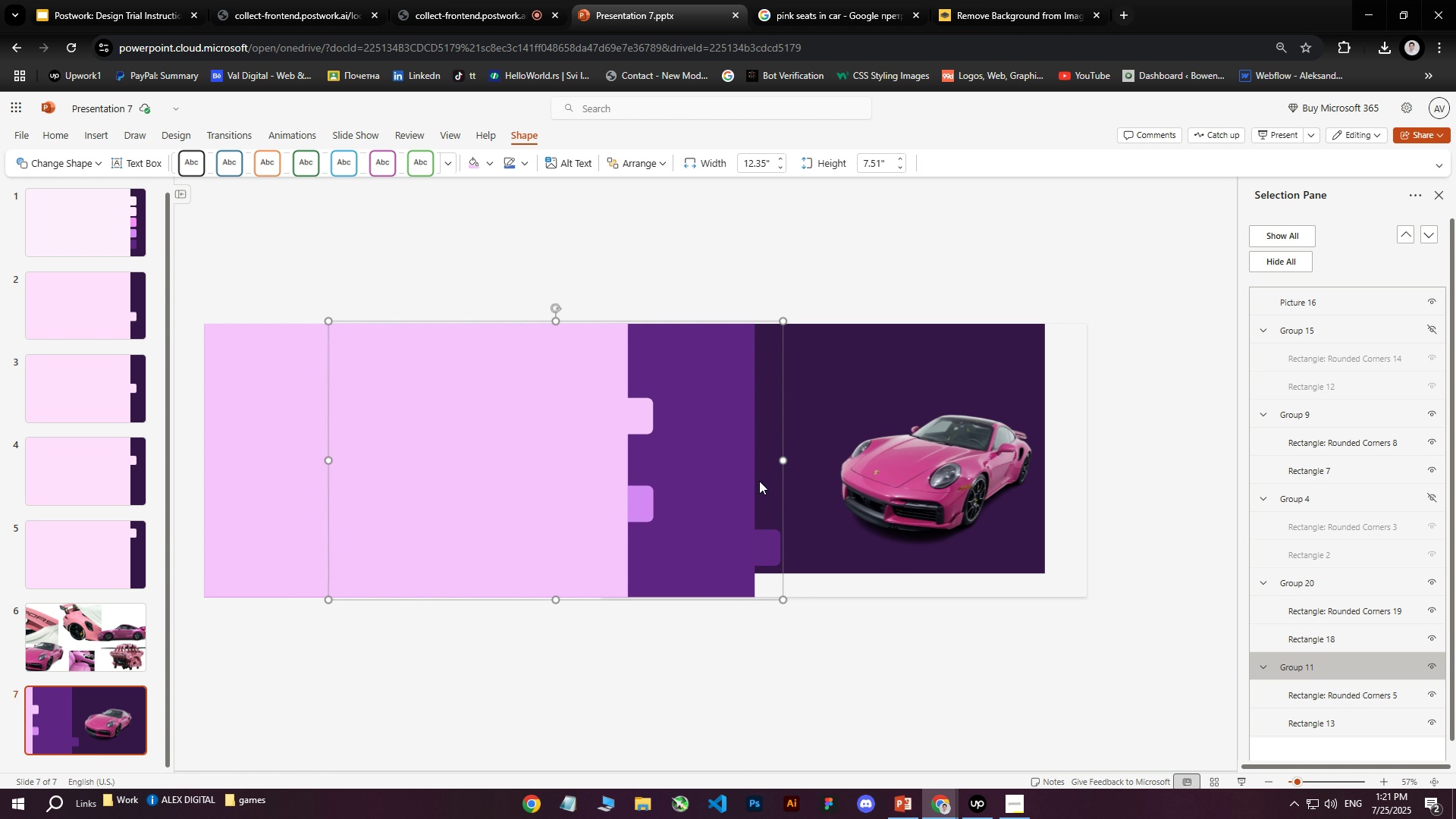 
hold_key(key=ArrowLeft, duration=1.52)
 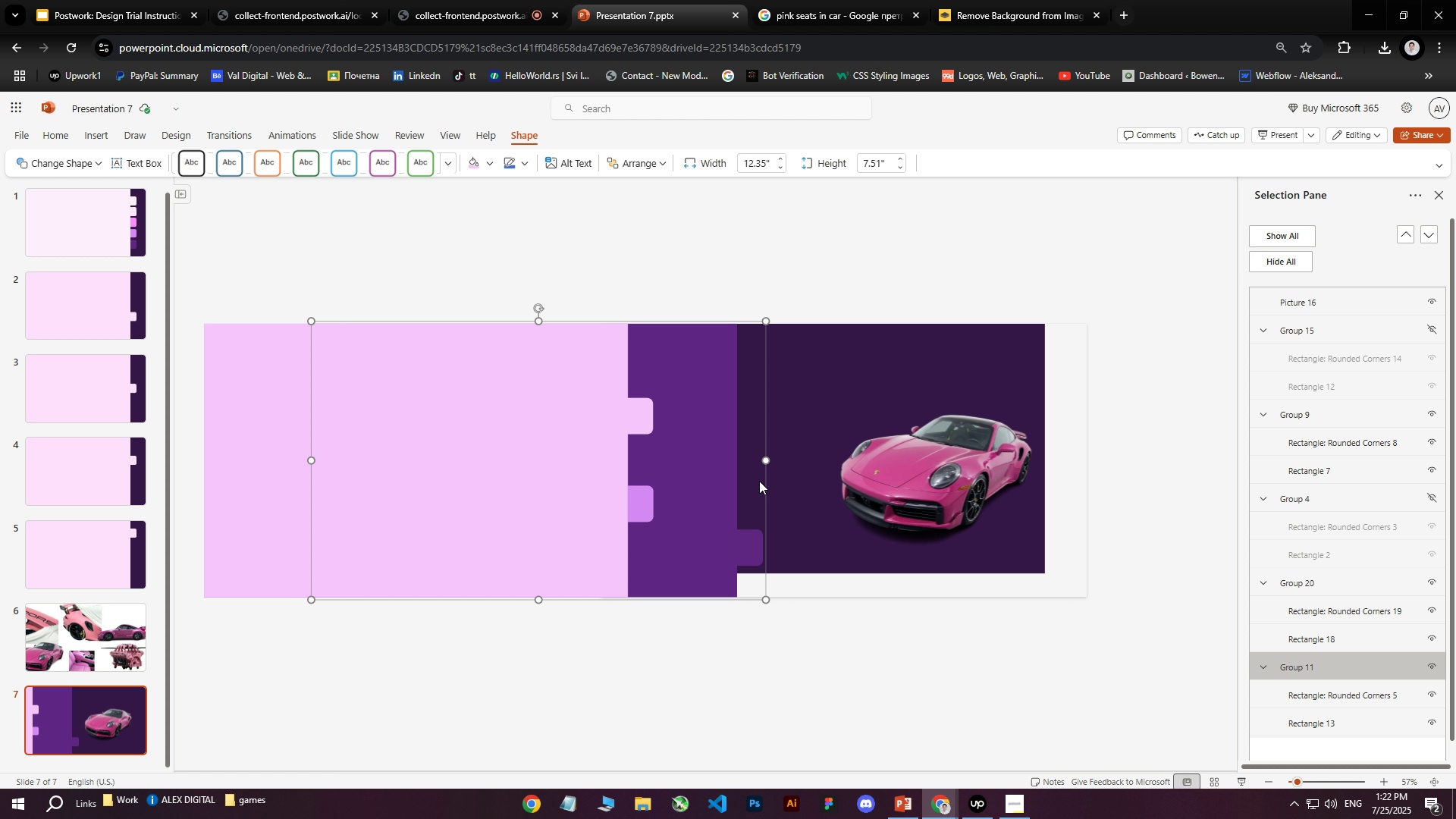 
hold_key(key=ArrowLeft, duration=1.52)
 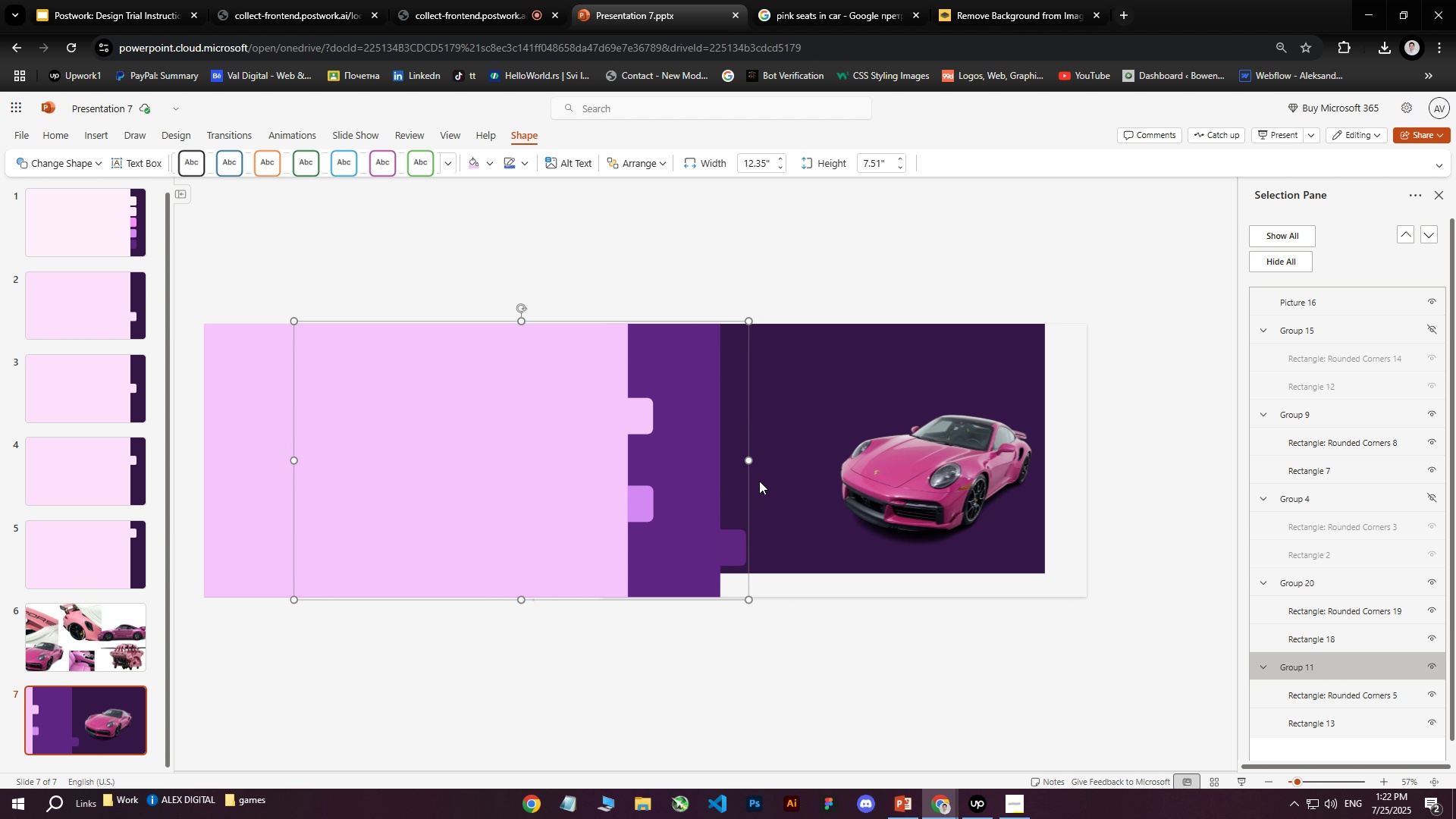 
hold_key(key=ArrowLeft, duration=1.52)
 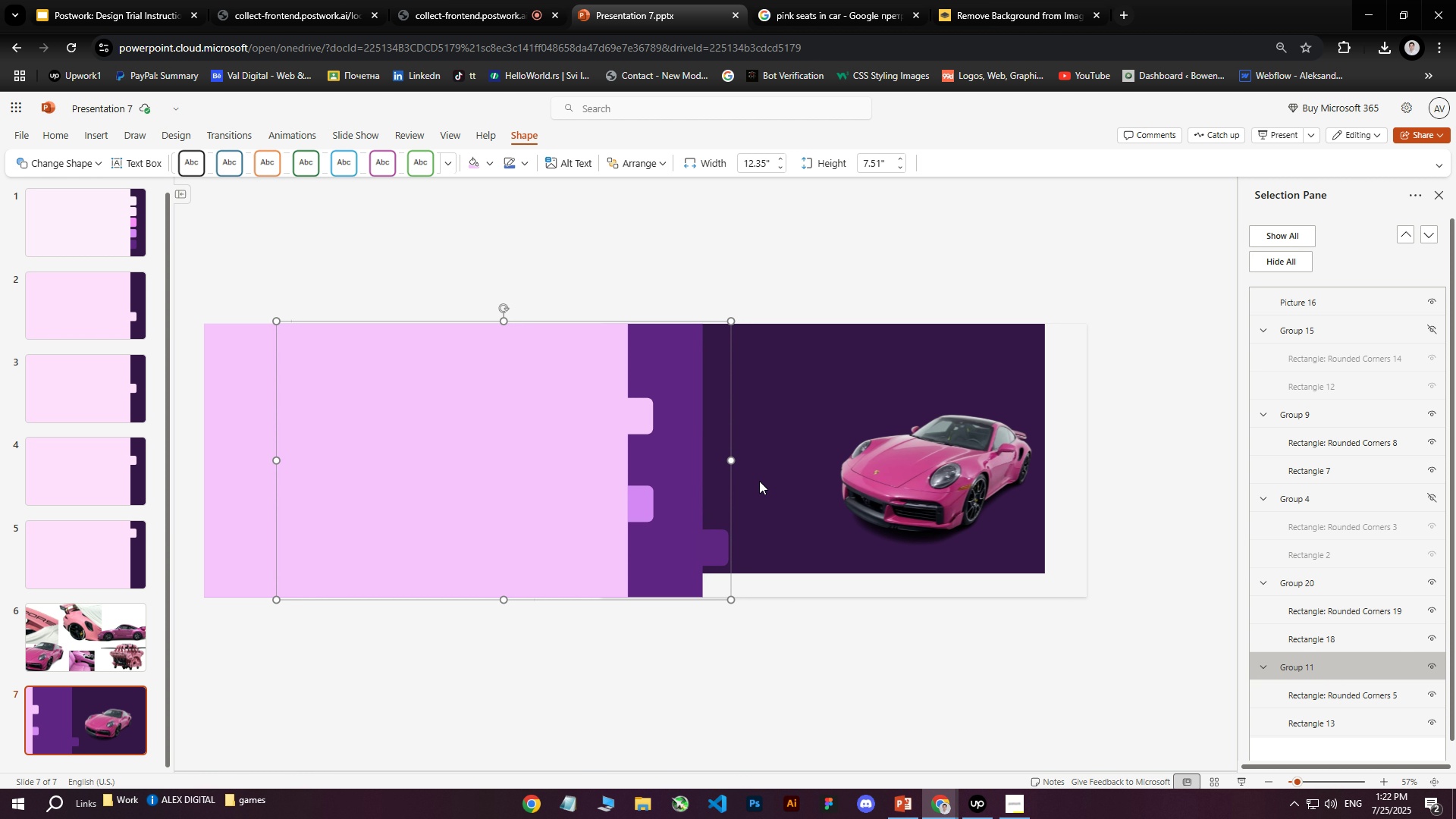 
hold_key(key=ArrowLeft, duration=1.51)
 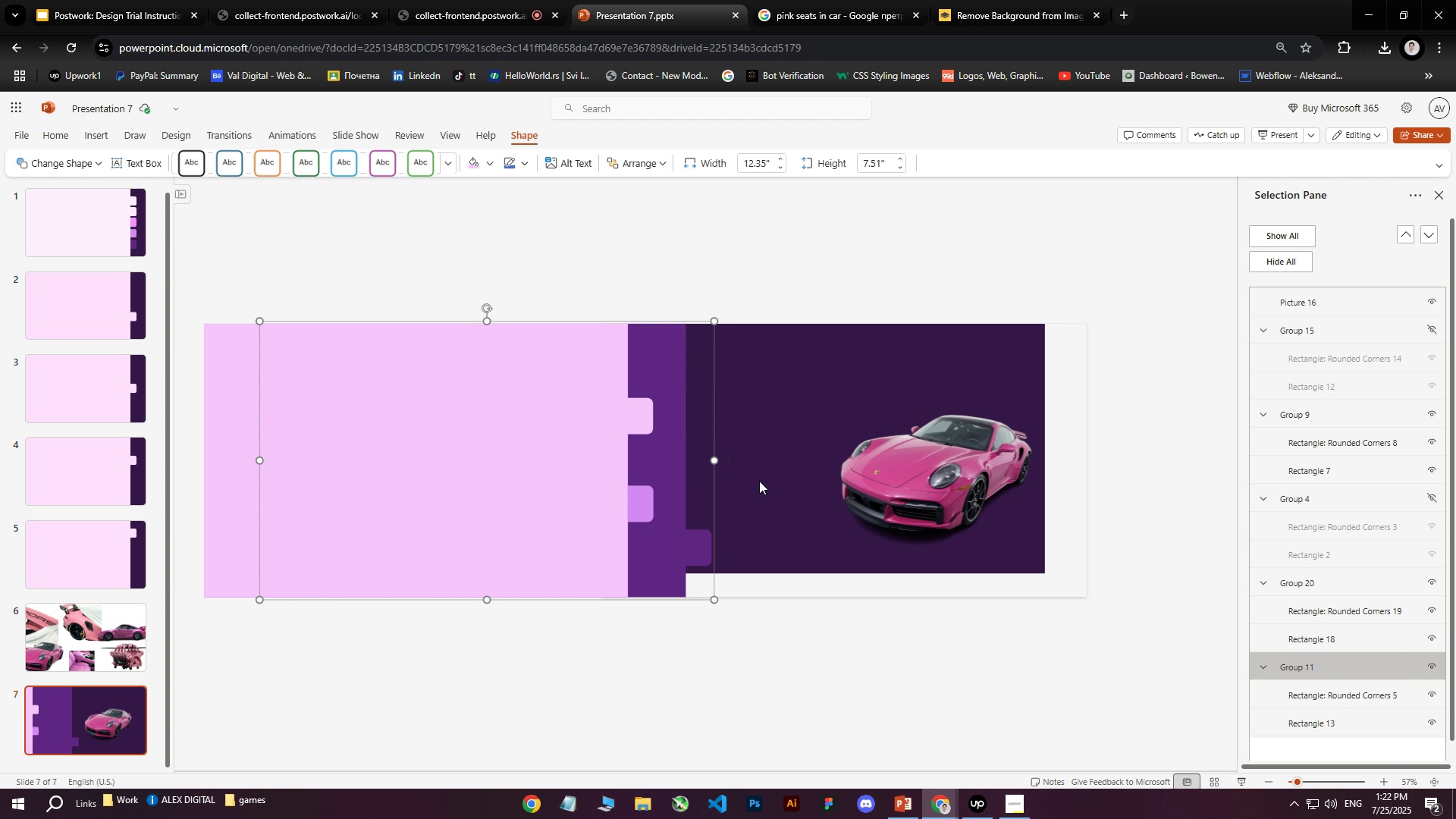 
hold_key(key=ArrowLeft, duration=1.52)
 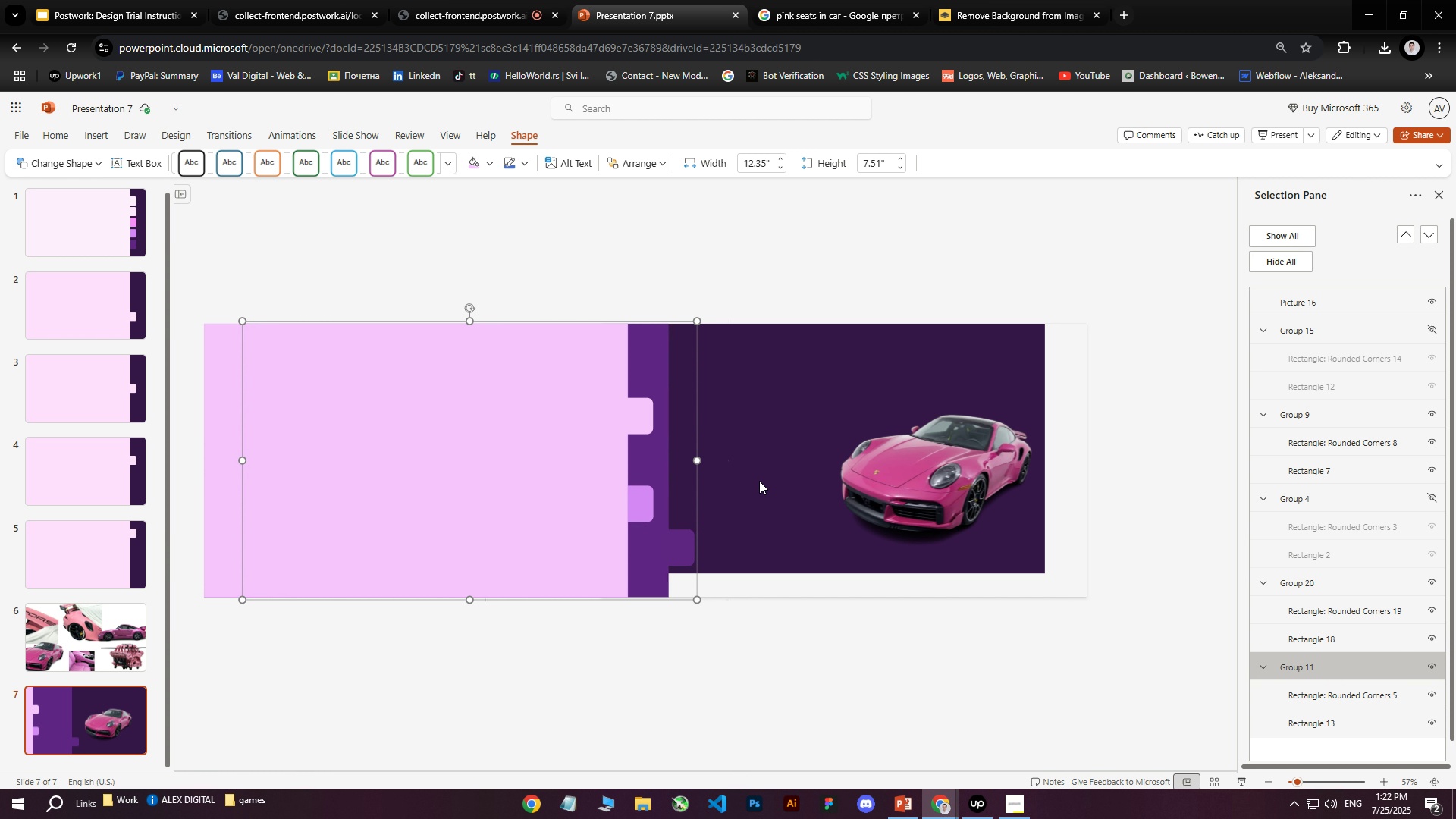 
hold_key(key=ArrowLeft, duration=1.51)
 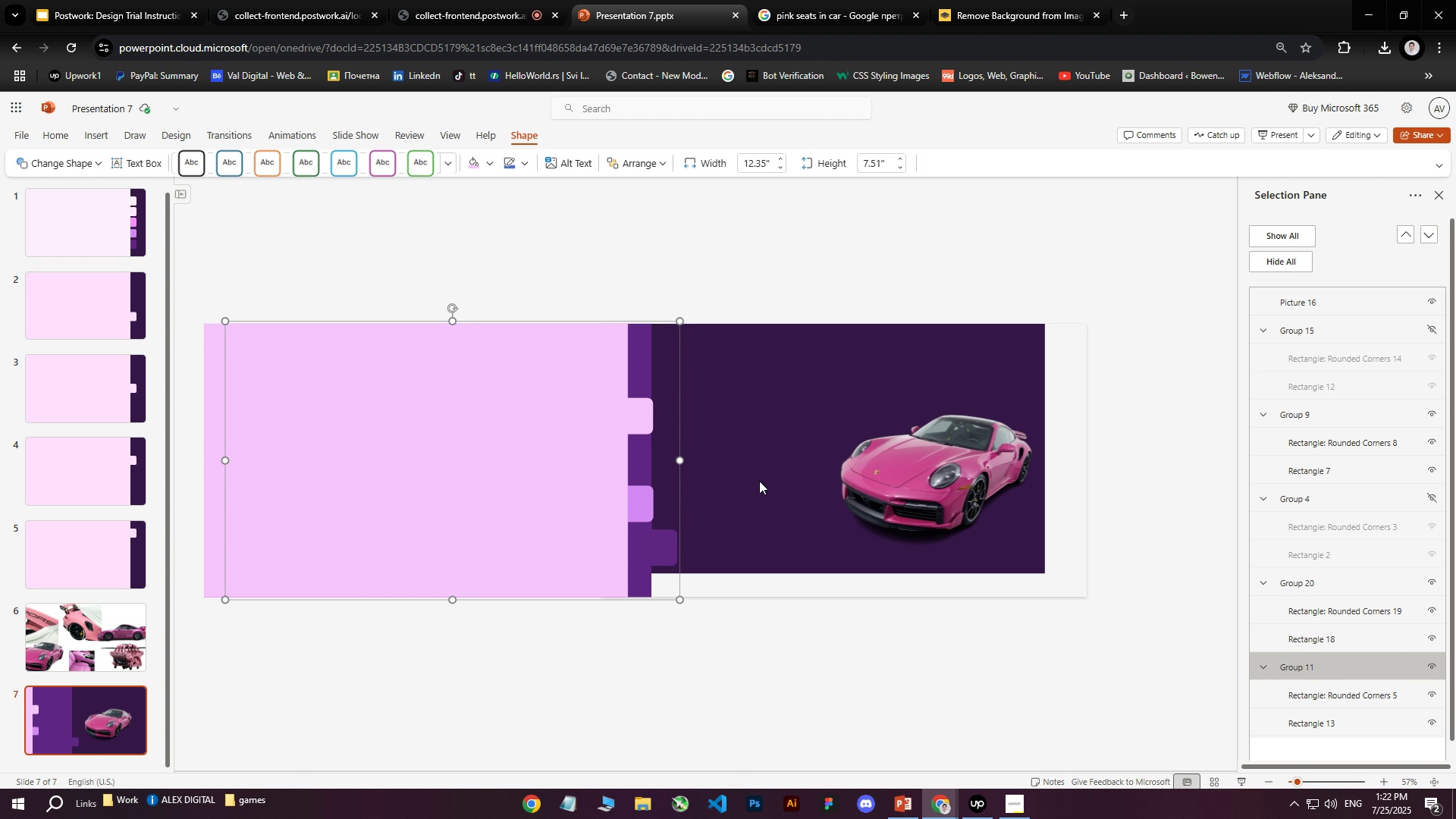 
hold_key(key=ArrowLeft, duration=1.52)
 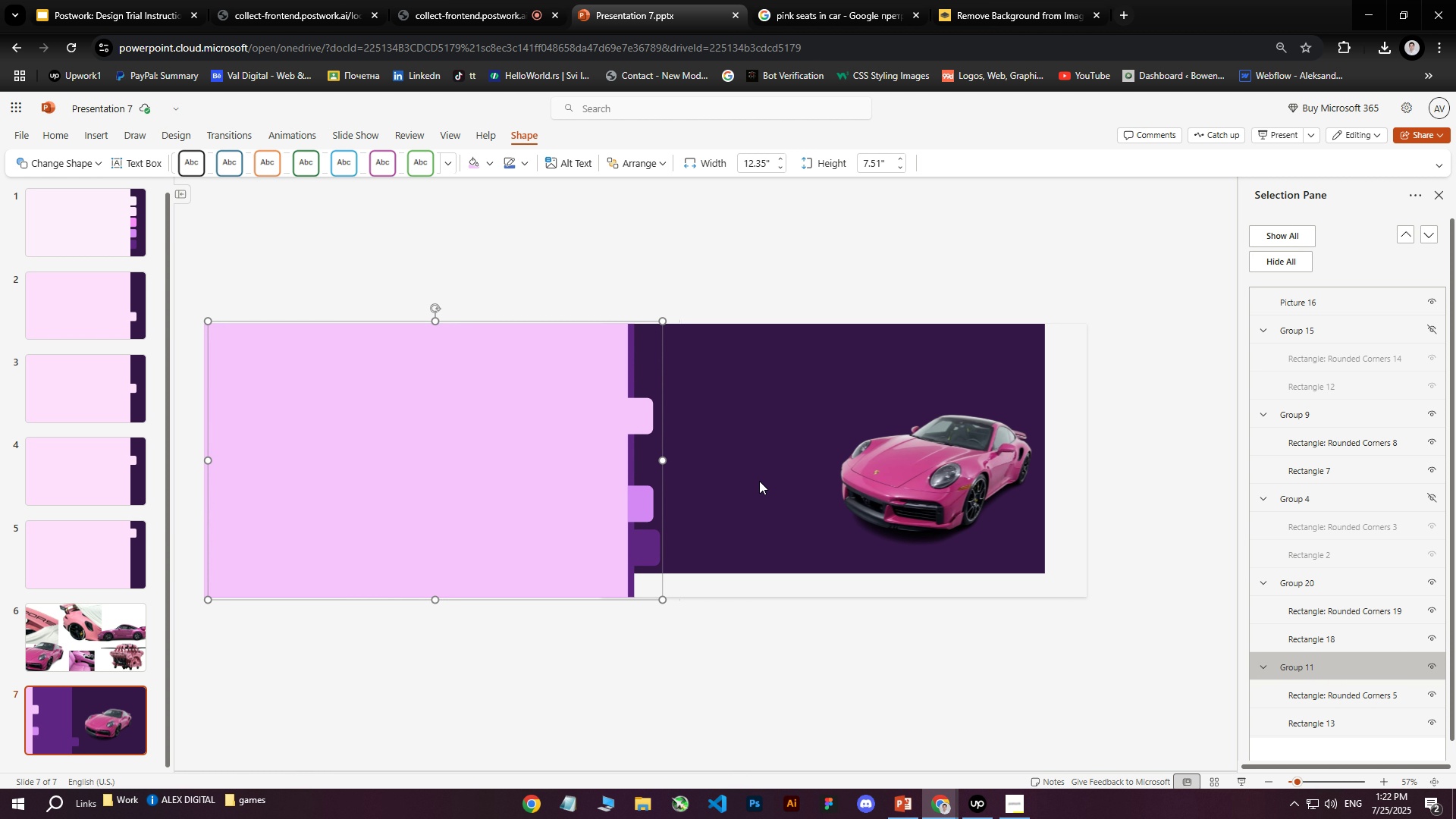 
hold_key(key=ArrowLeft, duration=0.88)
 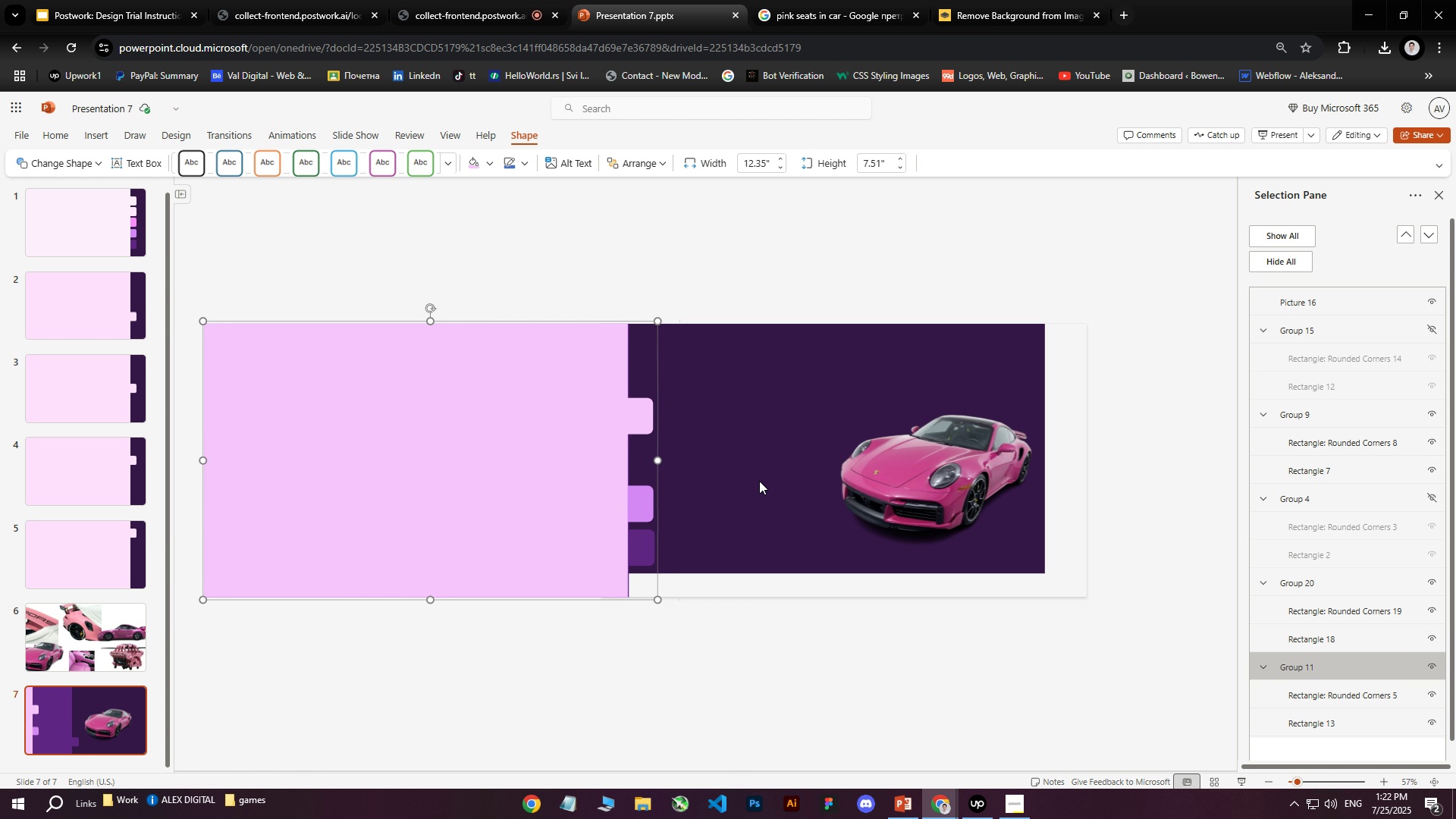 
key(ArrowLeft)
 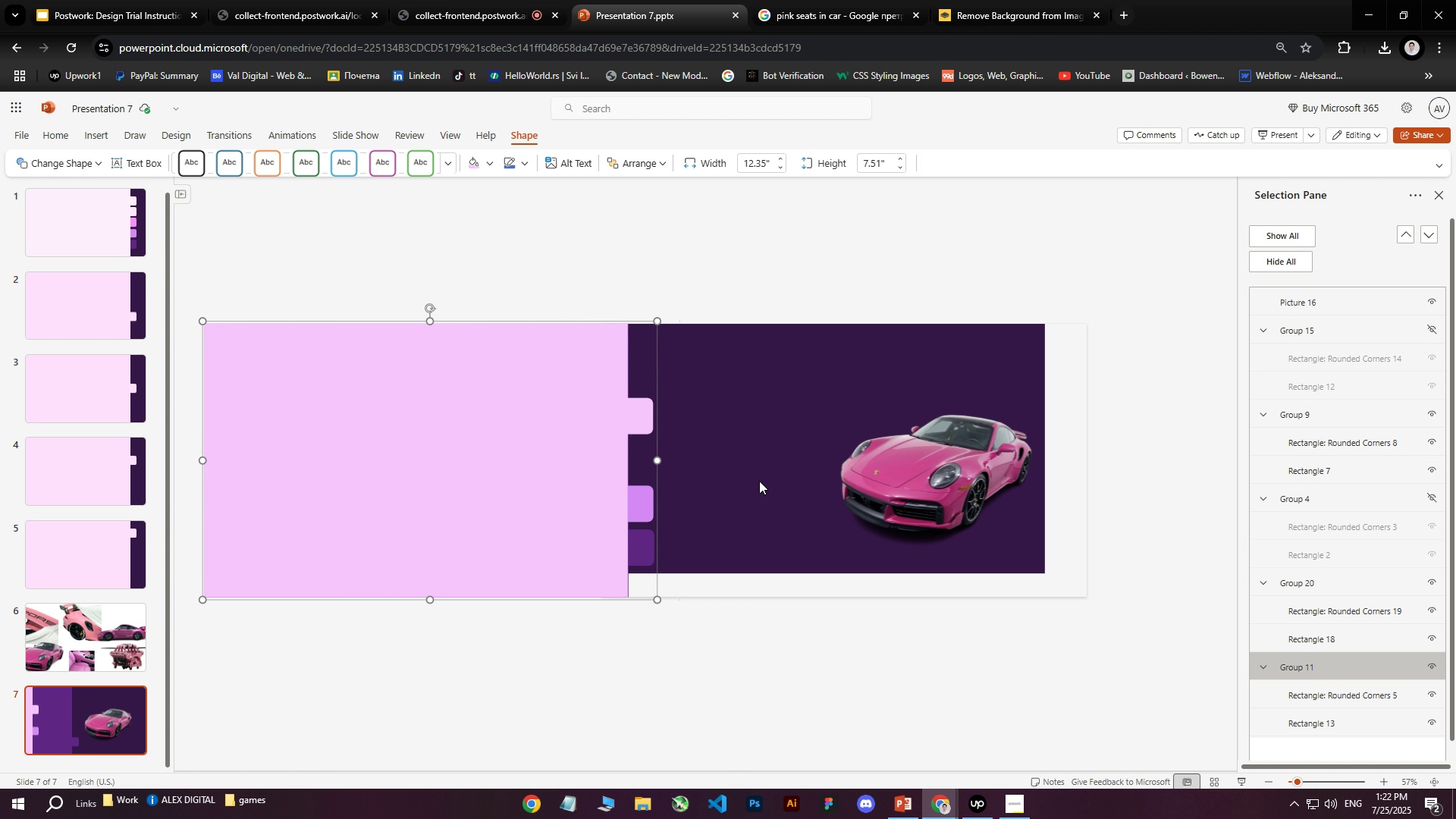 
key(ArrowLeft)
 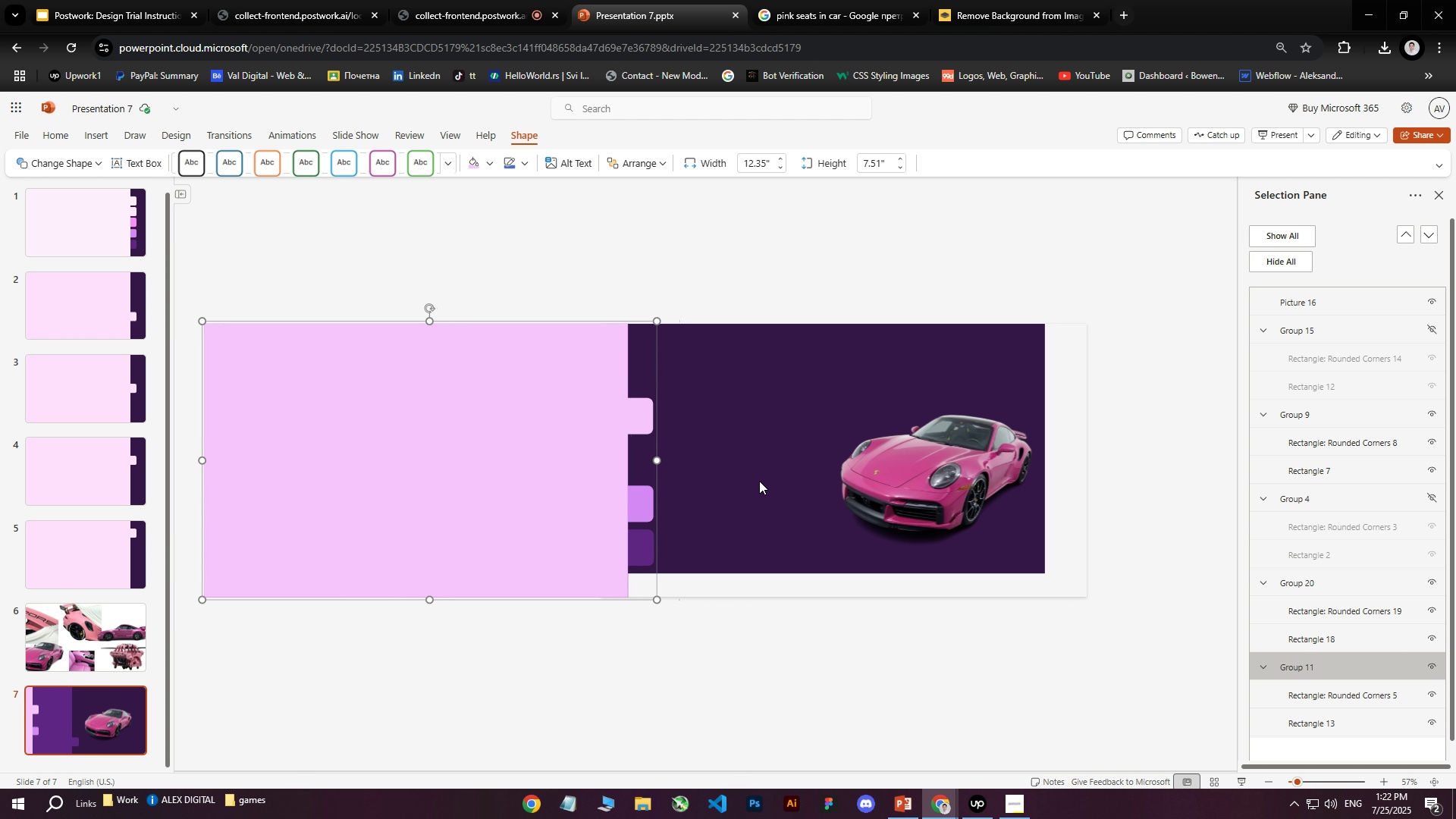 
key(ArrowLeft)
 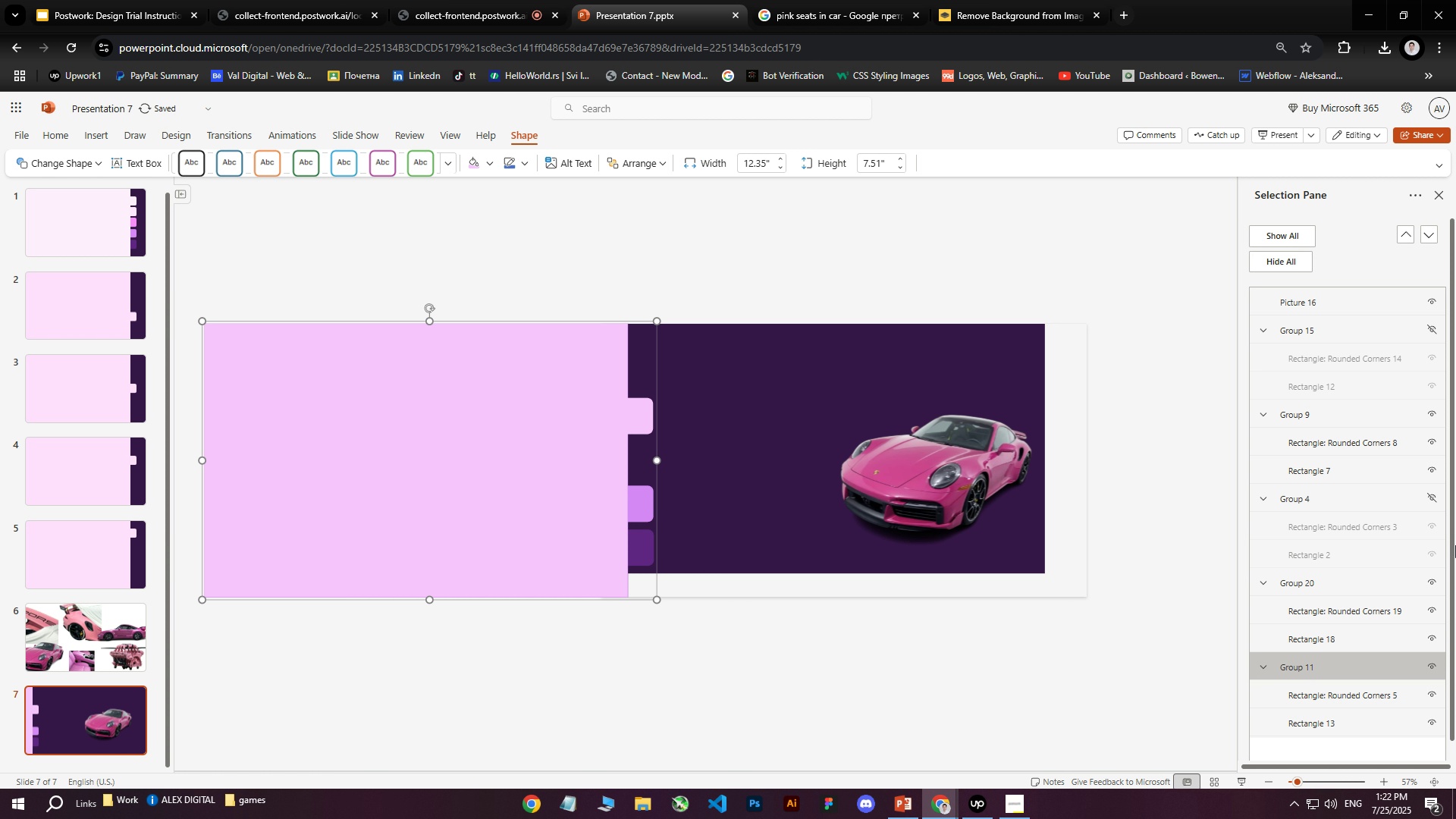 
left_click([1431, 499])
 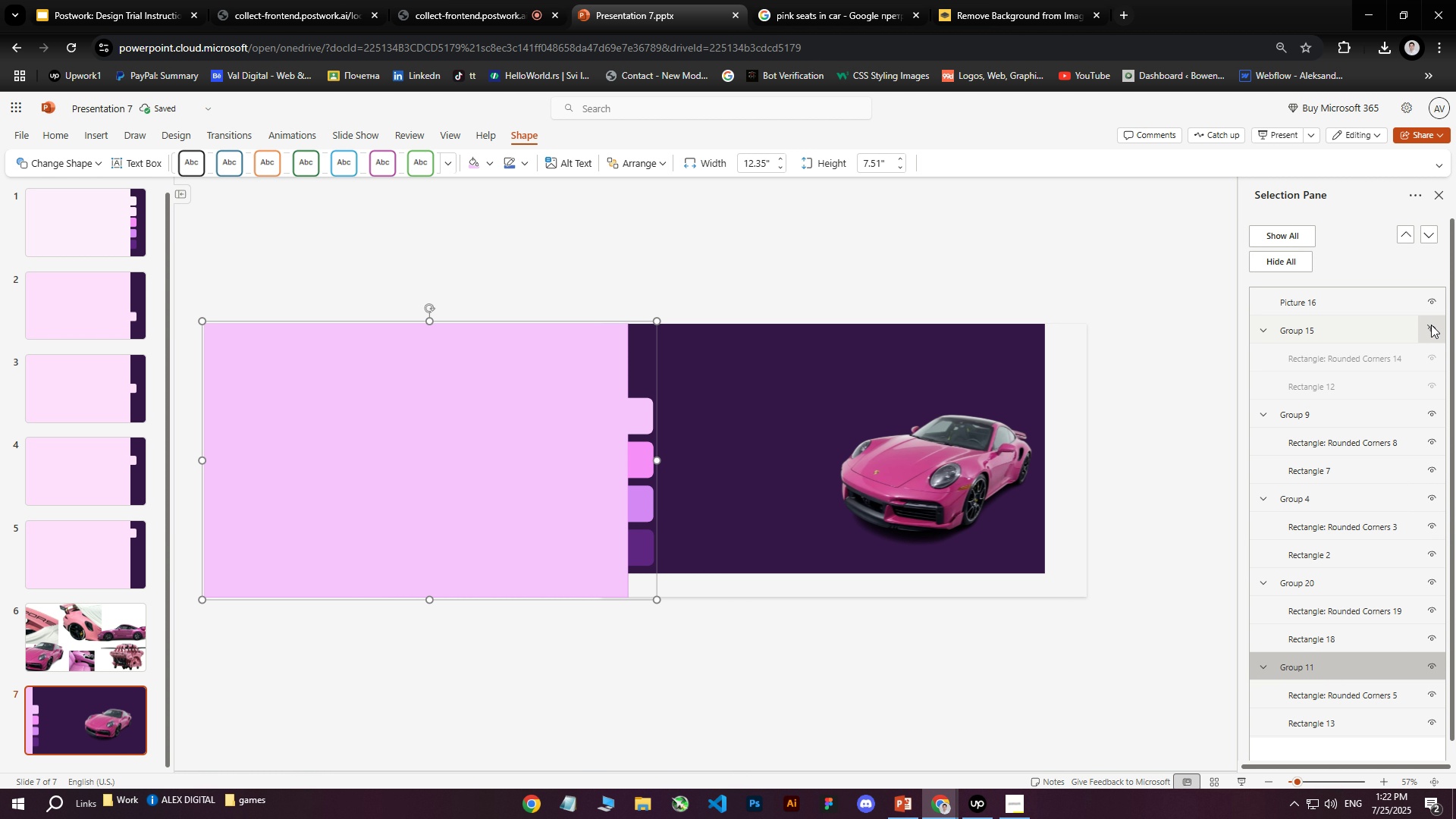 
left_click([1431, 325])
 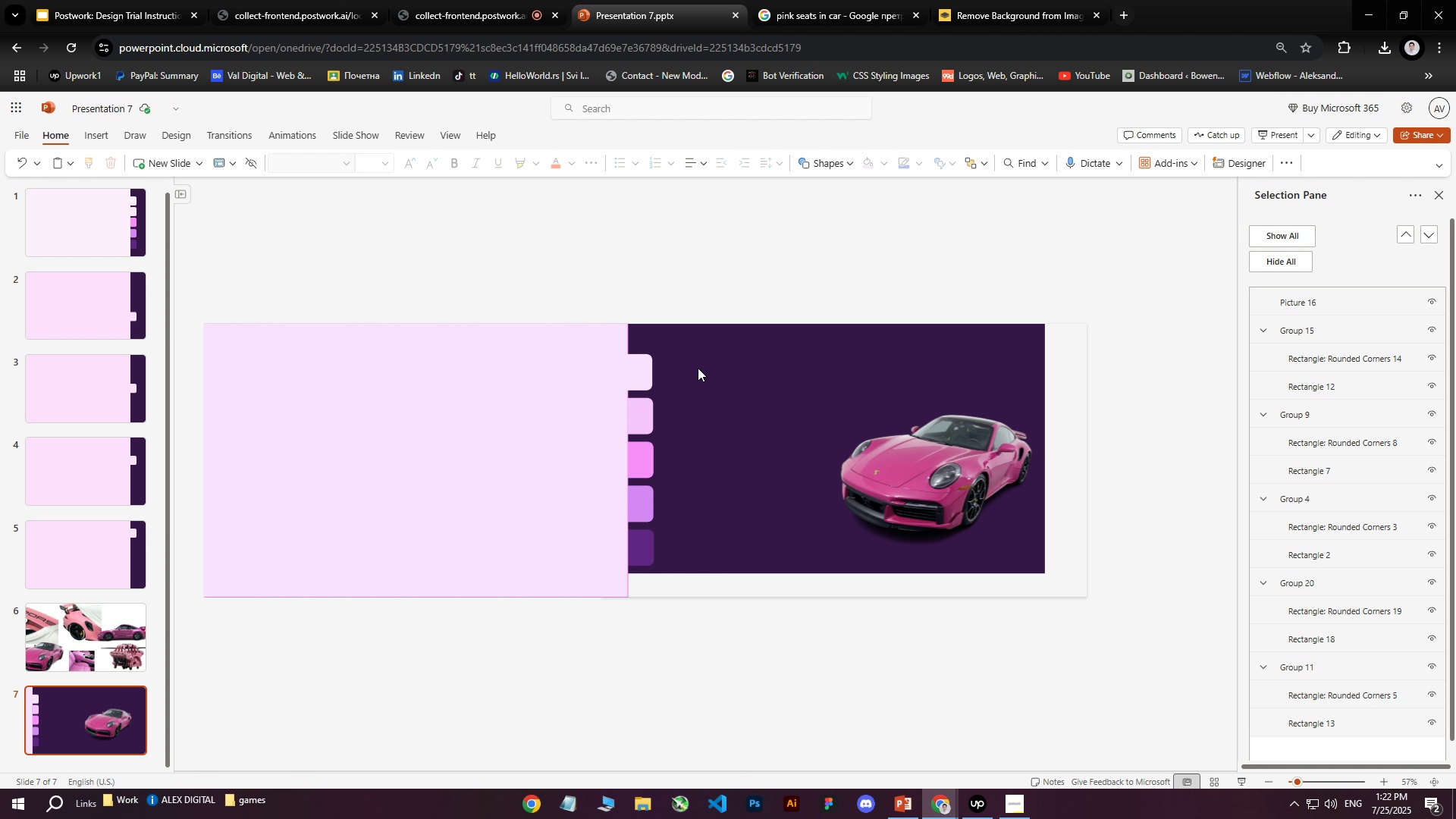 
wait(10.73)
 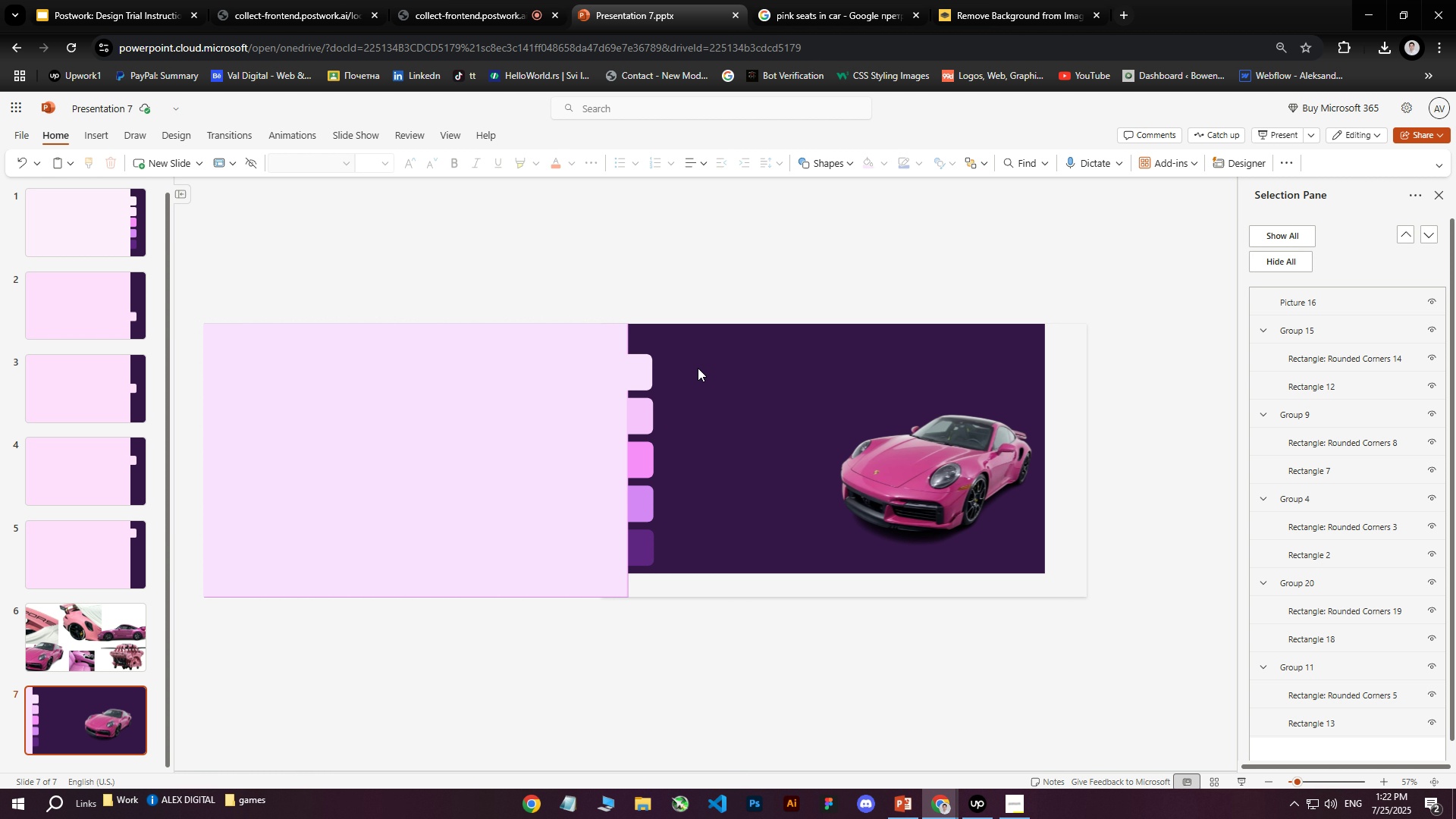 
left_click([783, 262])
 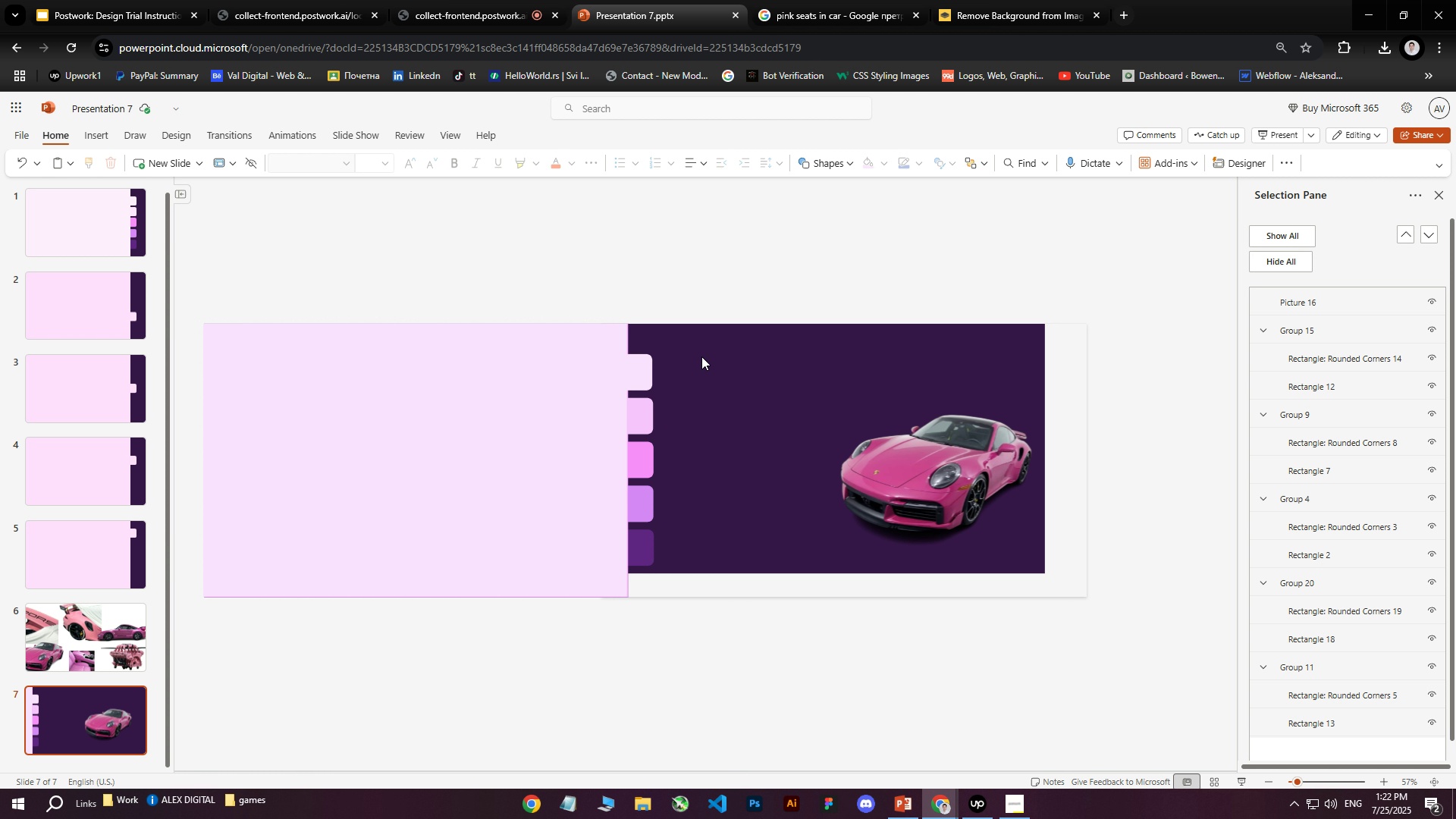 
left_click([929, 447])
 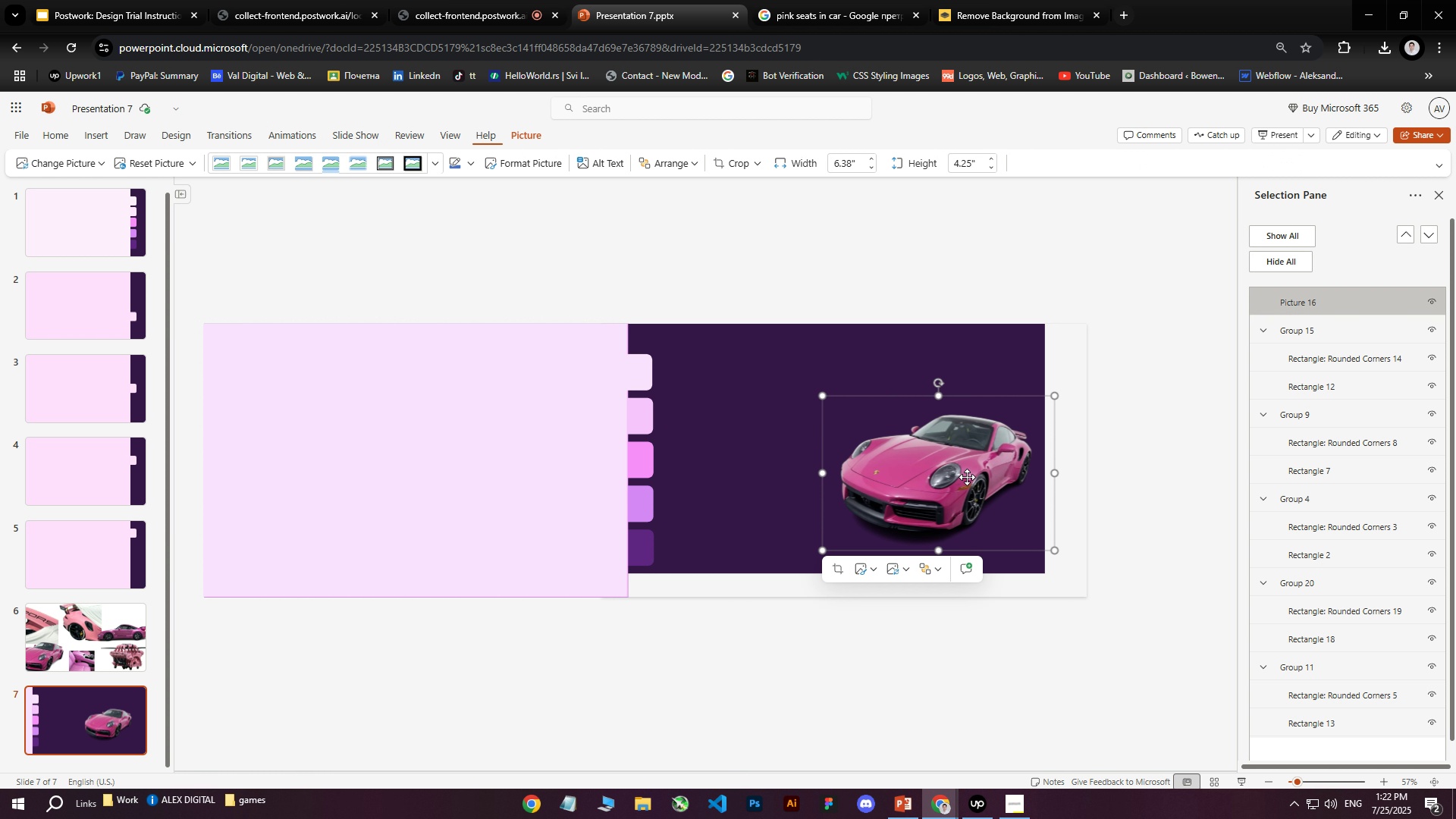 
left_click_drag(start_coordinate=[967, 477], to_coordinate=[880, 474])
 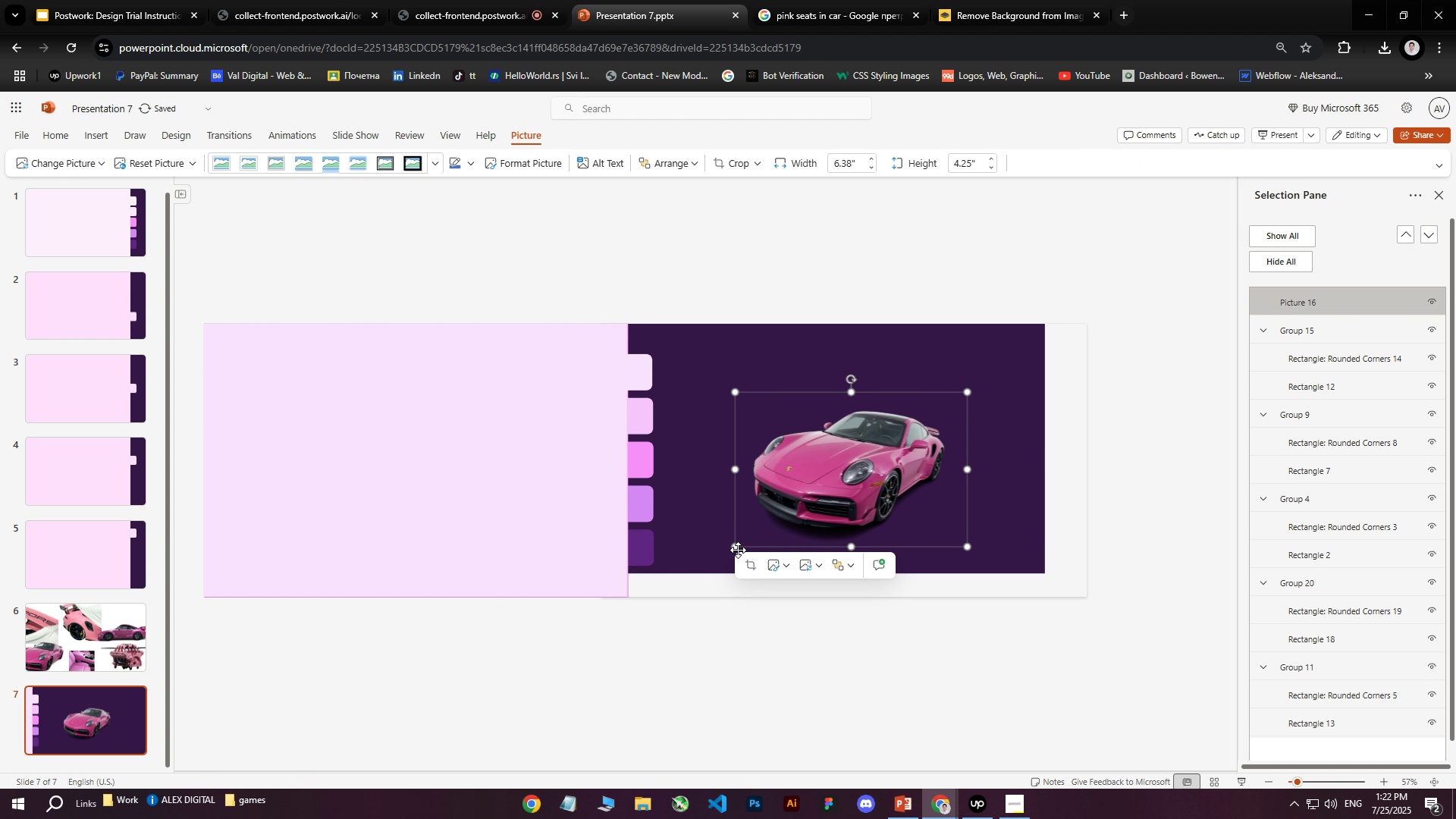 
left_click_drag(start_coordinate=[735, 546], to_coordinate=[749, 509])
 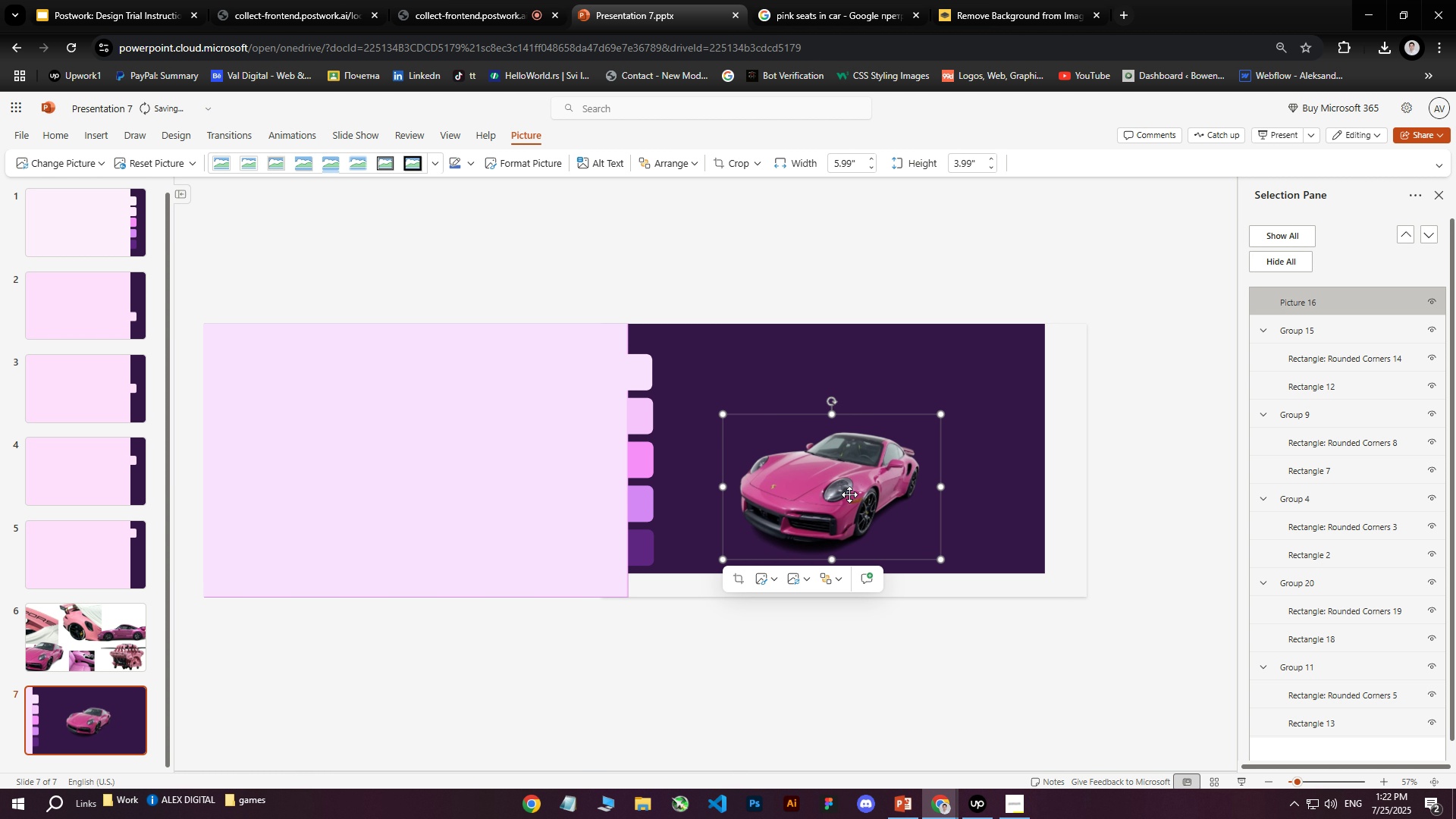 
left_click_drag(start_coordinate=[899, 461], to_coordinate=[873, 484])
 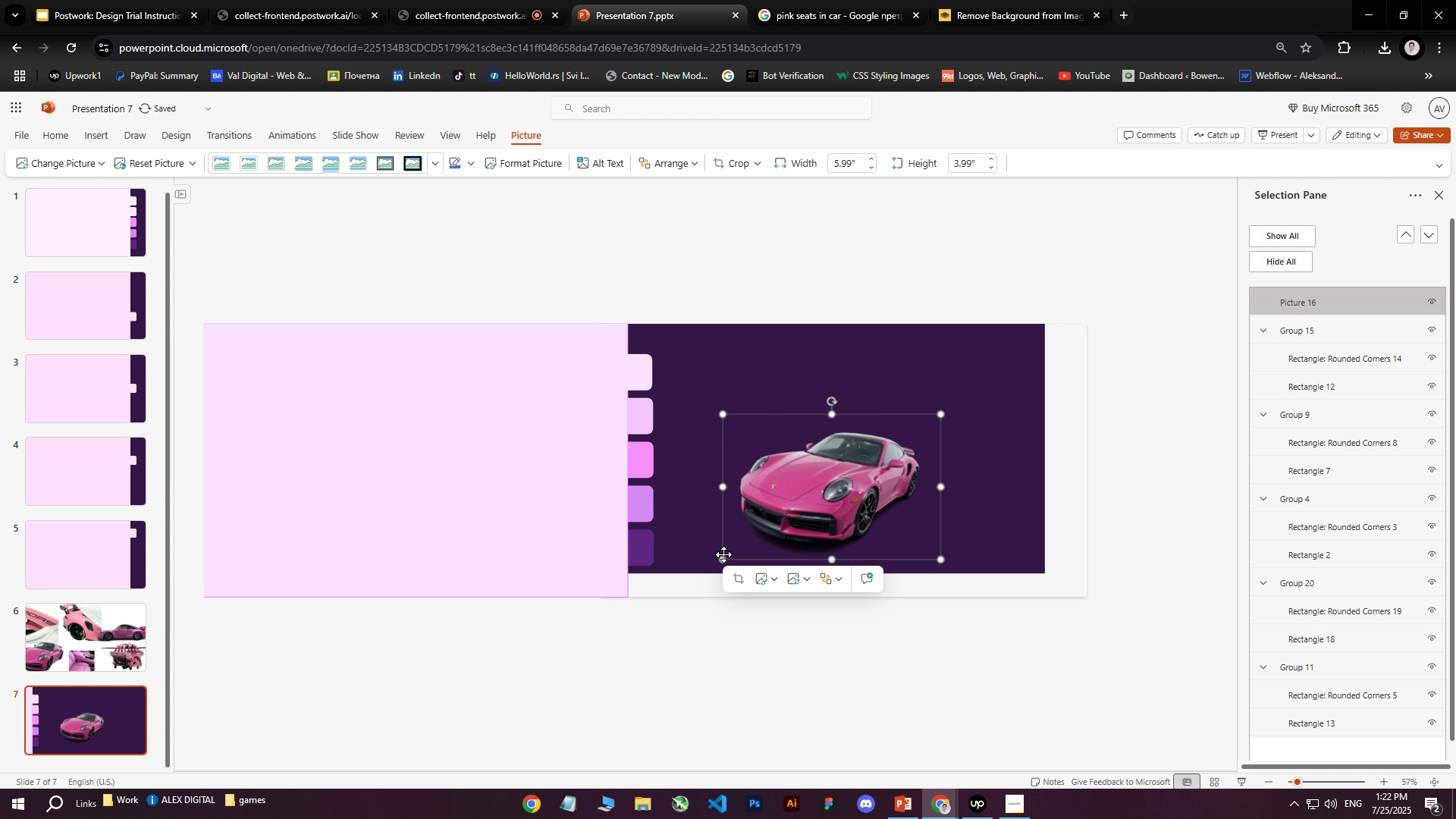 
left_click_drag(start_coordinate=[720, 559], to_coordinate=[777, 516])
 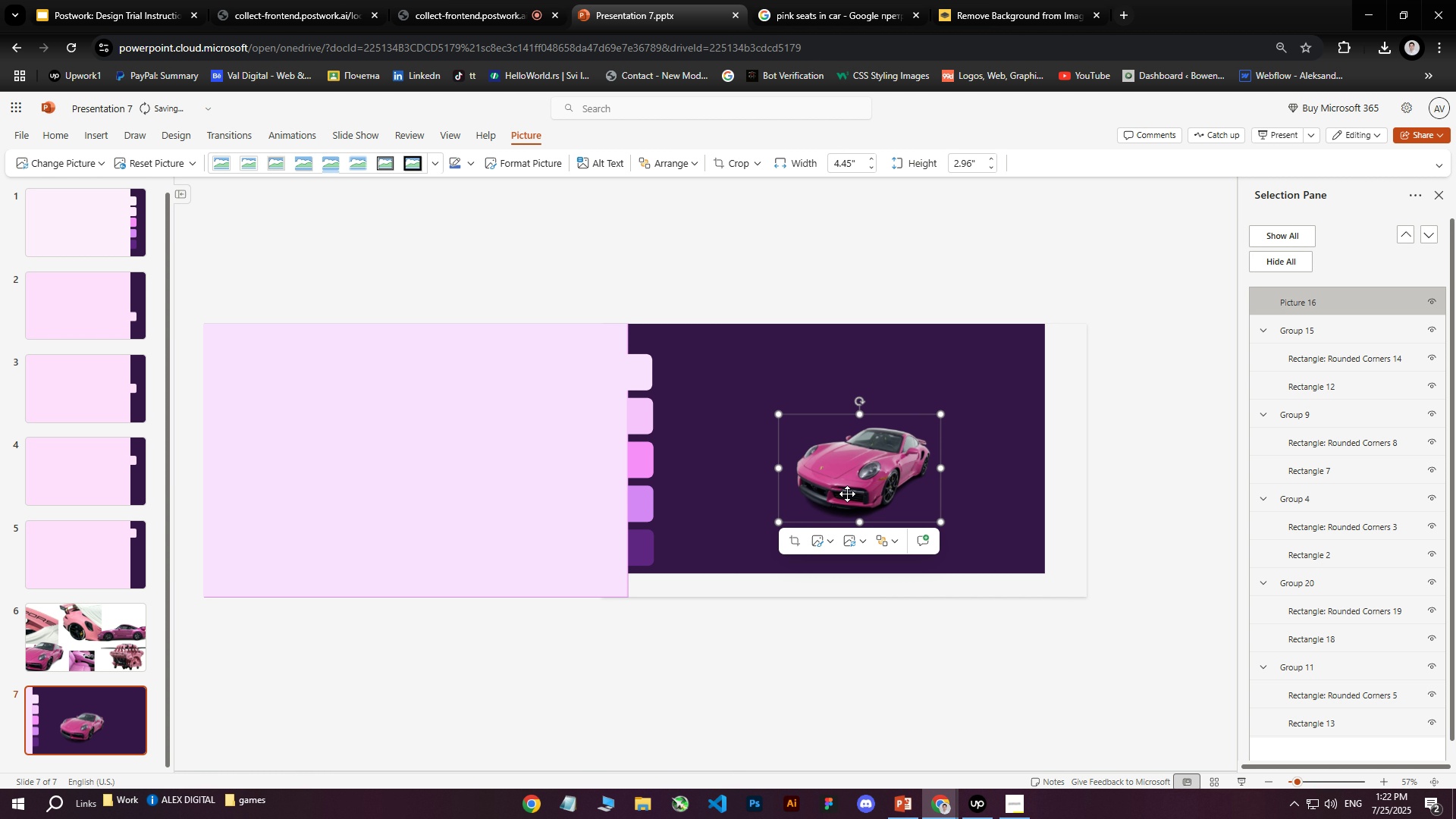 
left_click_drag(start_coordinate=[868, 485], to_coordinate=[849, 497])
 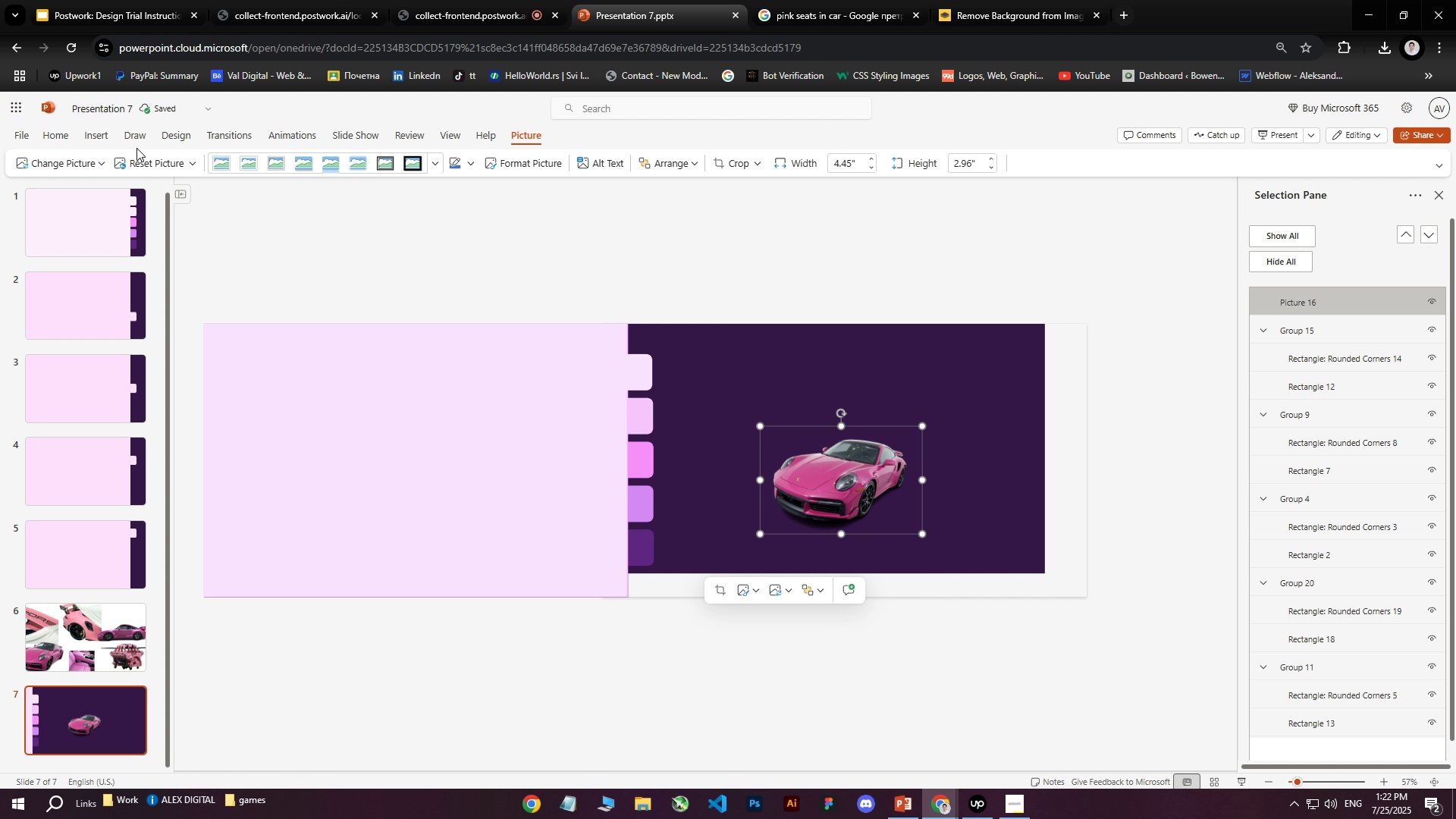 
left_click([106, 140])
 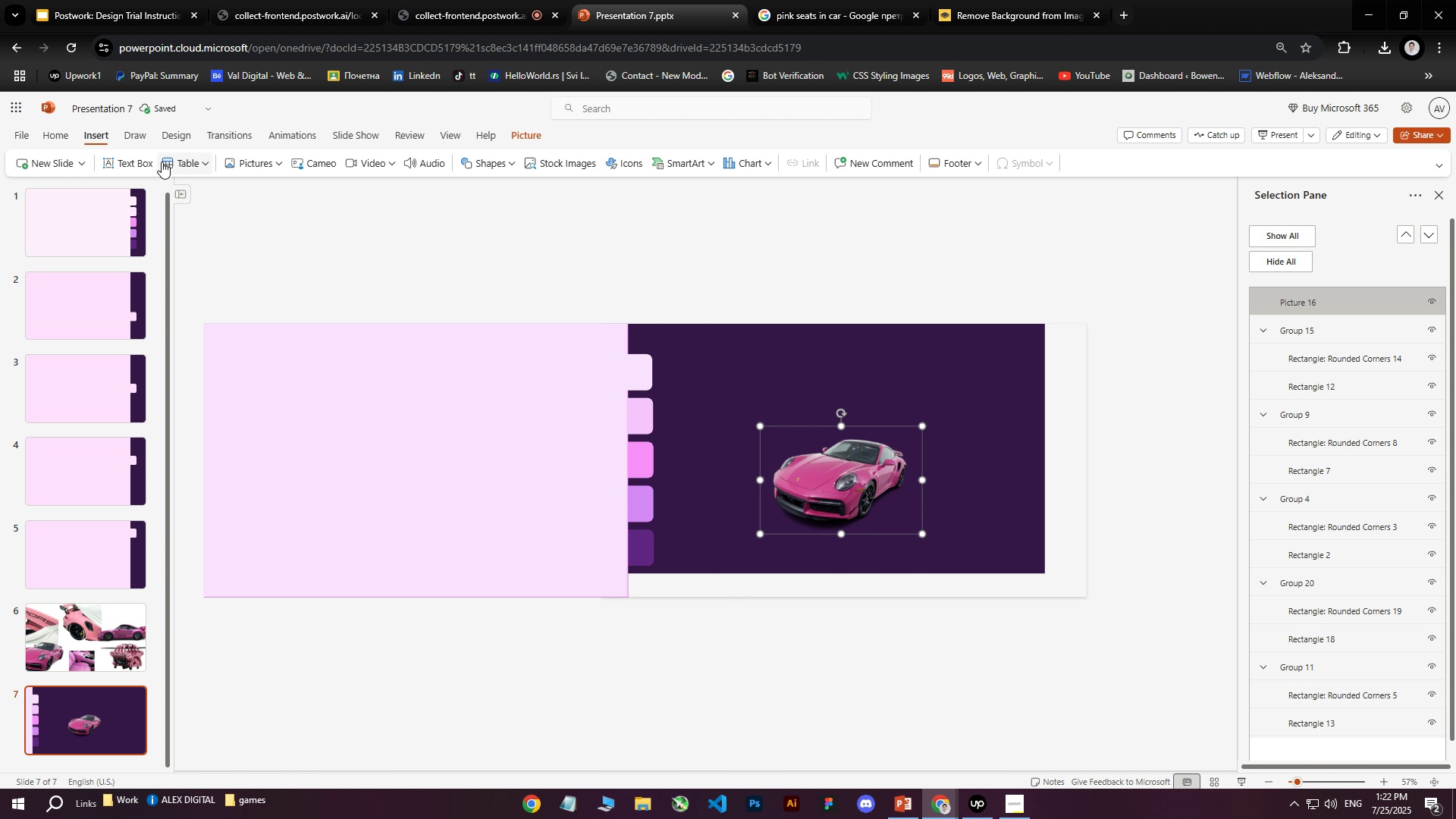 
left_click([143, 161])
 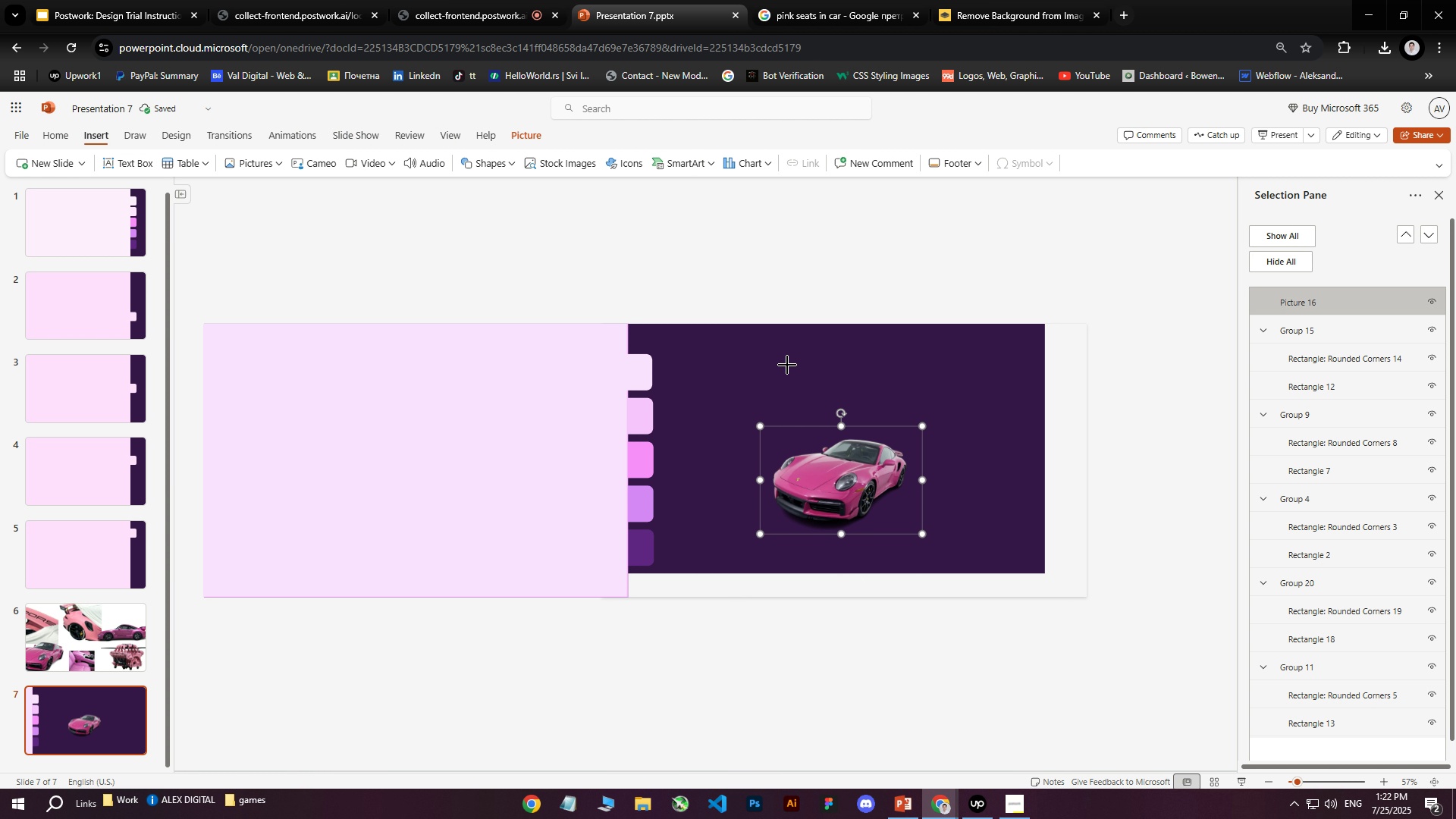 
left_click_drag(start_coordinate=[740, 347], to_coordinate=[970, 390])
 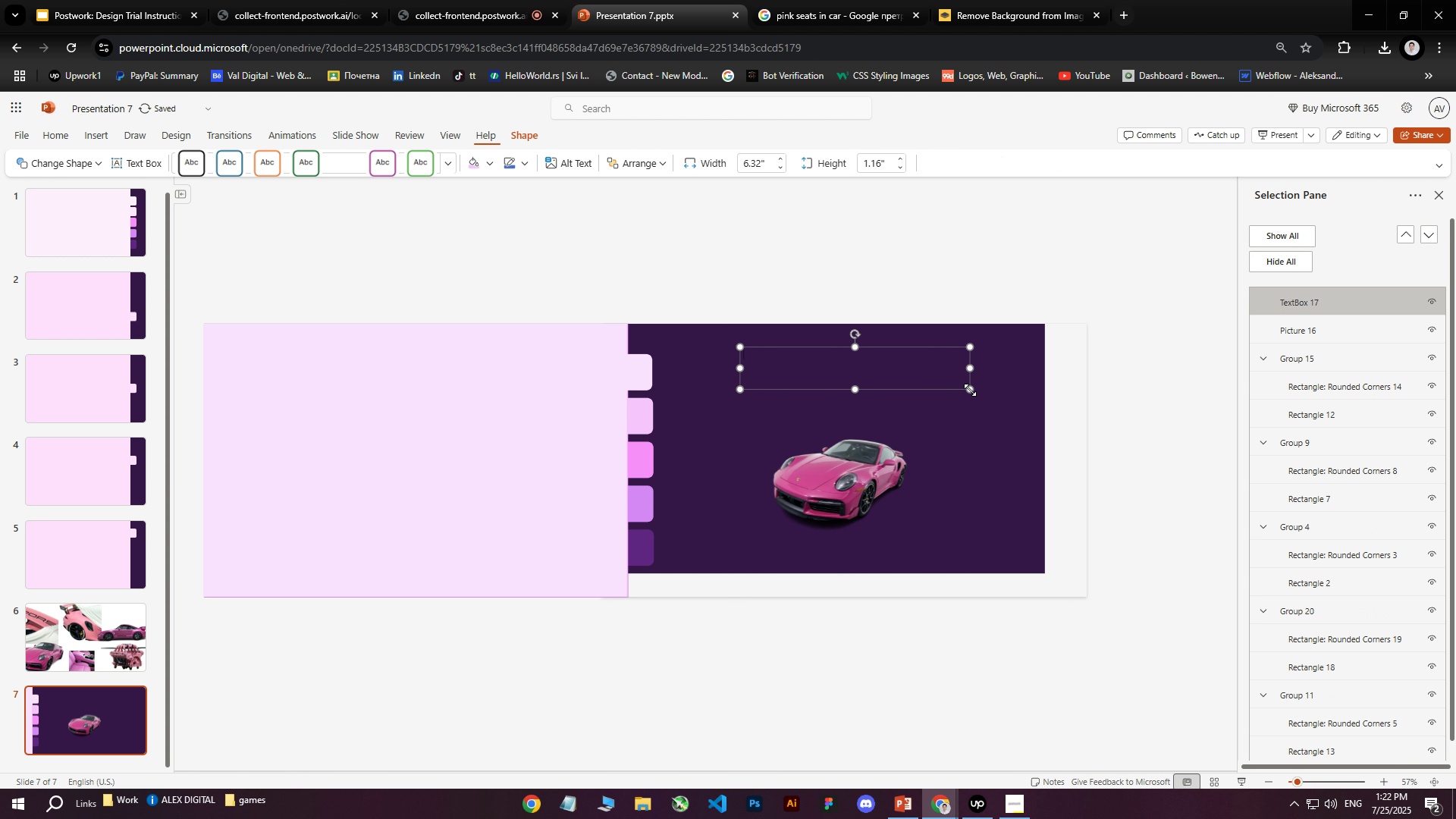 
type(PORSCHE)
 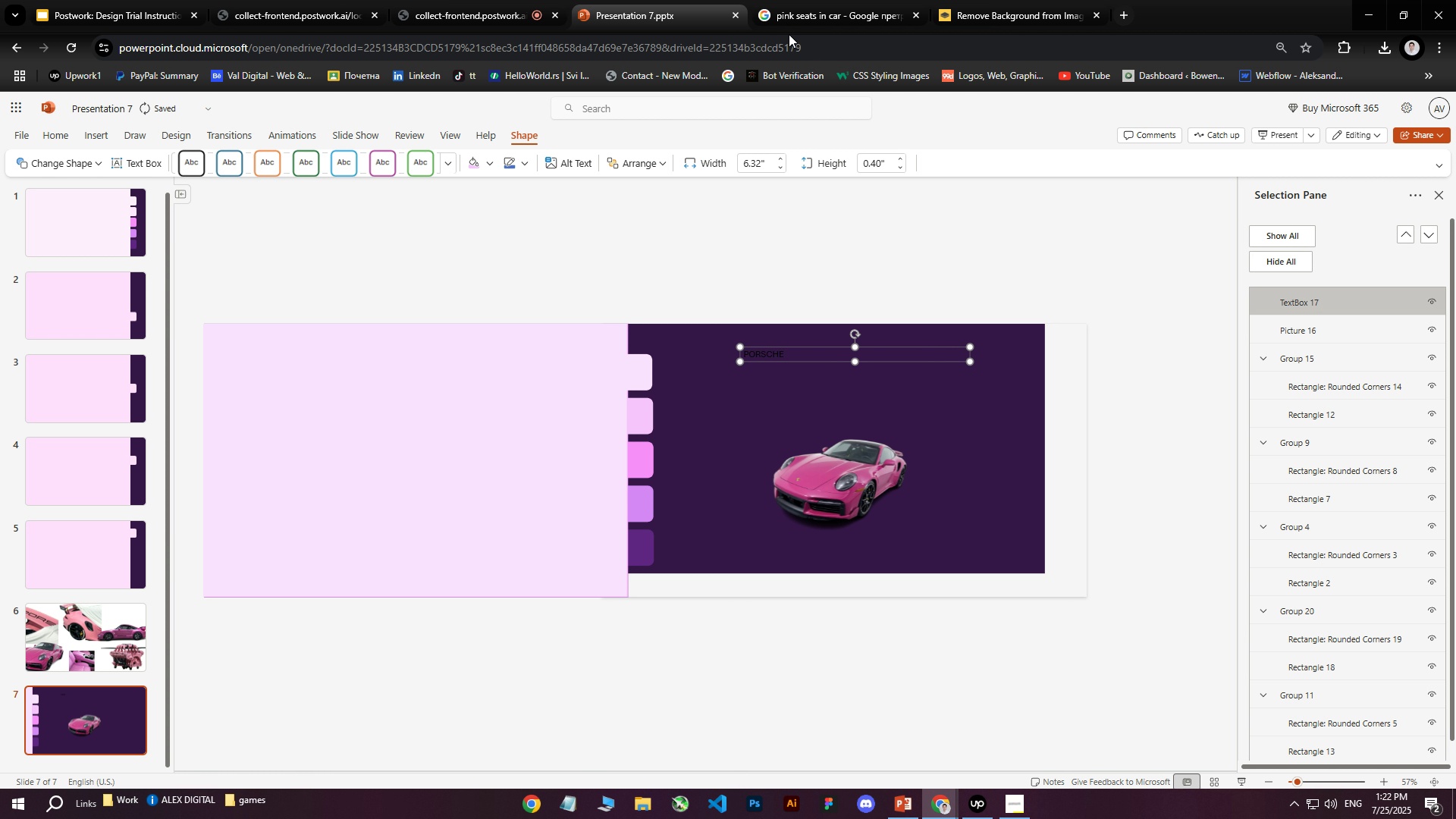 
left_click([787, 0])
 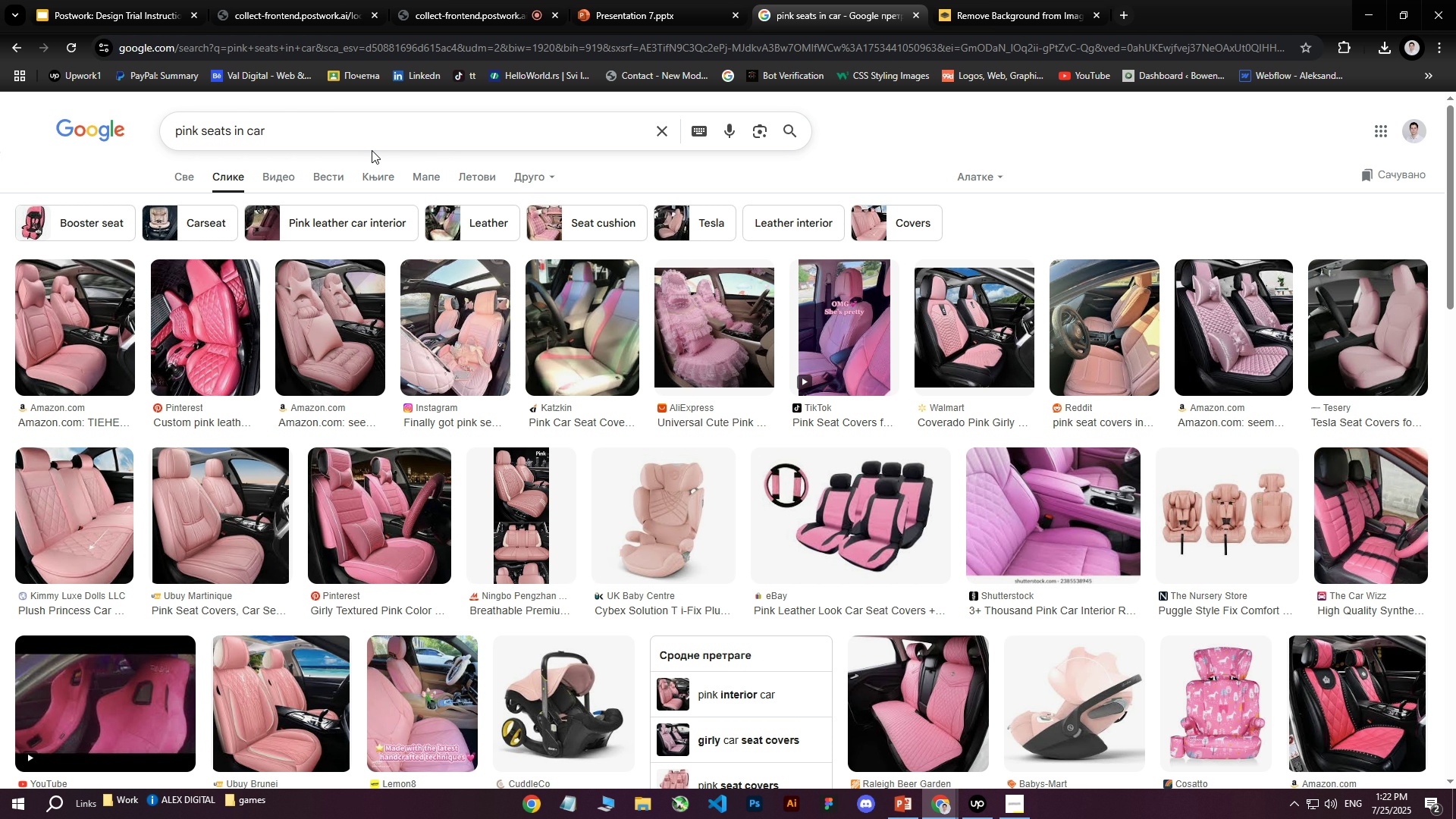 
left_click_drag(start_coordinate=[322, 134], to_coordinate=[159, 133])
 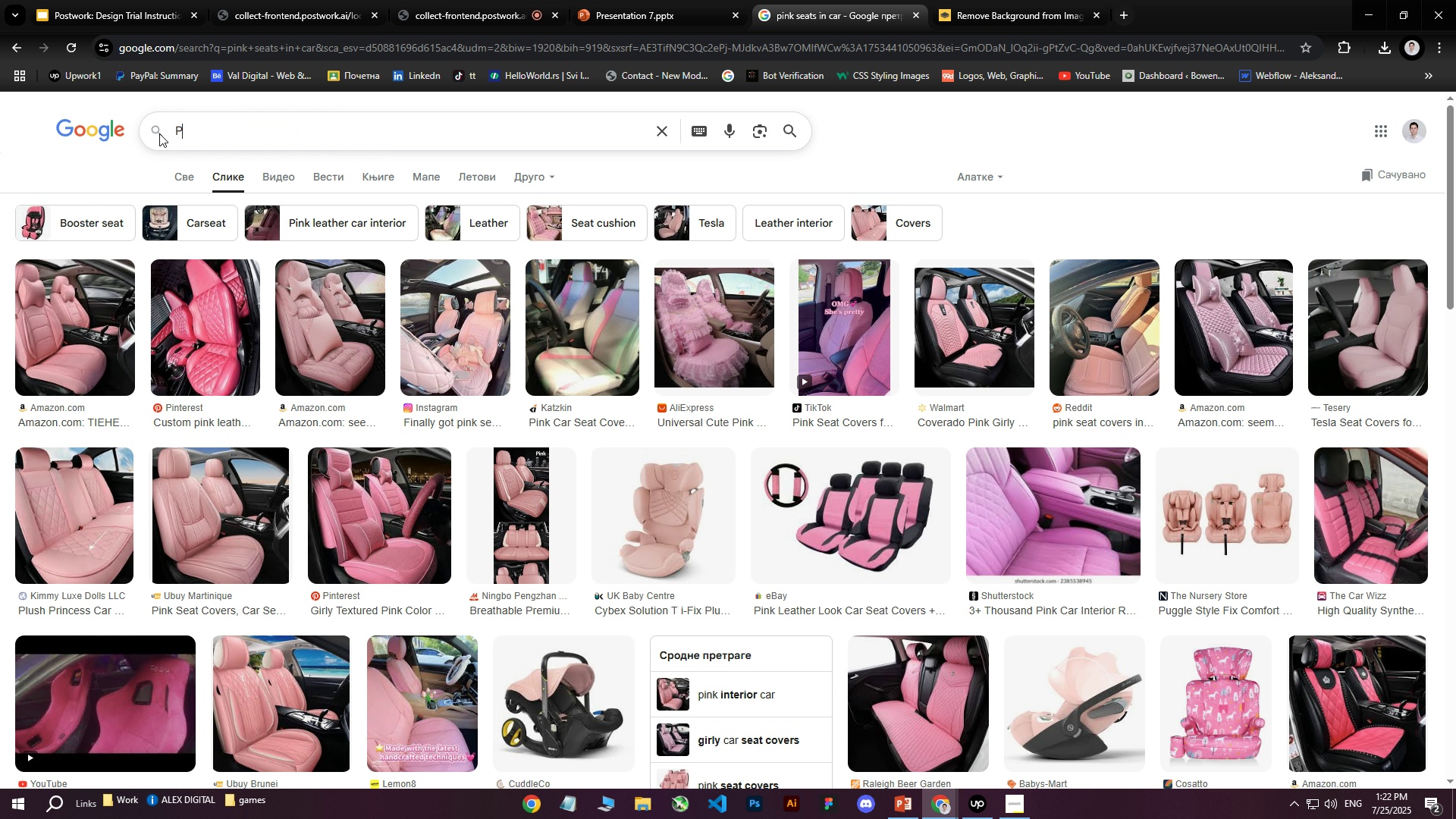 
type(POR)
 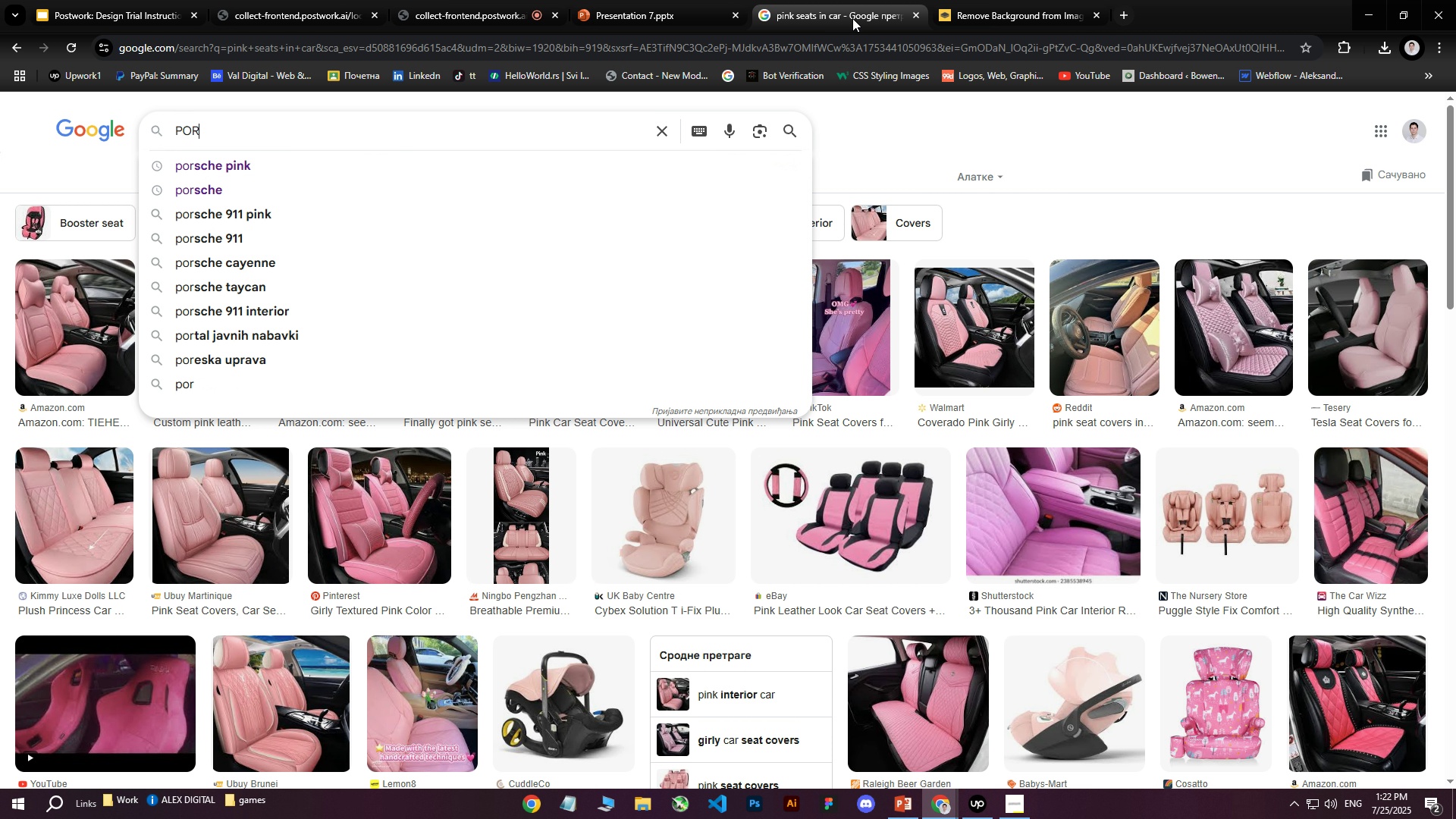 
left_click([665, 0])
 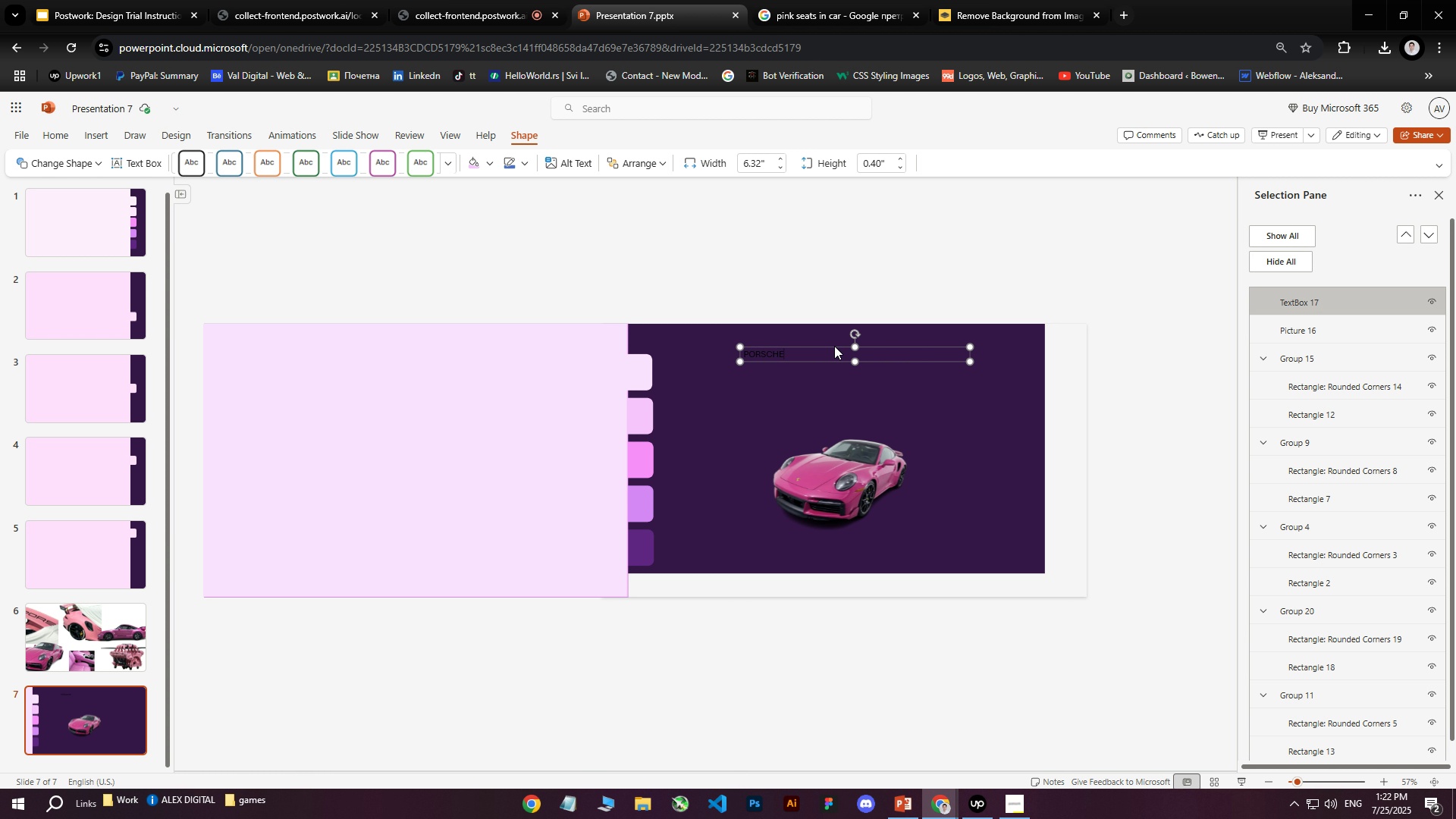 
left_click_drag(start_coordinate=[809, 353], to_coordinate=[797, 353])
 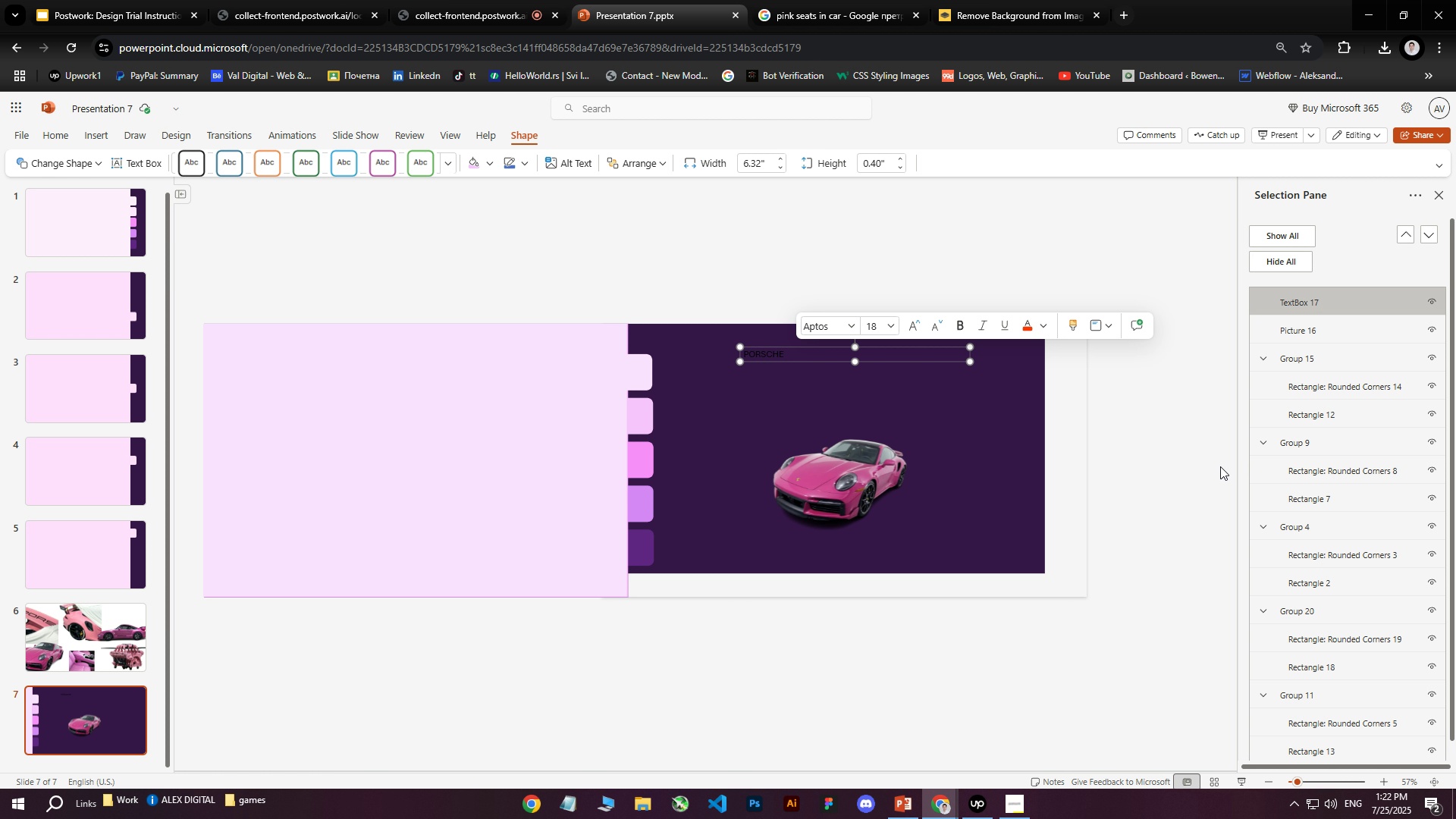 
left_click([1193, 473])
 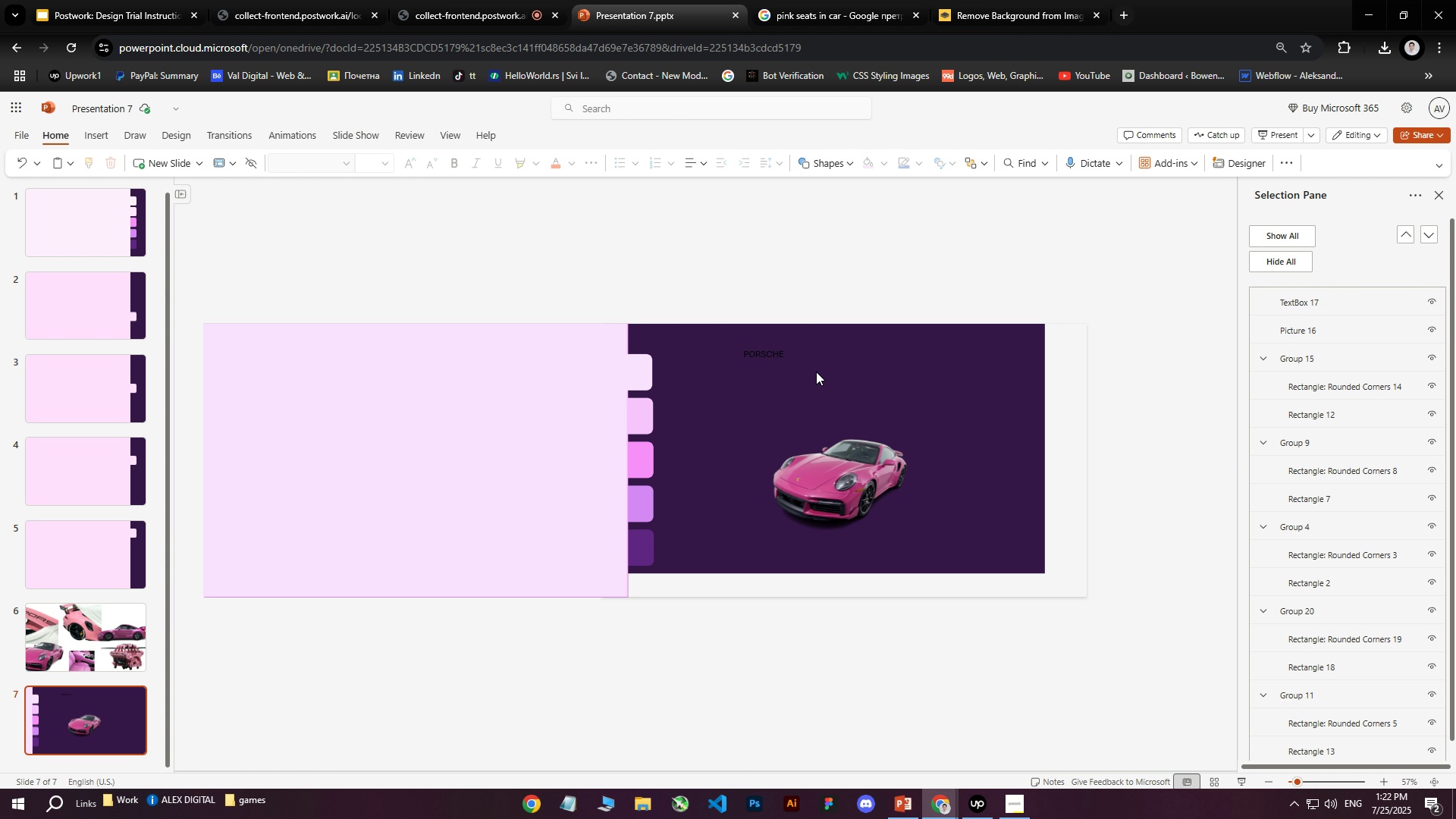 
left_click([846, 0])
 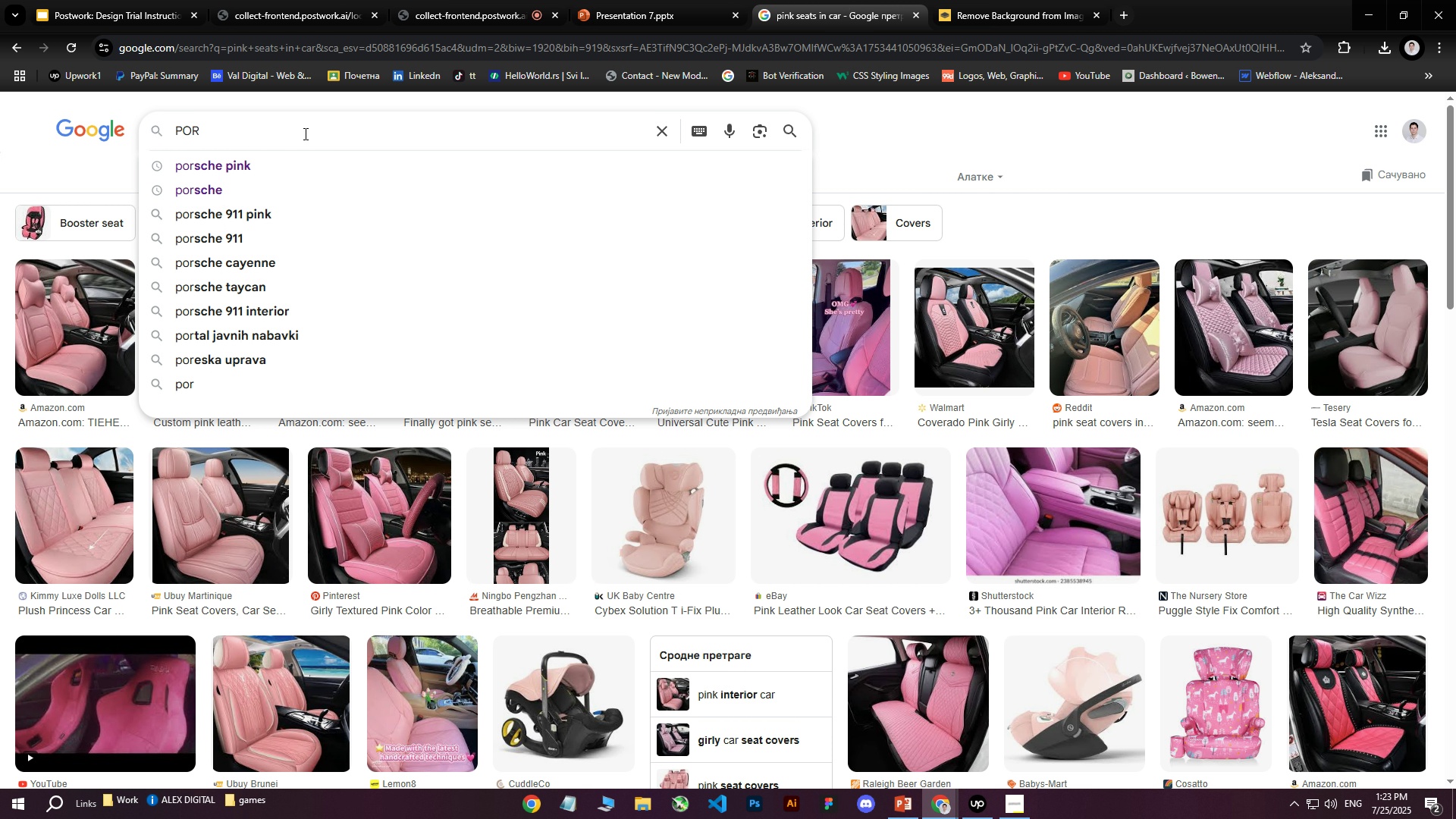 
double_click([299, 139])
 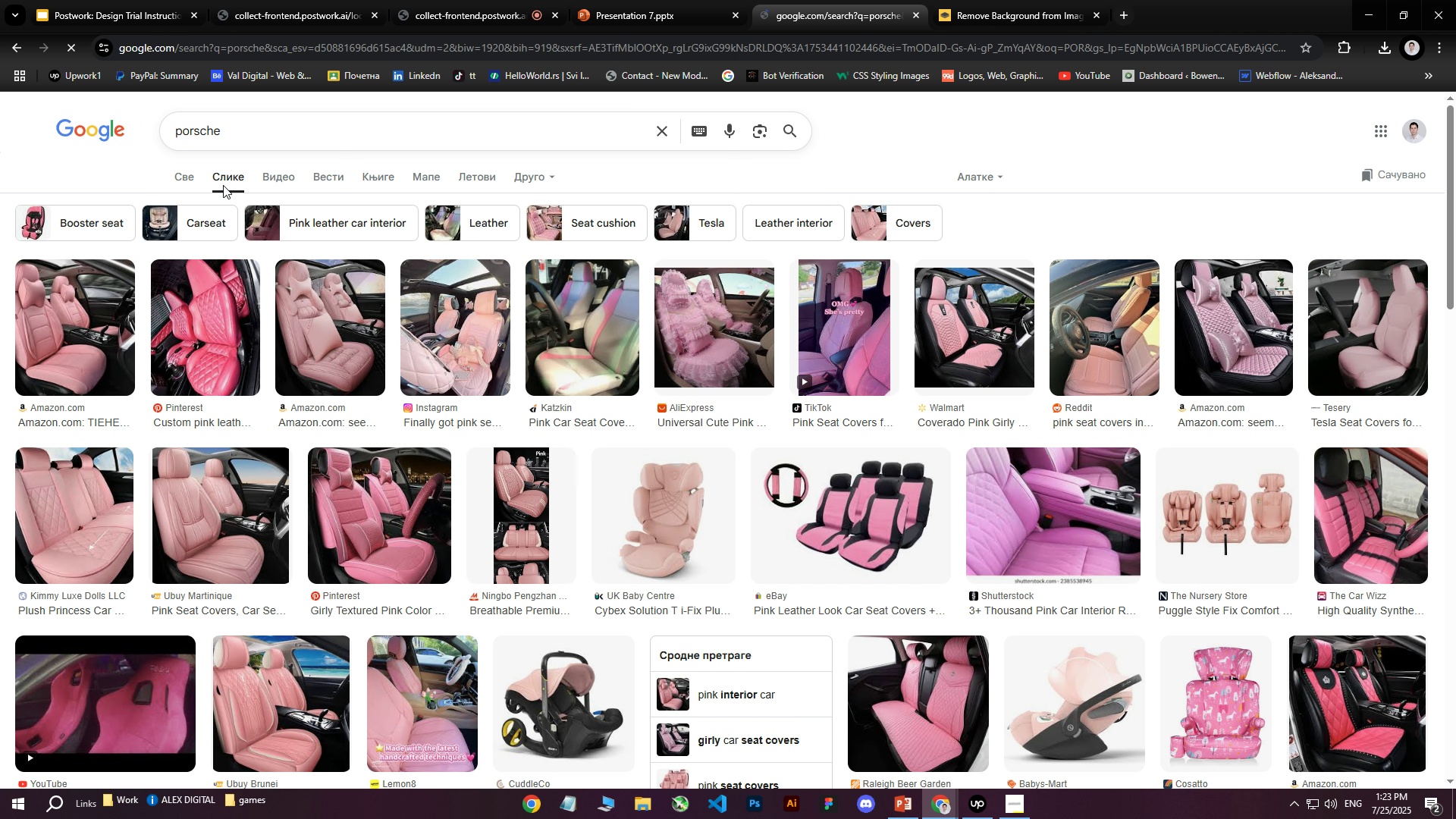 
double_click([262, 127])
 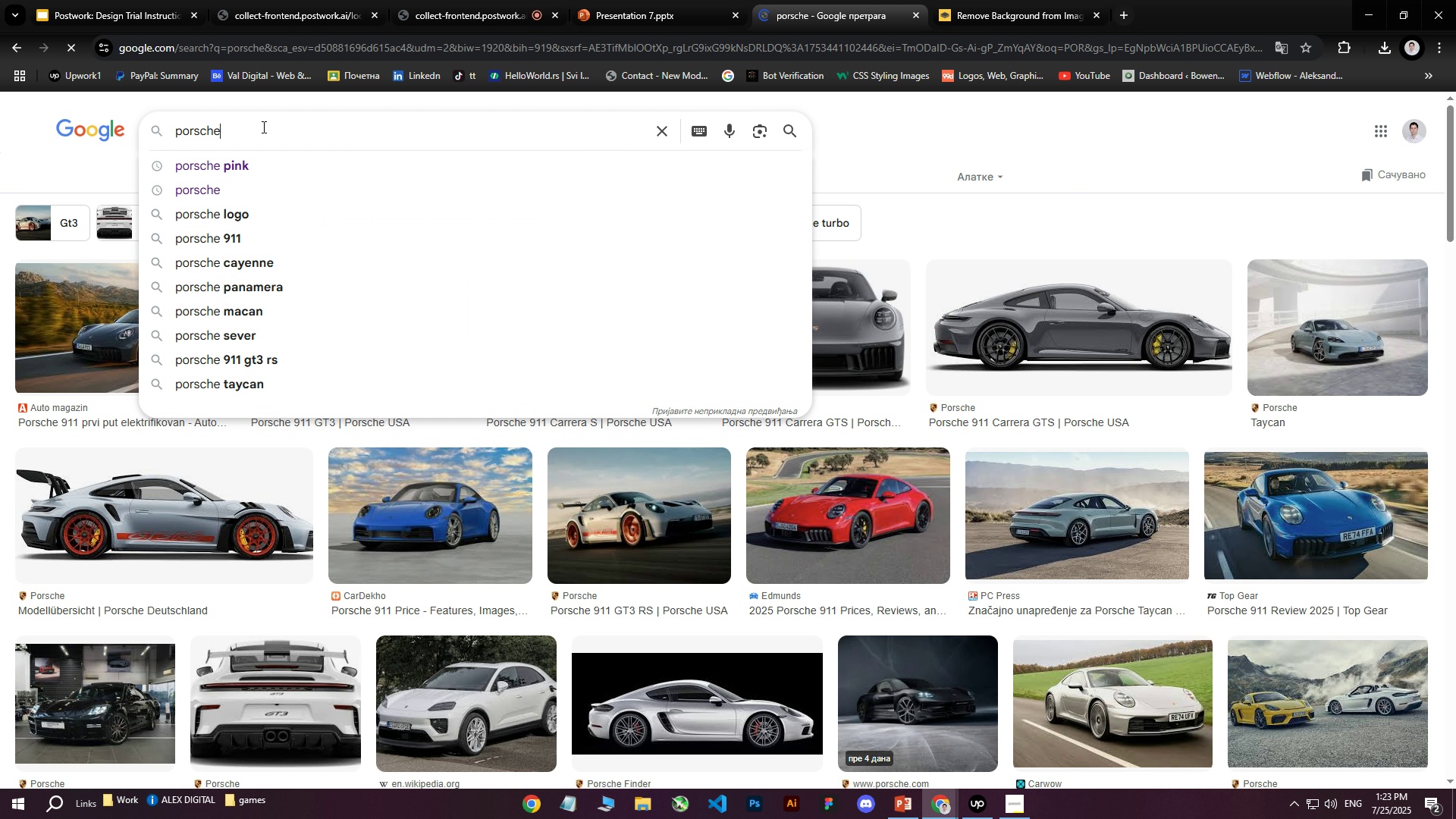 
type( CARRERA)
 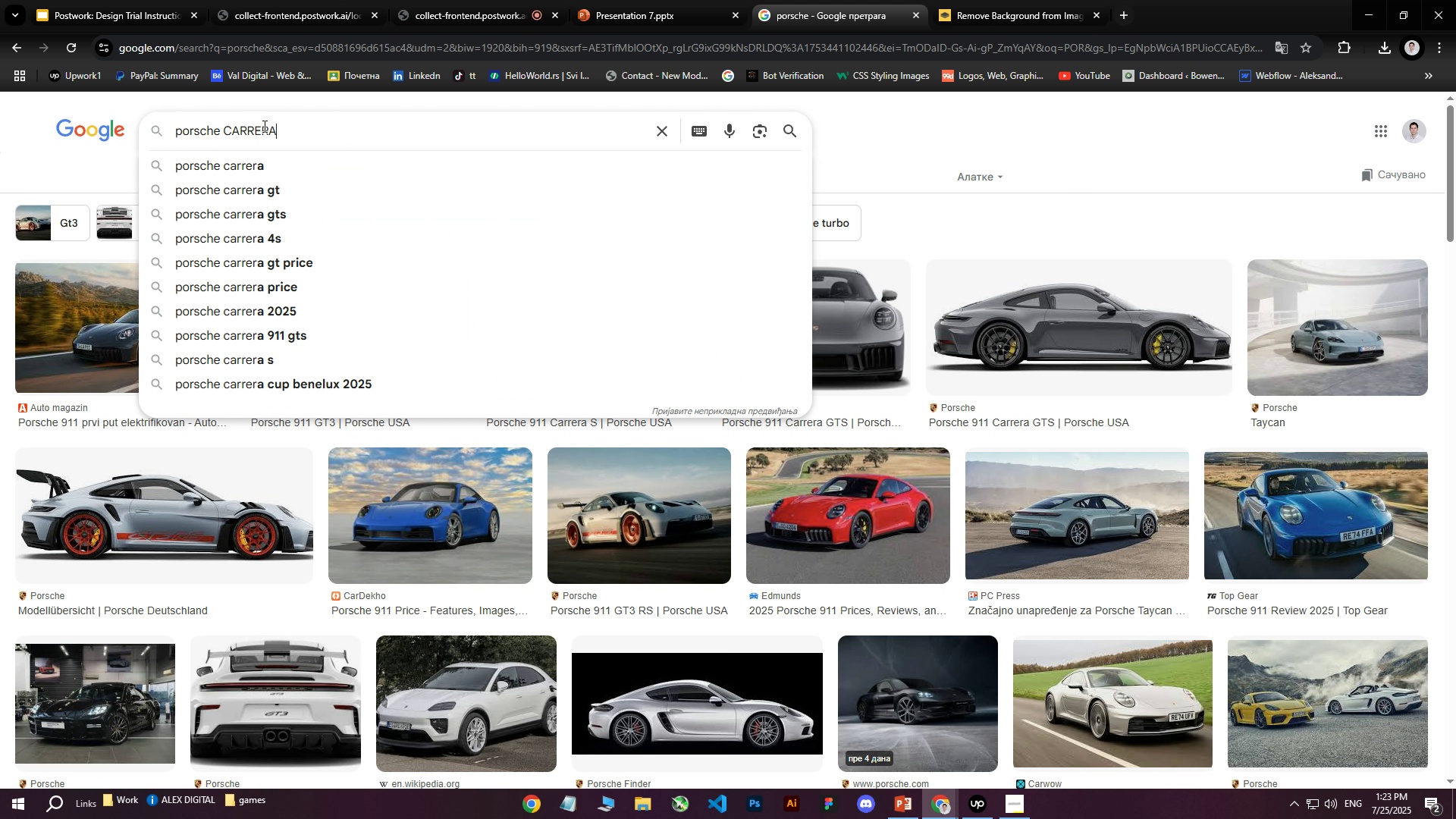 
key(Enter)
 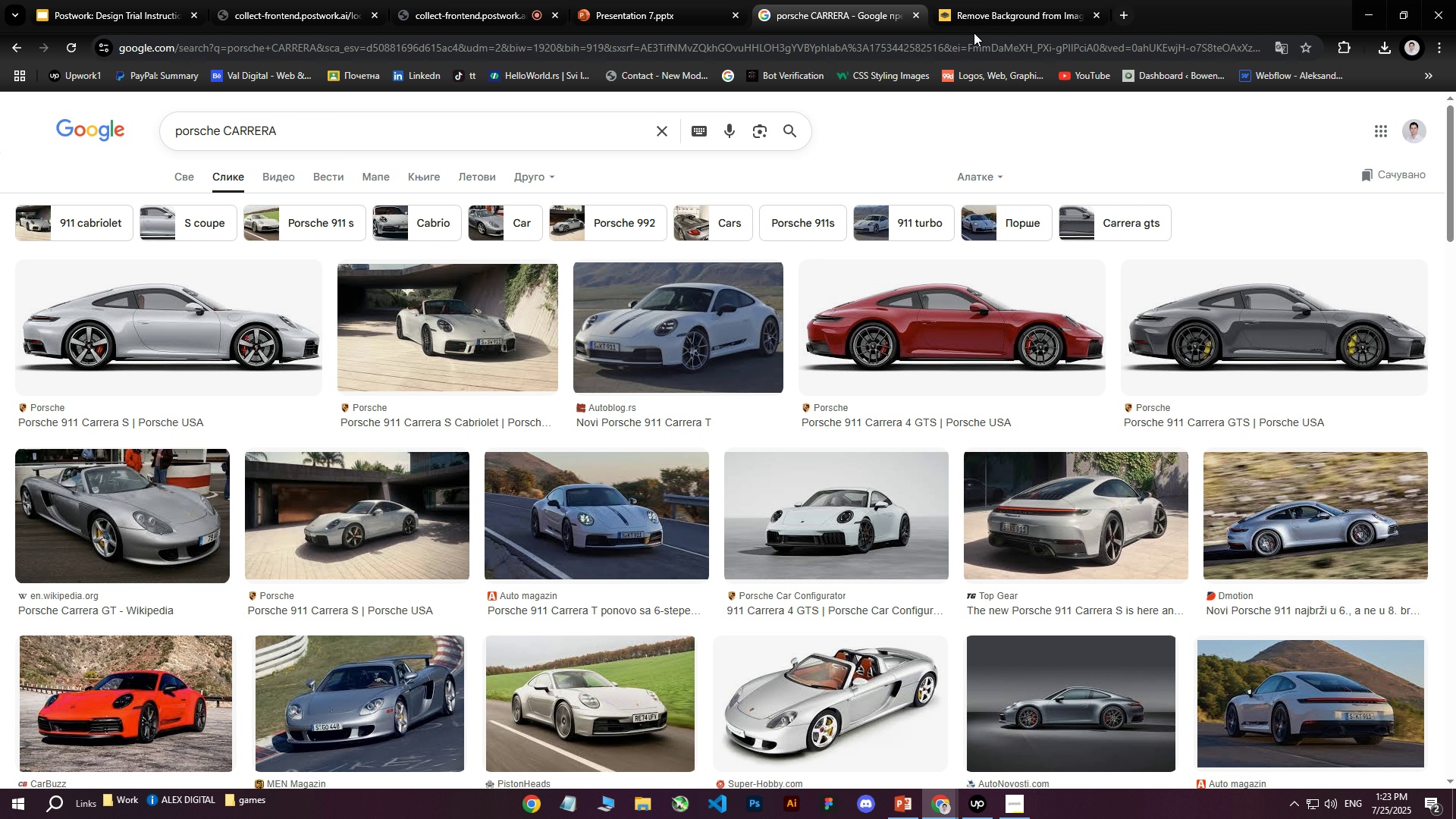 
left_click([651, 0])
 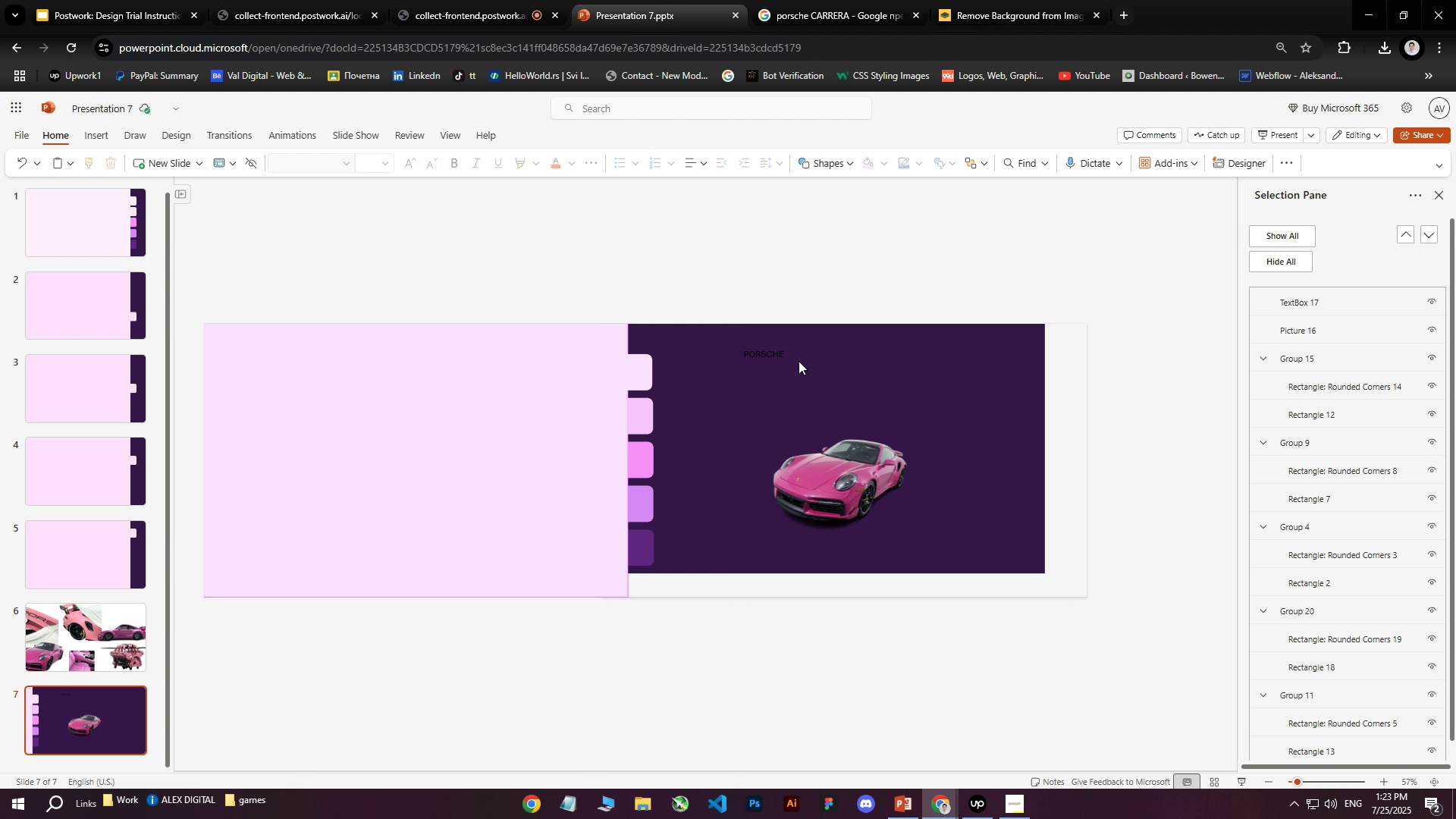 
left_click([781, 354])
 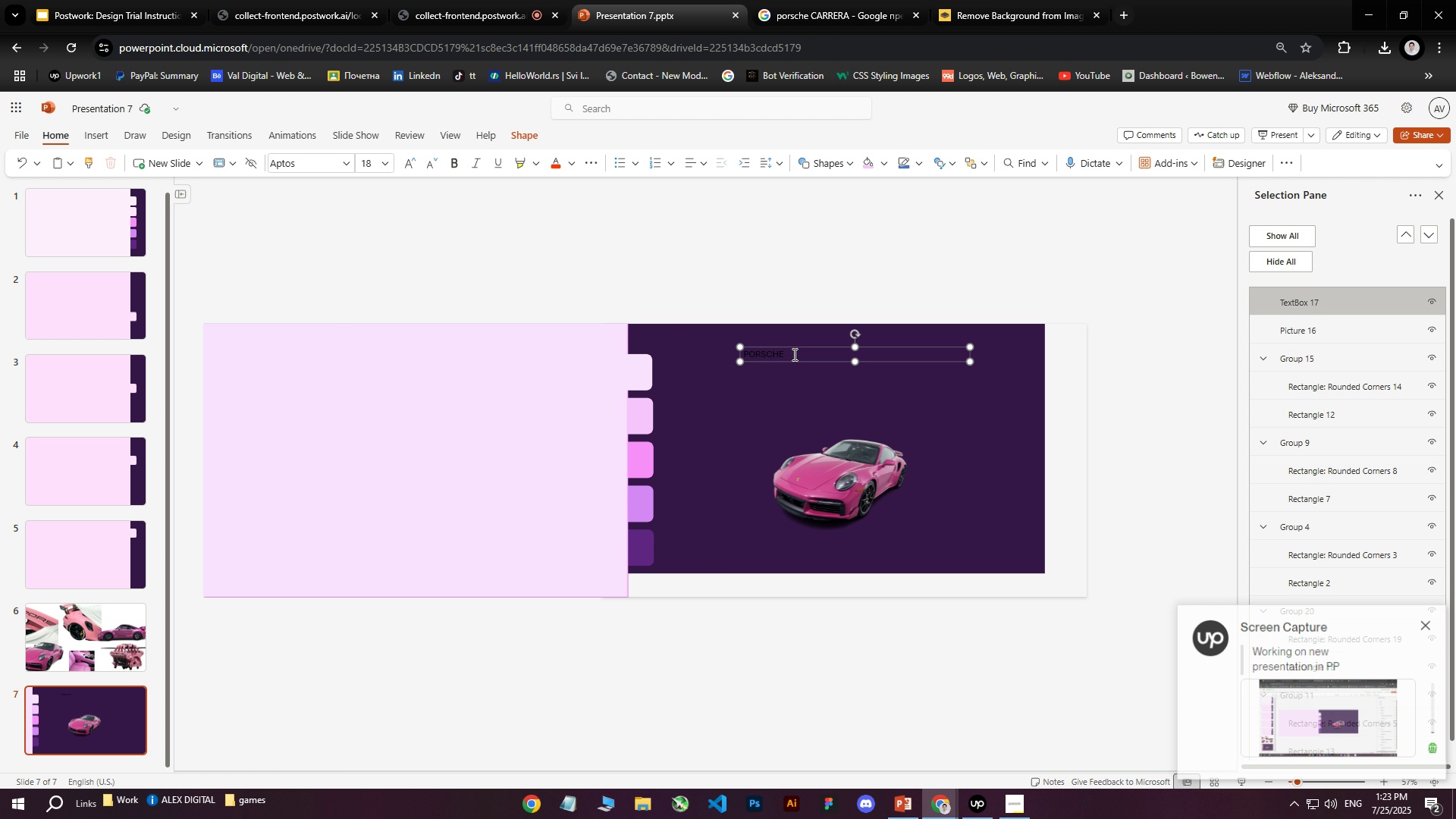 
type( CARERE)
key(Backspace)
key(Backspace)
key(Backspace)
type(RERA)
 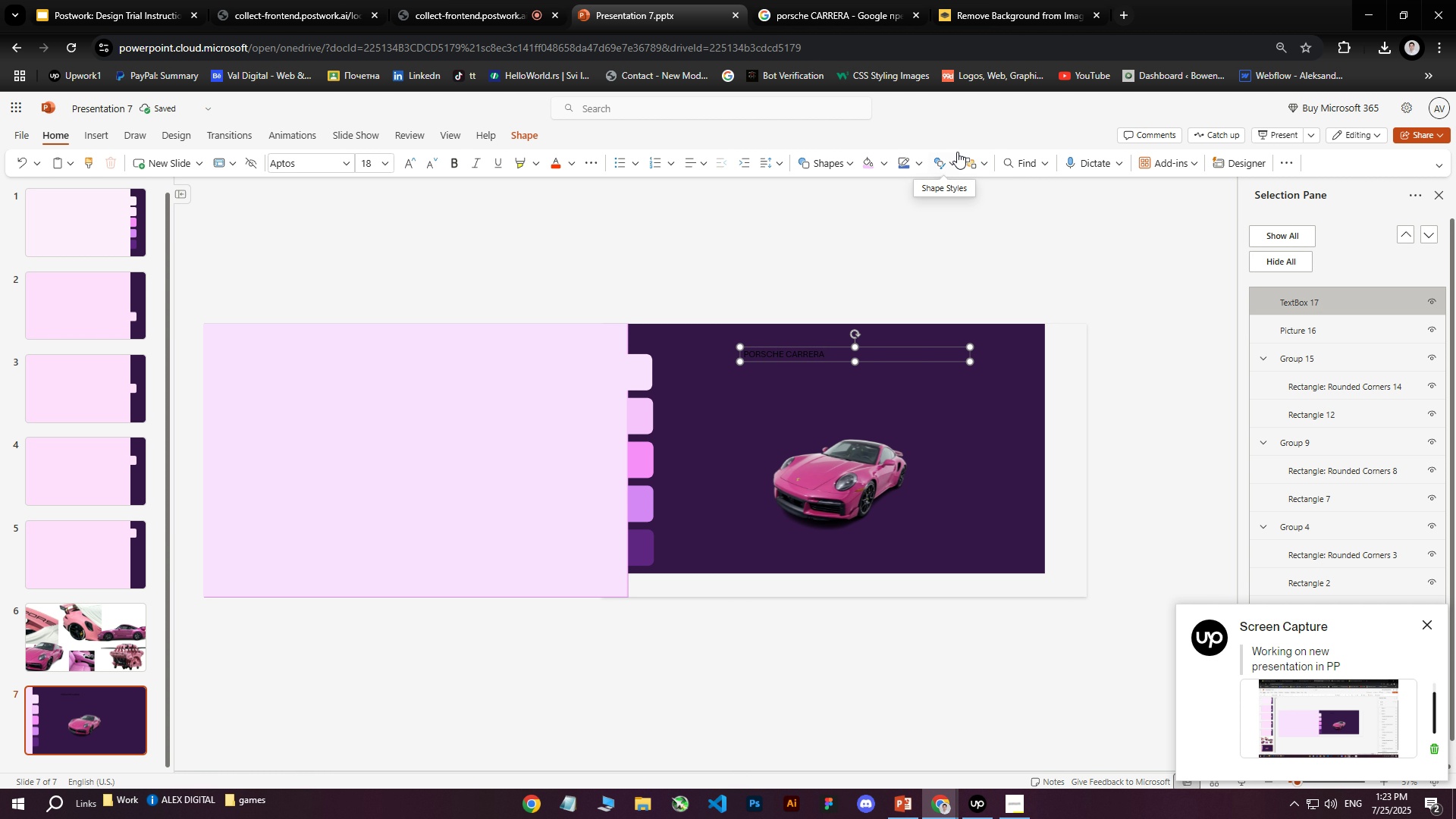 
left_click([954, 270])
 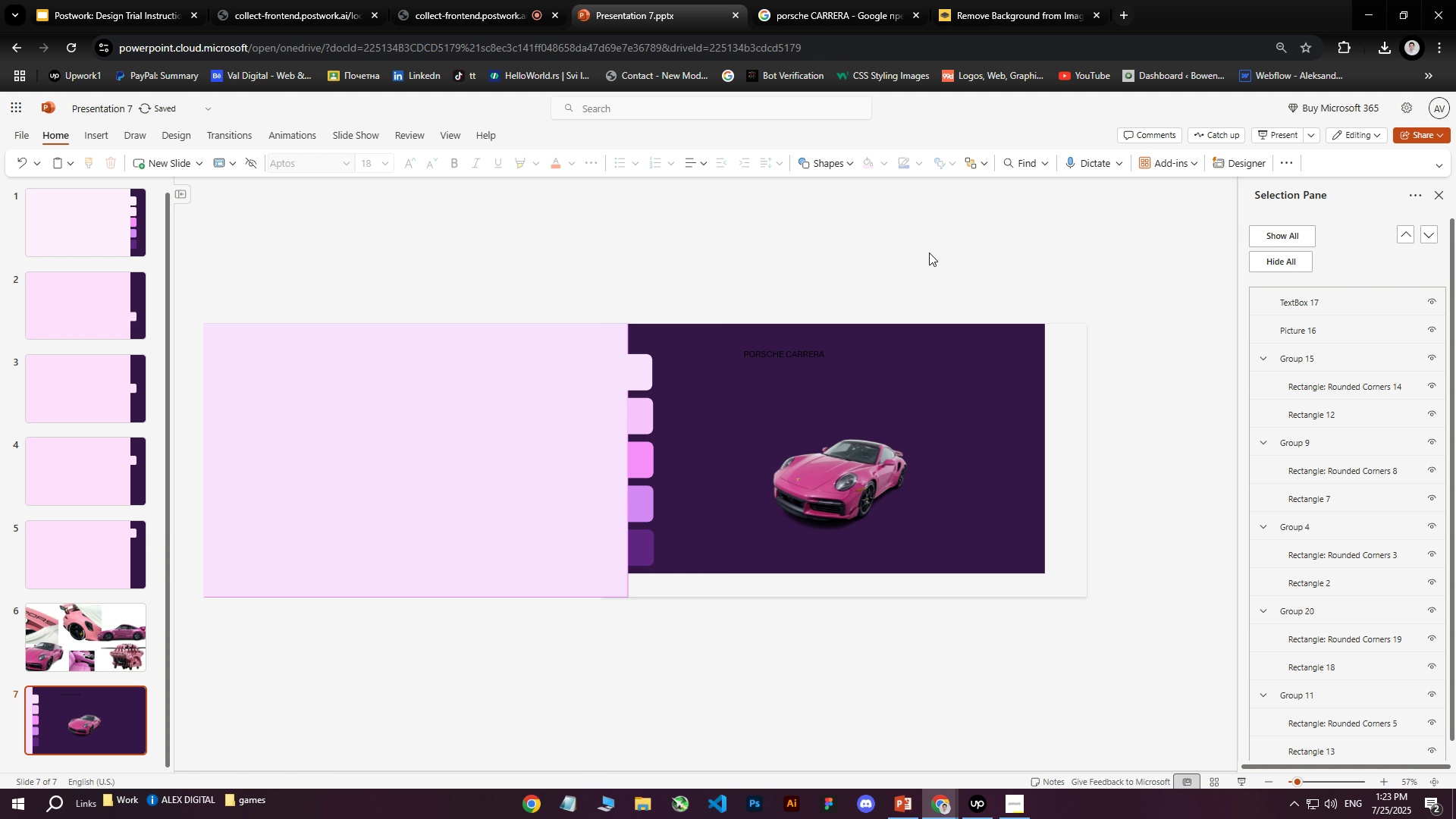 
key(Control+ControlLeft)
 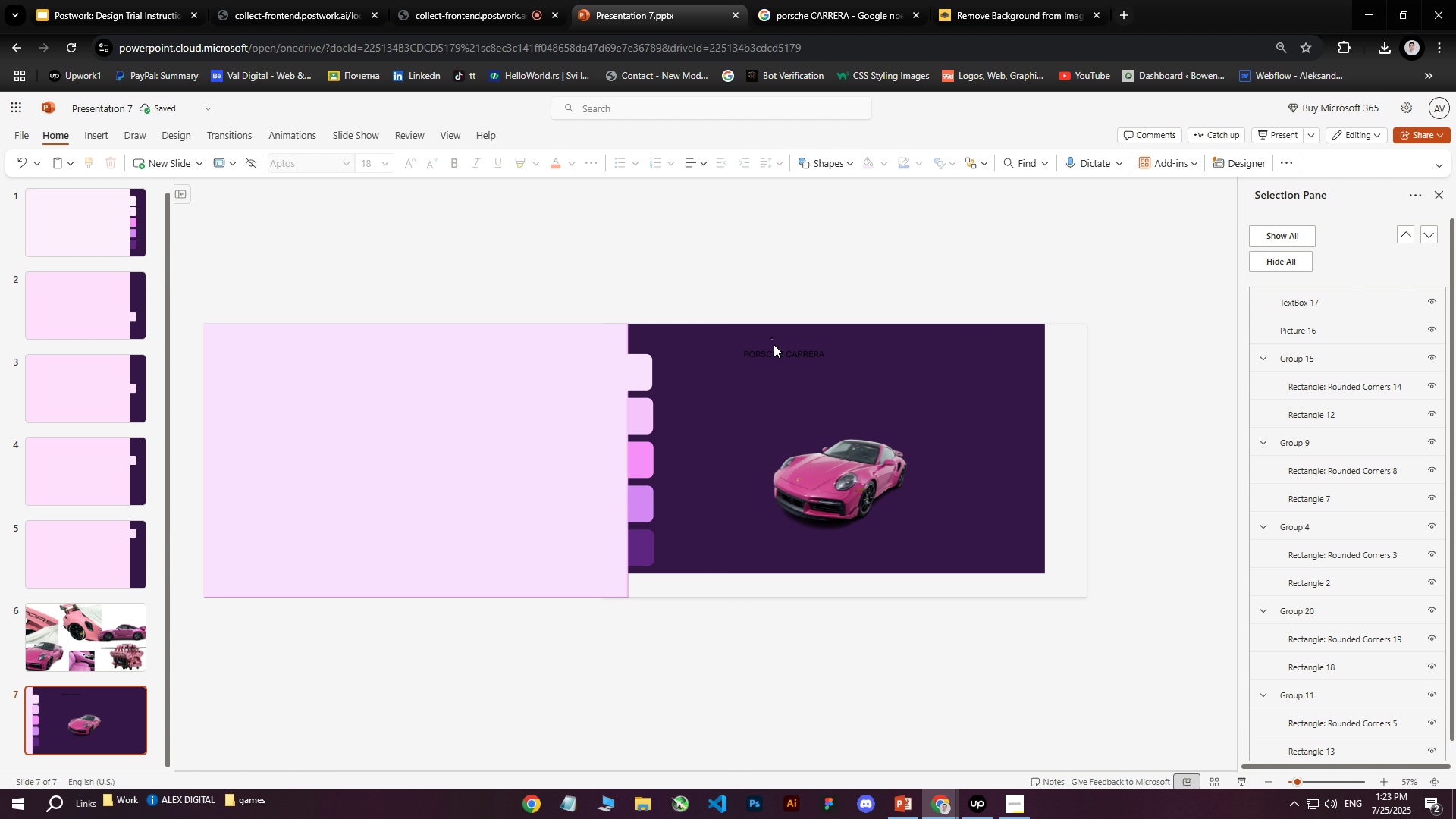 
double_click([774, 349])
 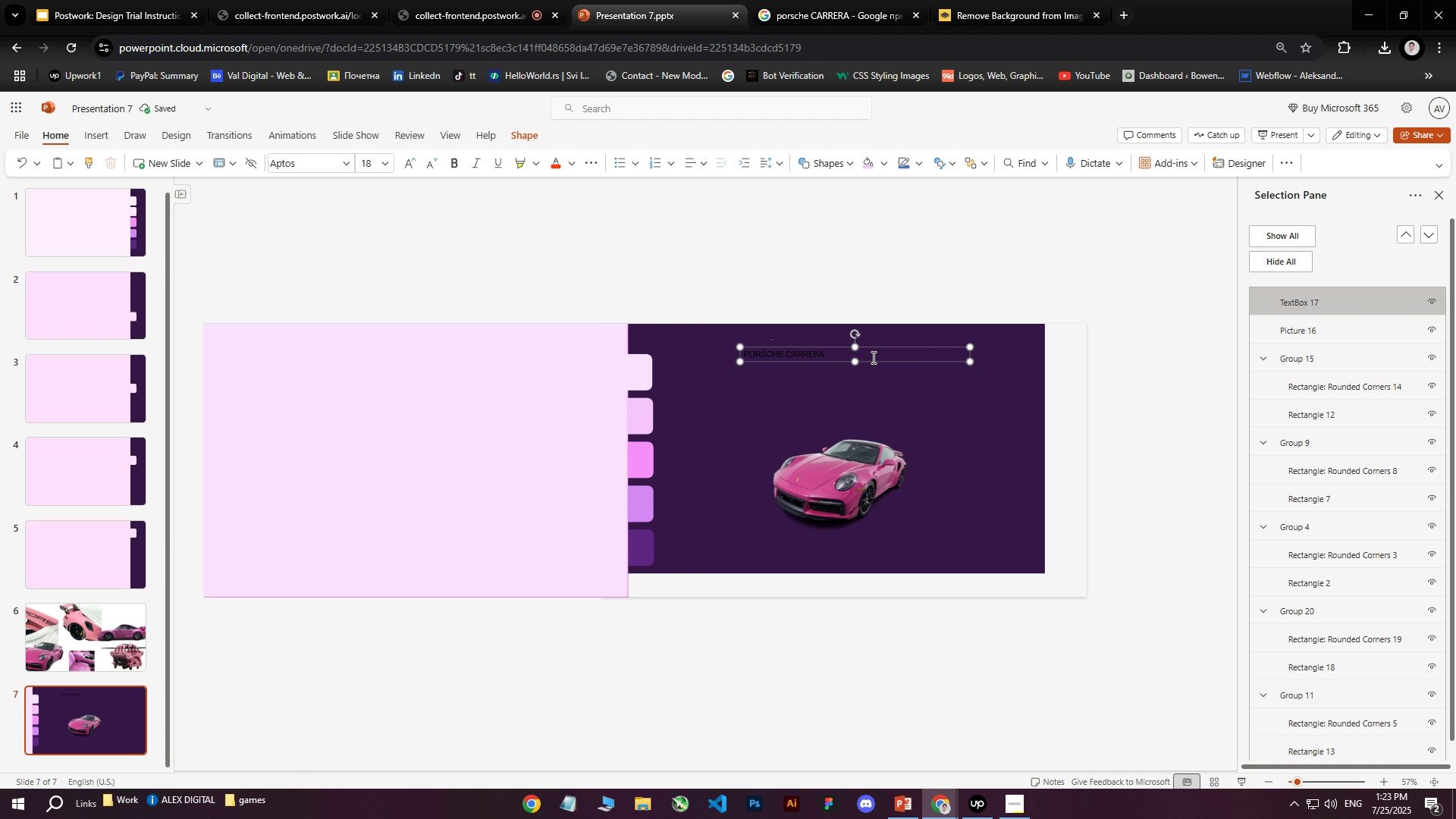 
left_click_drag(start_coordinate=[864, 354], to_coordinate=[526, 346])
 